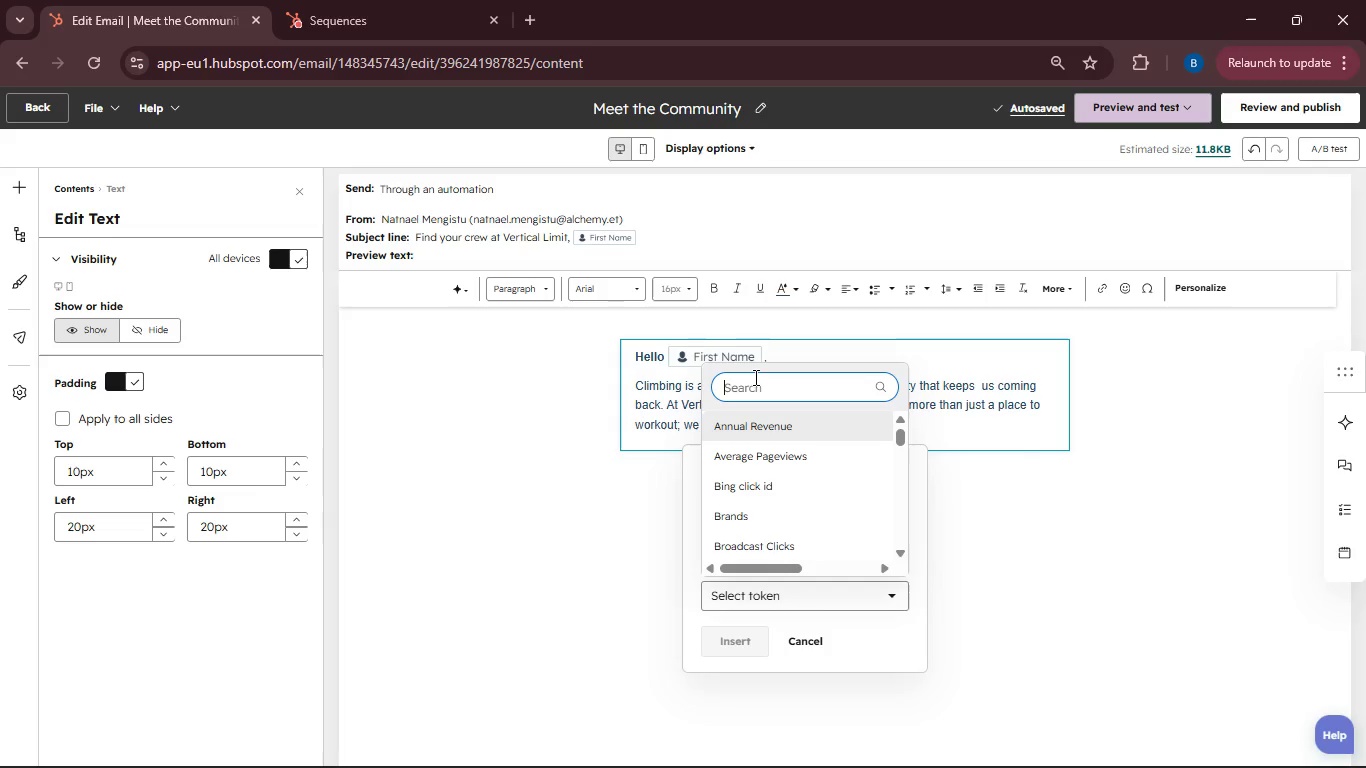 
type(Prmary Clmbing Interes)
 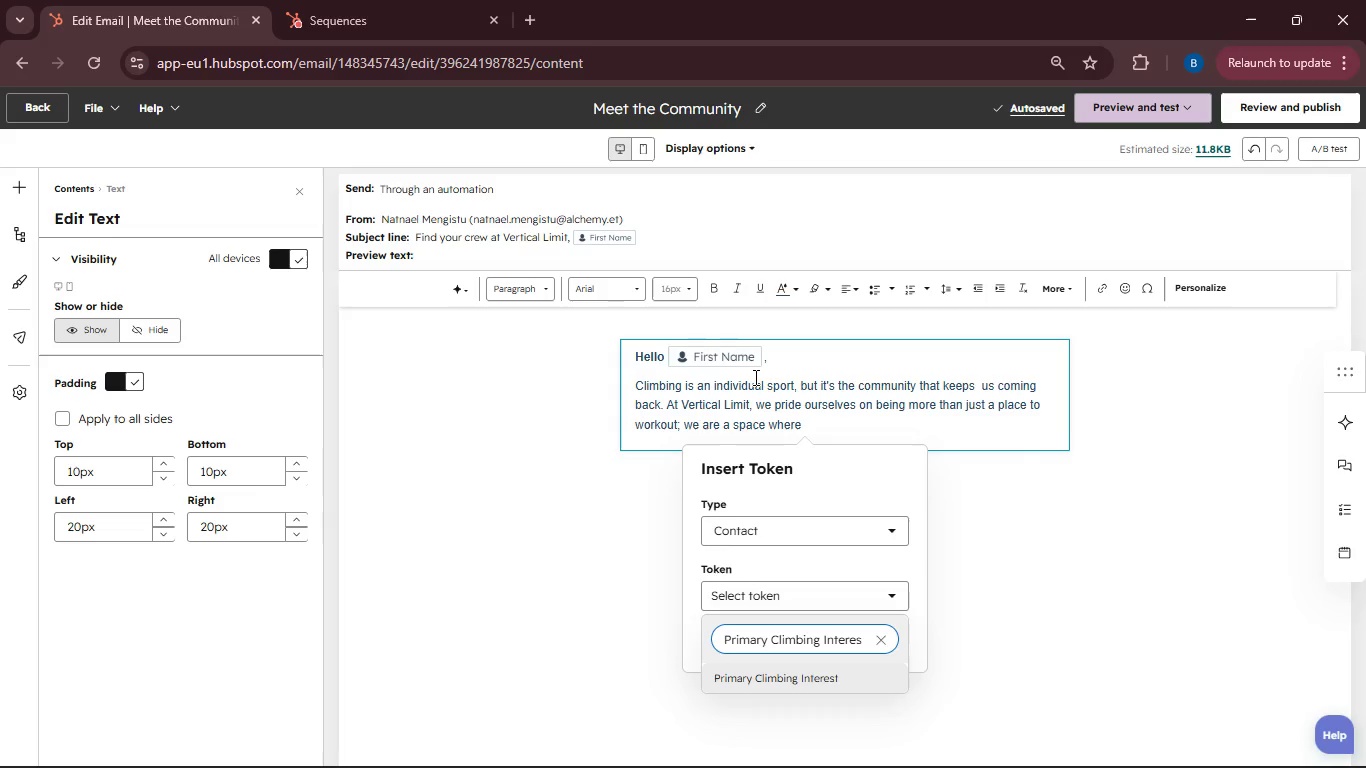 
left_click([801, 682])
 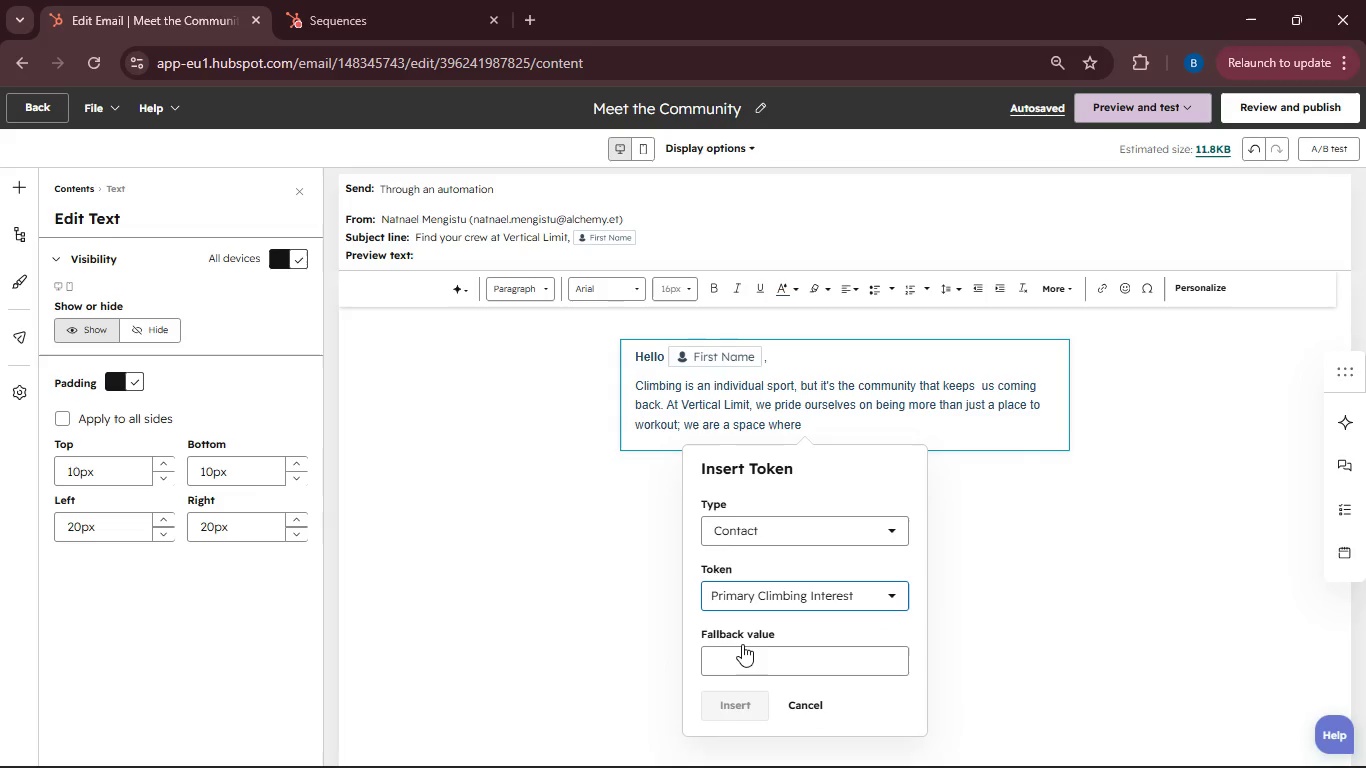 
left_click([733, 652])
 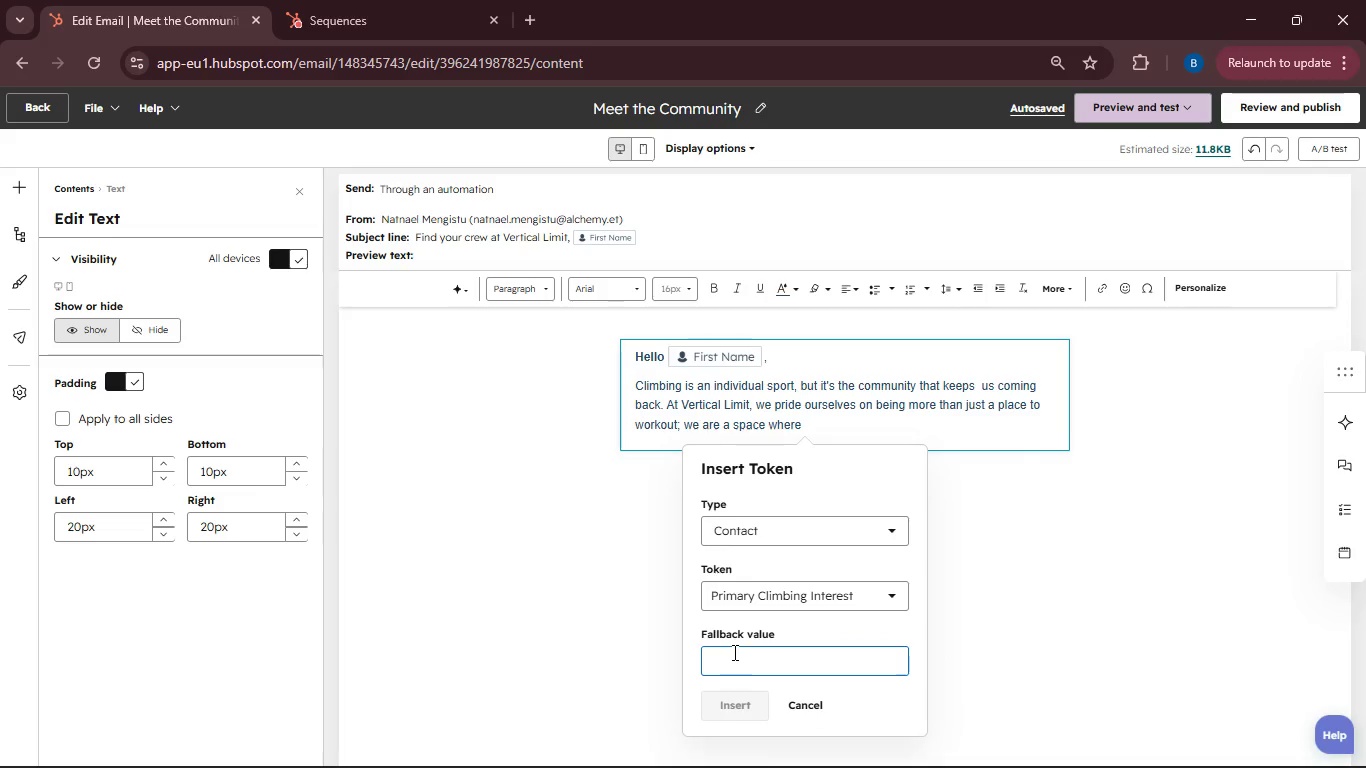 
type(climbing interest)
 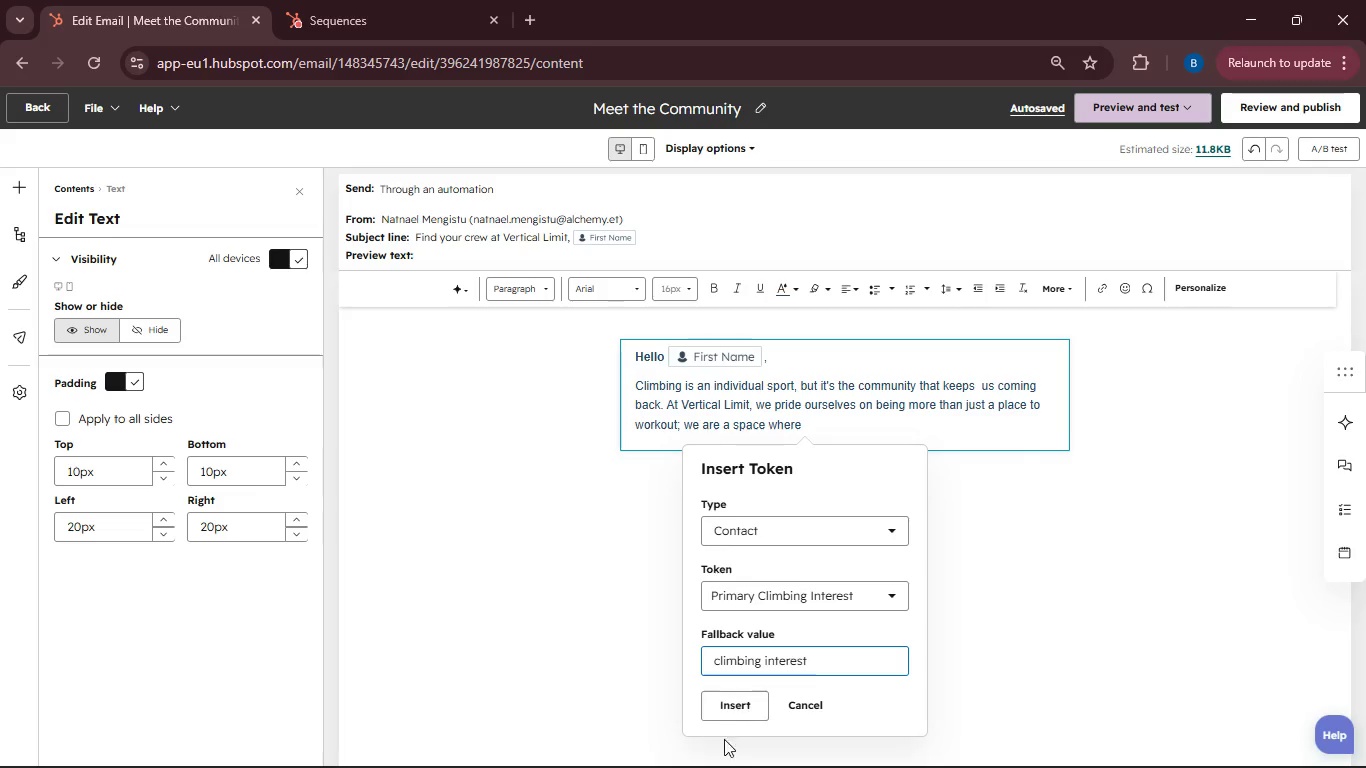 
left_click([733, 711])
 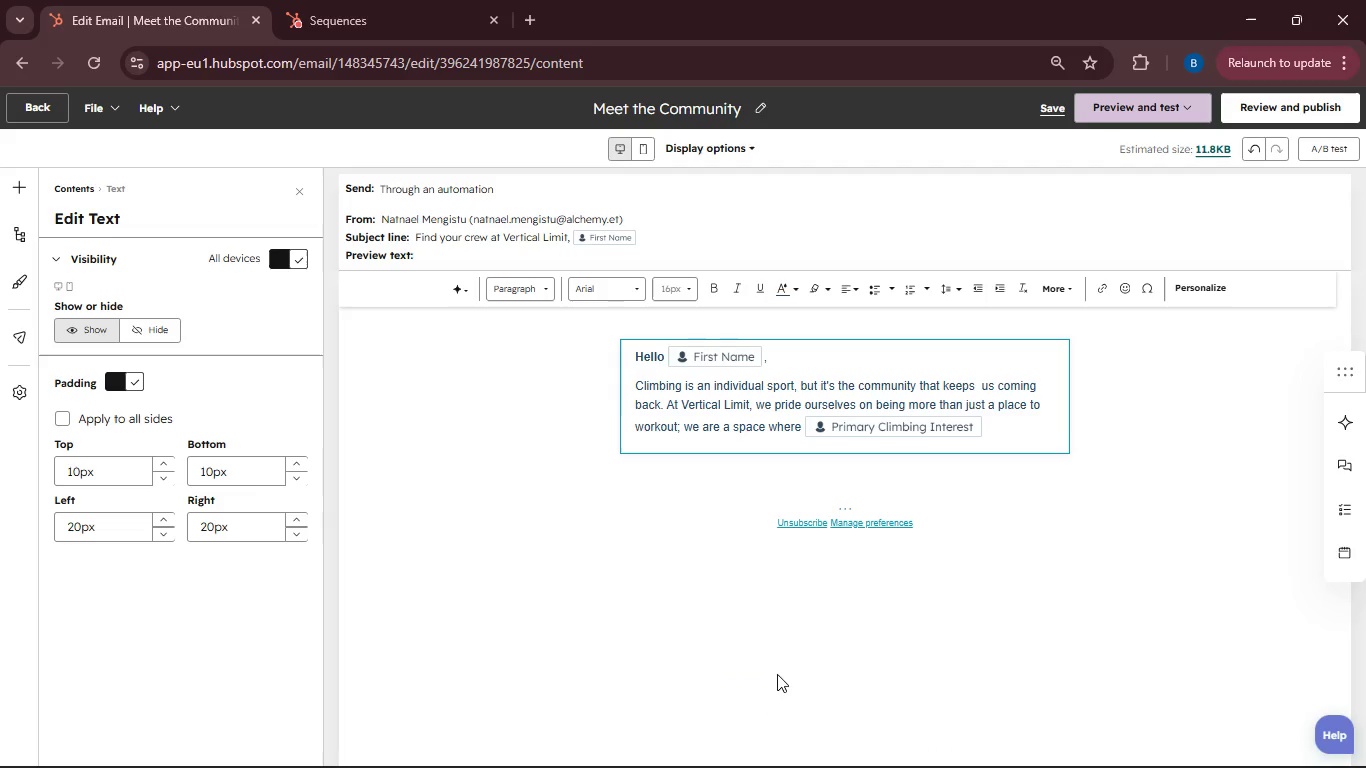 
type( enthusiasts connect, share beta )
key(Backspace)
type(, and push each other to reach new heights.)
 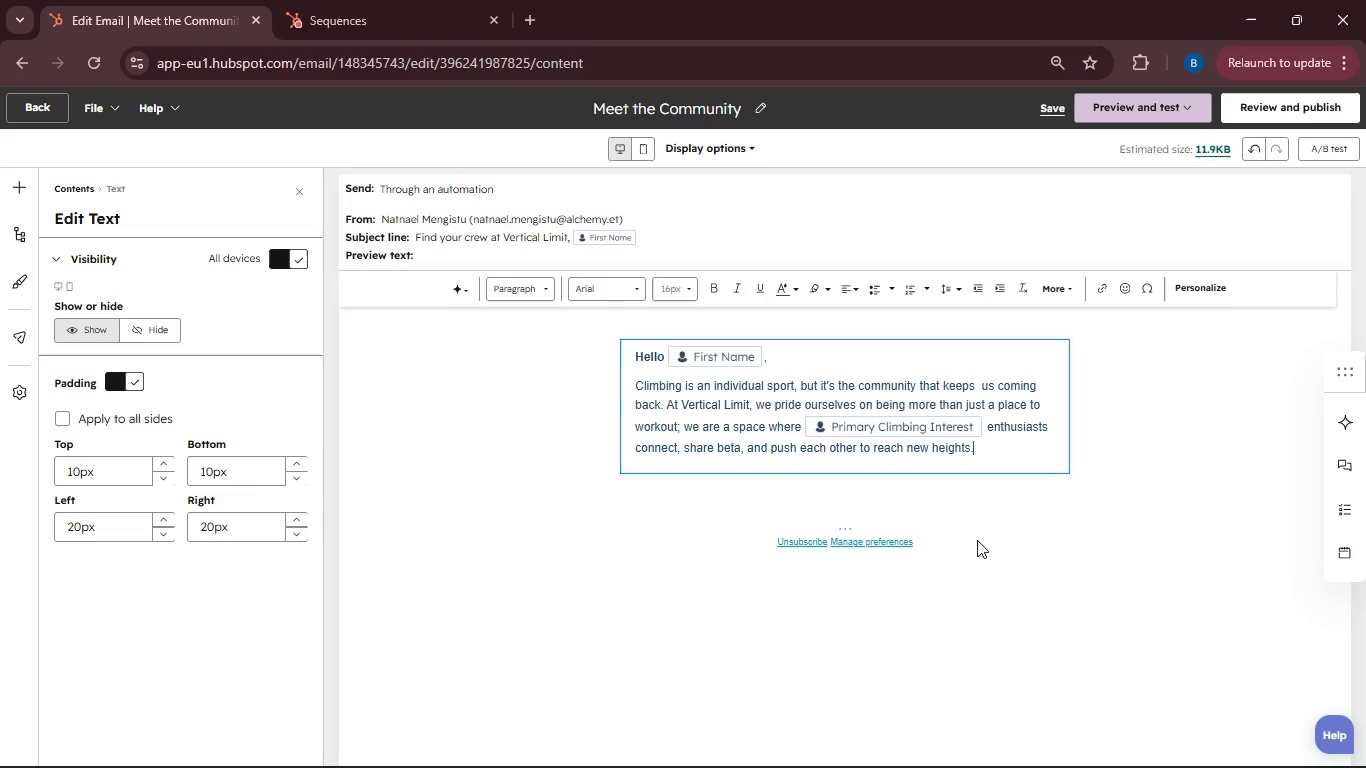 
key(Enter)
 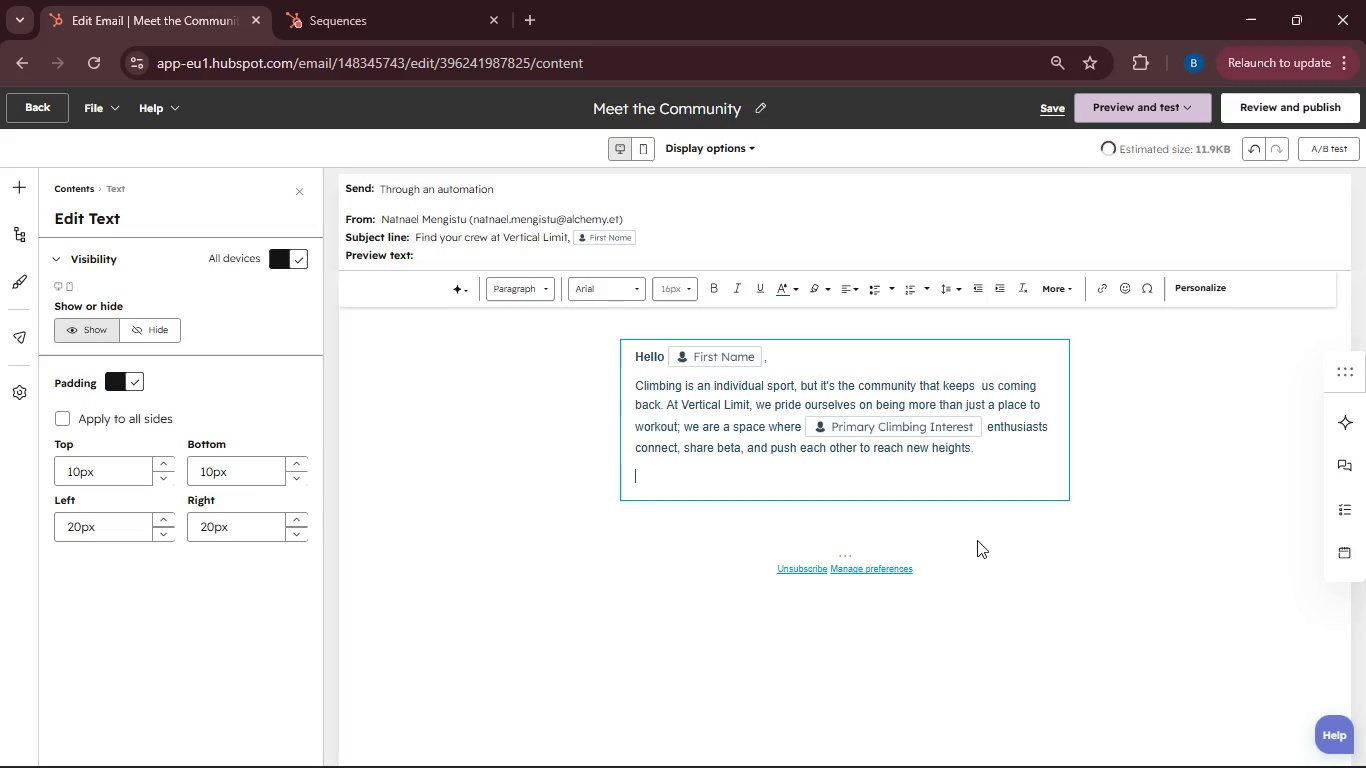 
type(From our Friday Night Socials to our specialized techniques)
key(Backspace)
type( clinics )
key(Backspace)
type(, there are plenty of war)
key(Backspace)
type(ys)
 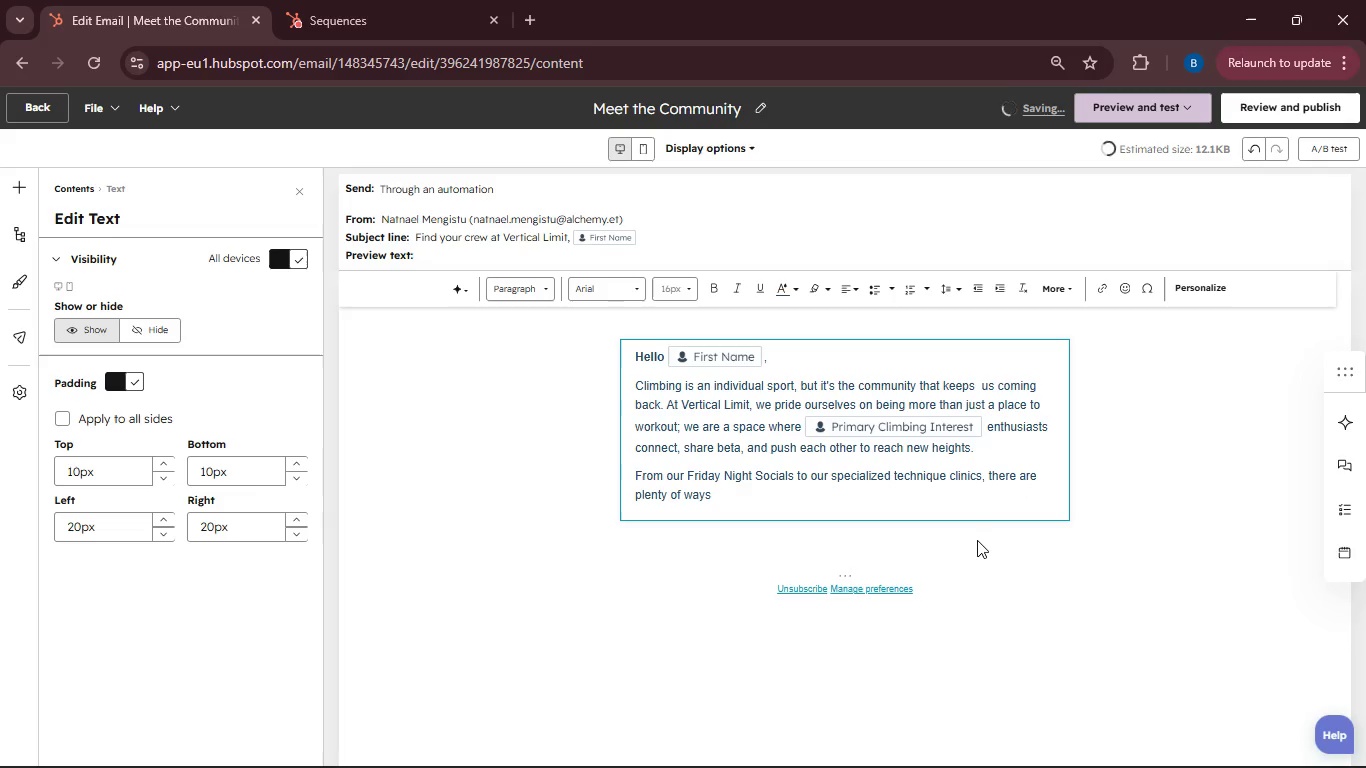 
type( to find your regular climig parters. We've found that visitors who connect with the community are [NumLock]2[NumLock]X )
key(Backspace)
key(Backspace)
type(x more i)
key(Backspace)
type(likely to reach their personal climbing goals.)
 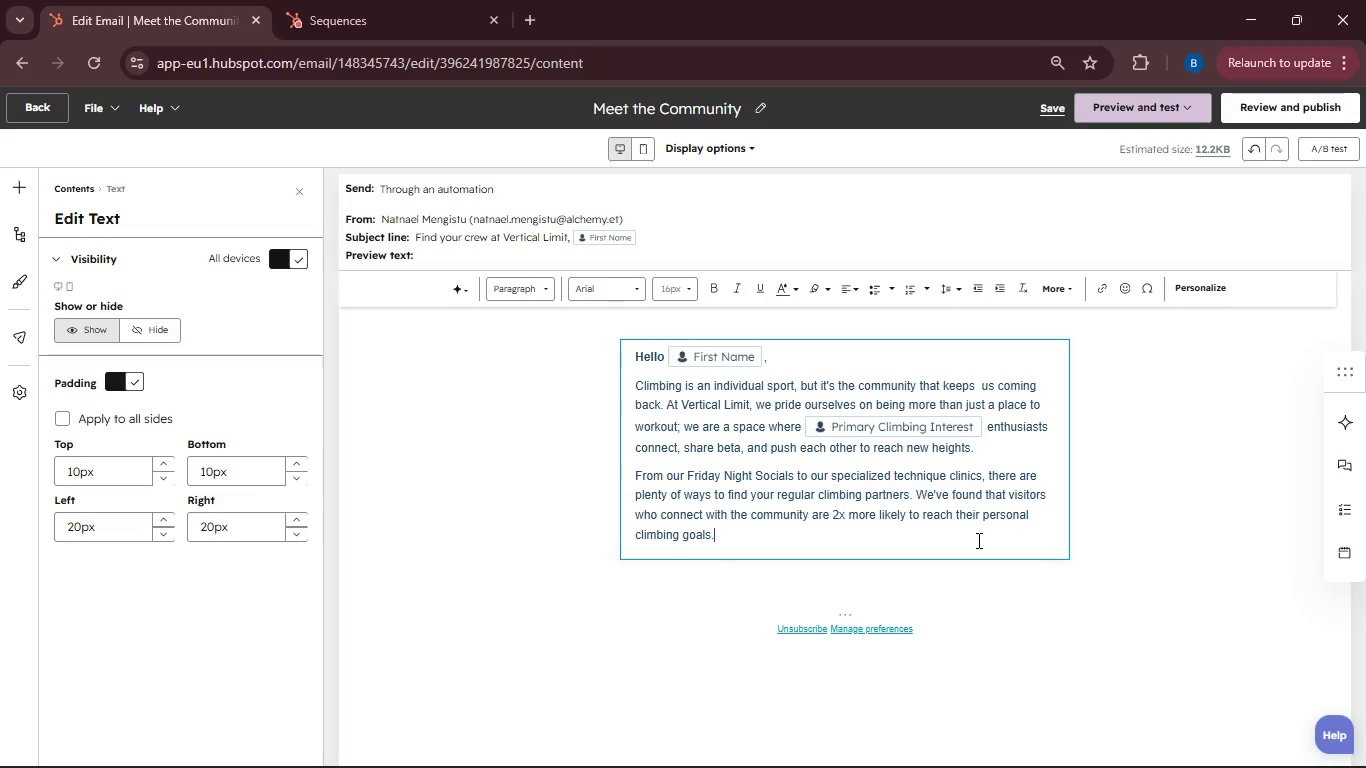 
 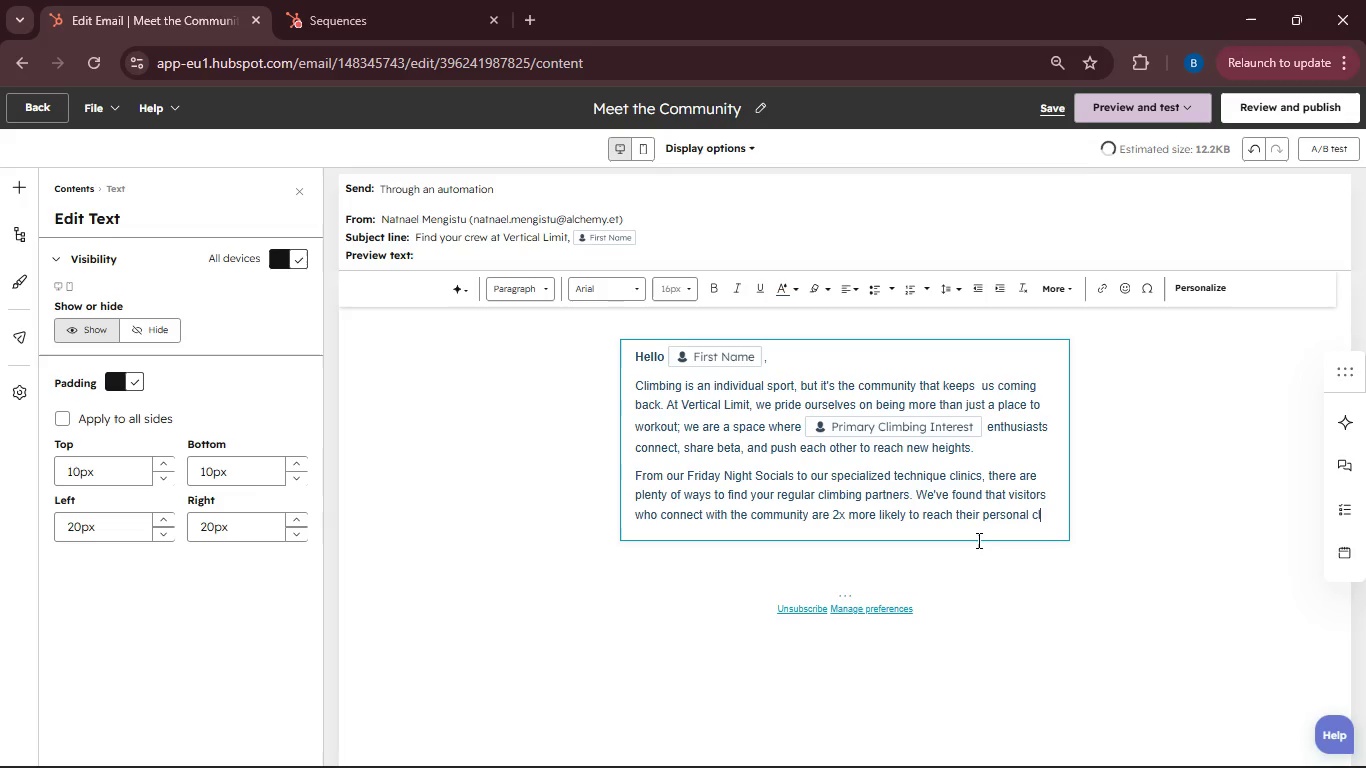 
key(Enter)
 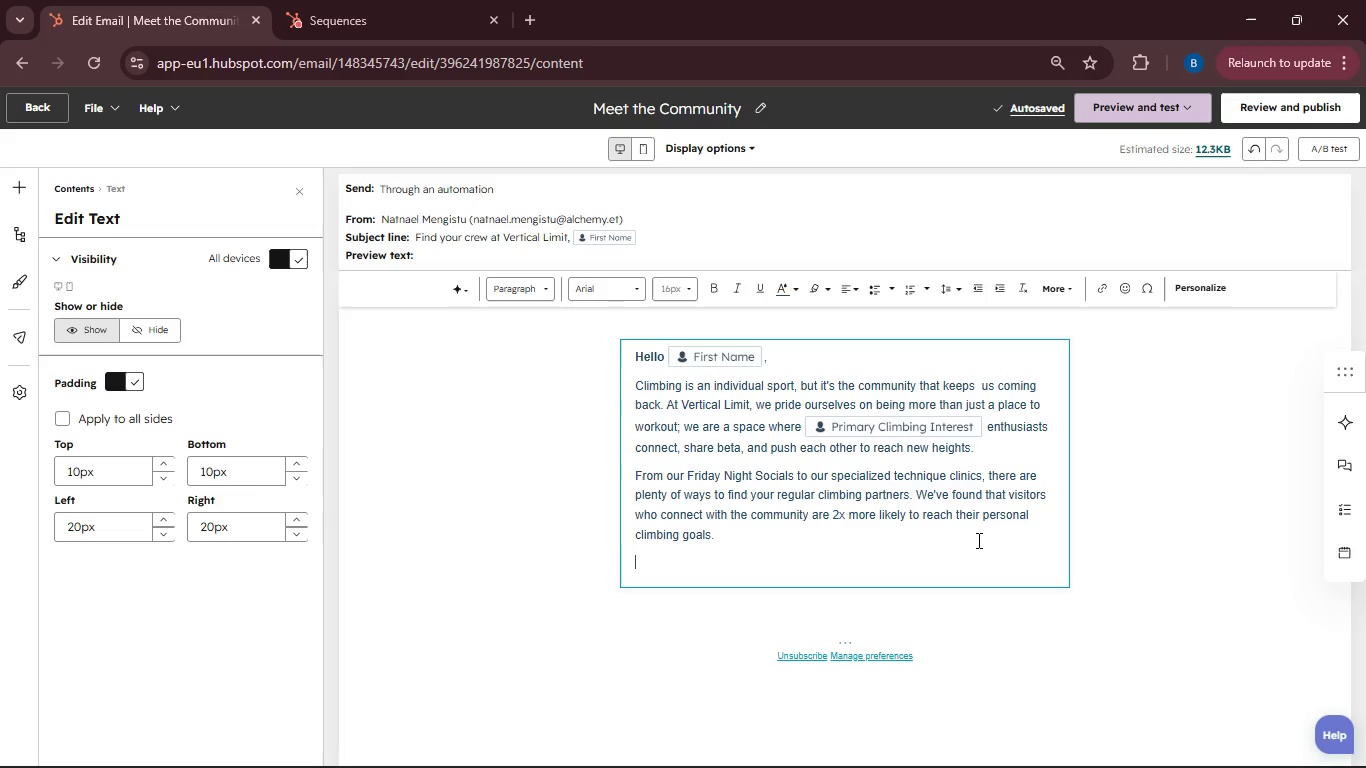 
type(Since you'vealreadystarted your journey with us a)
key(Backspace)
type(as a )
 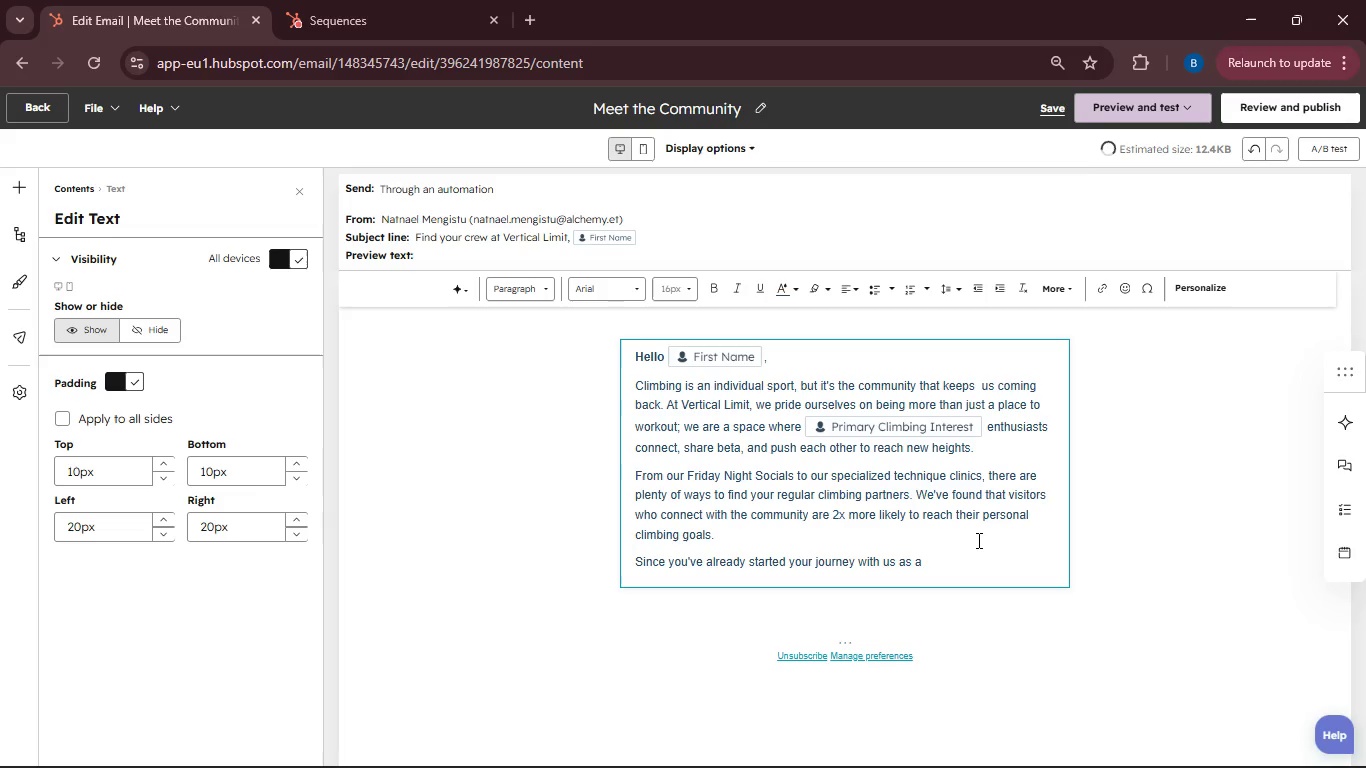 
left_click([1190, 291])
 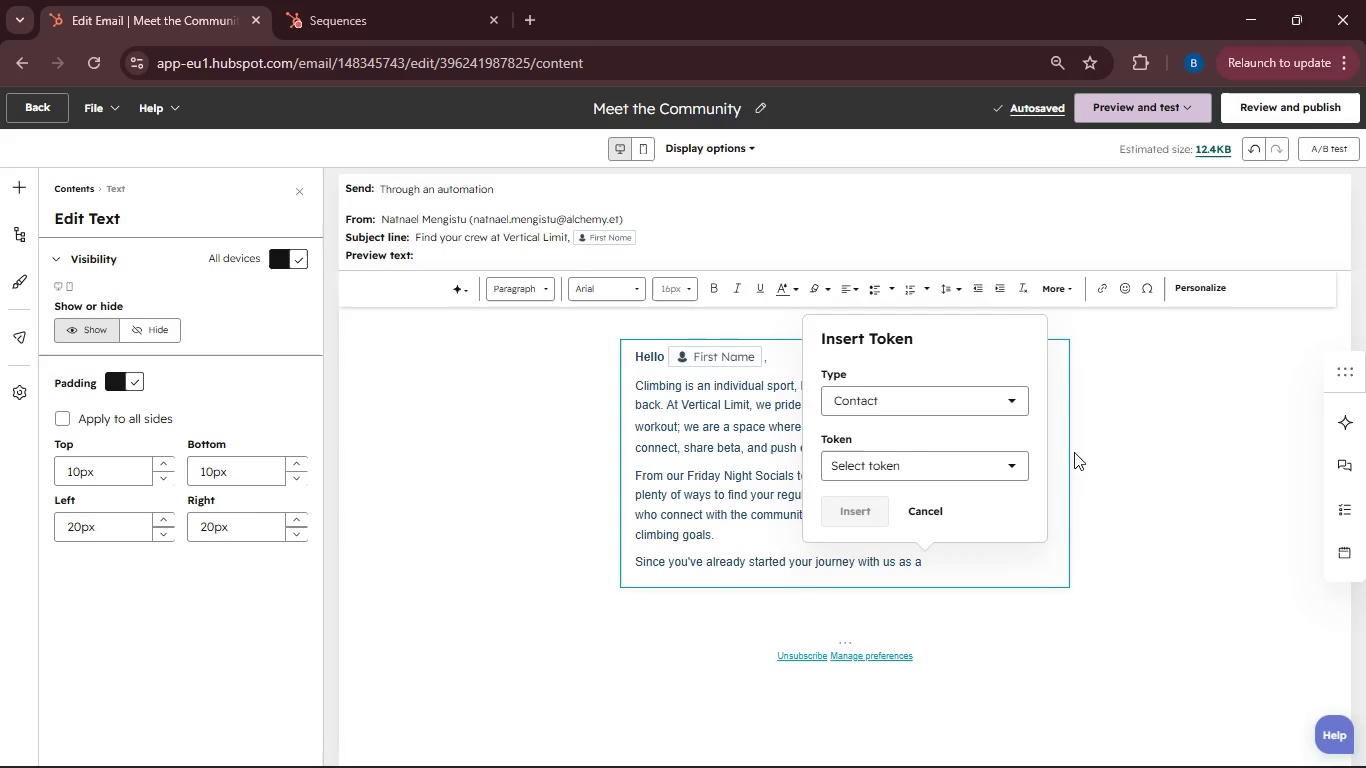 
left_click([1014, 471])
 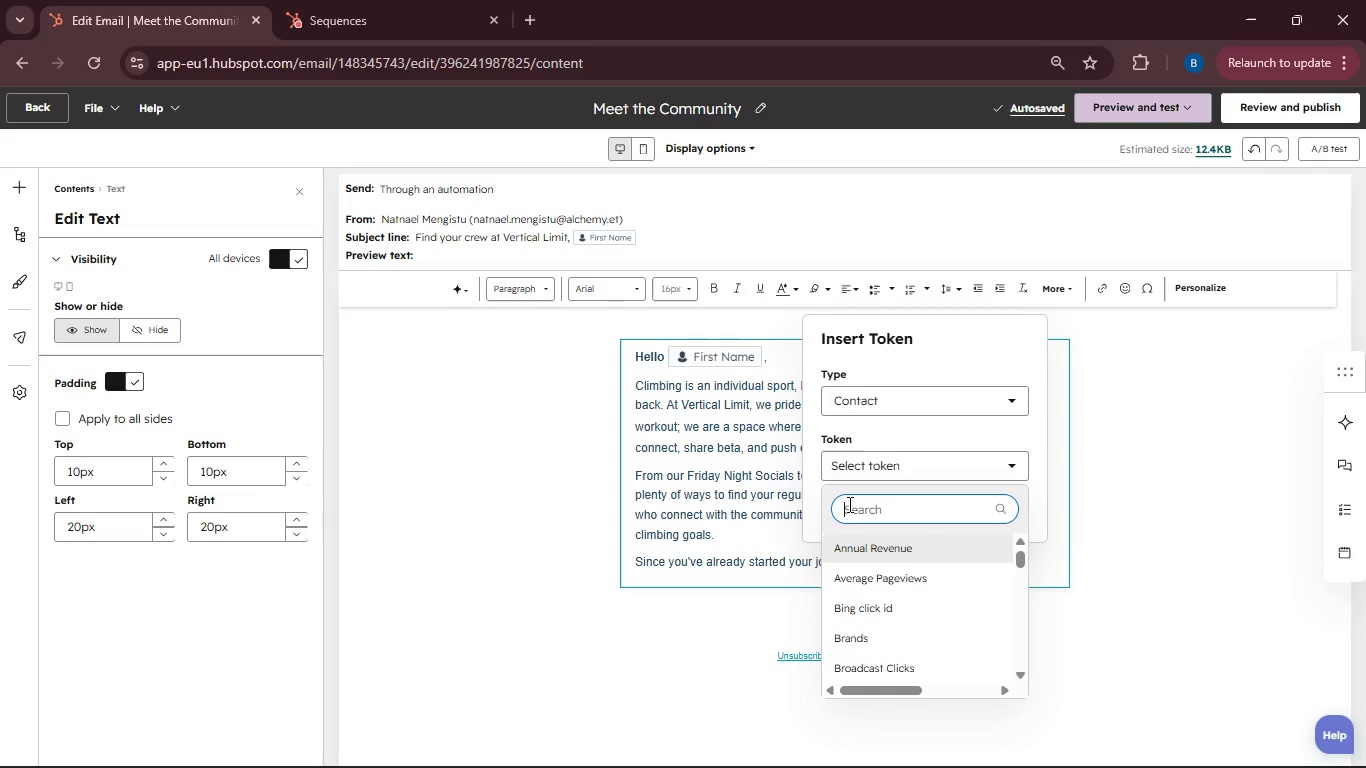 
left_click([847, 504])
 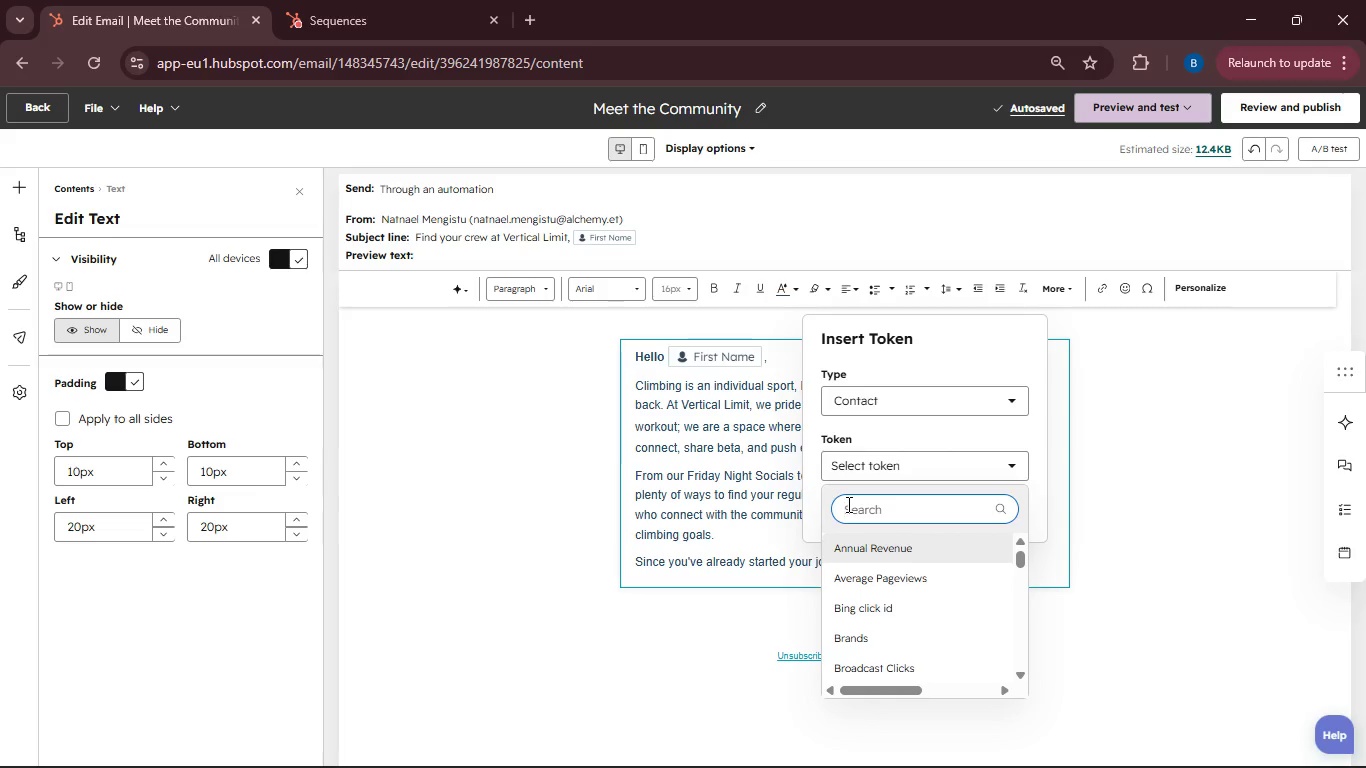 
type(Membership Status)
 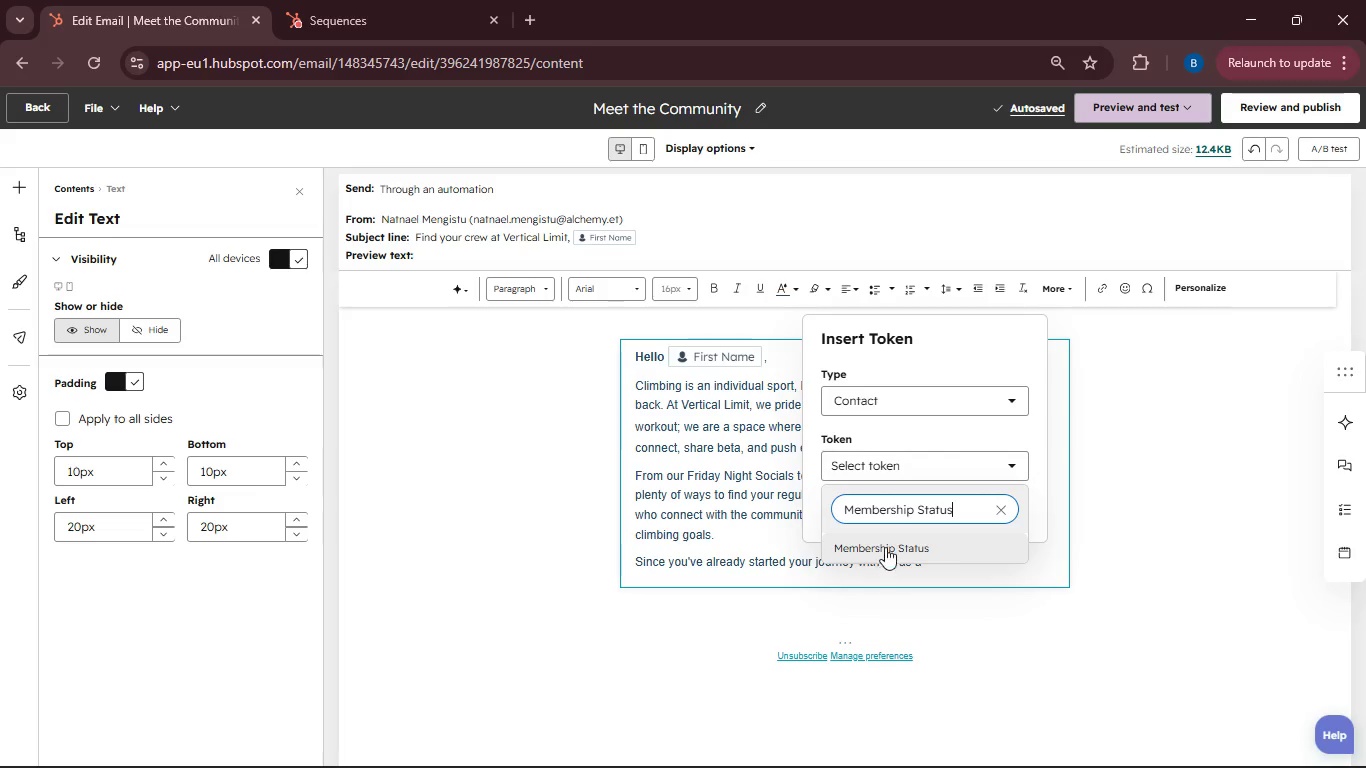 
left_click([885, 546])
 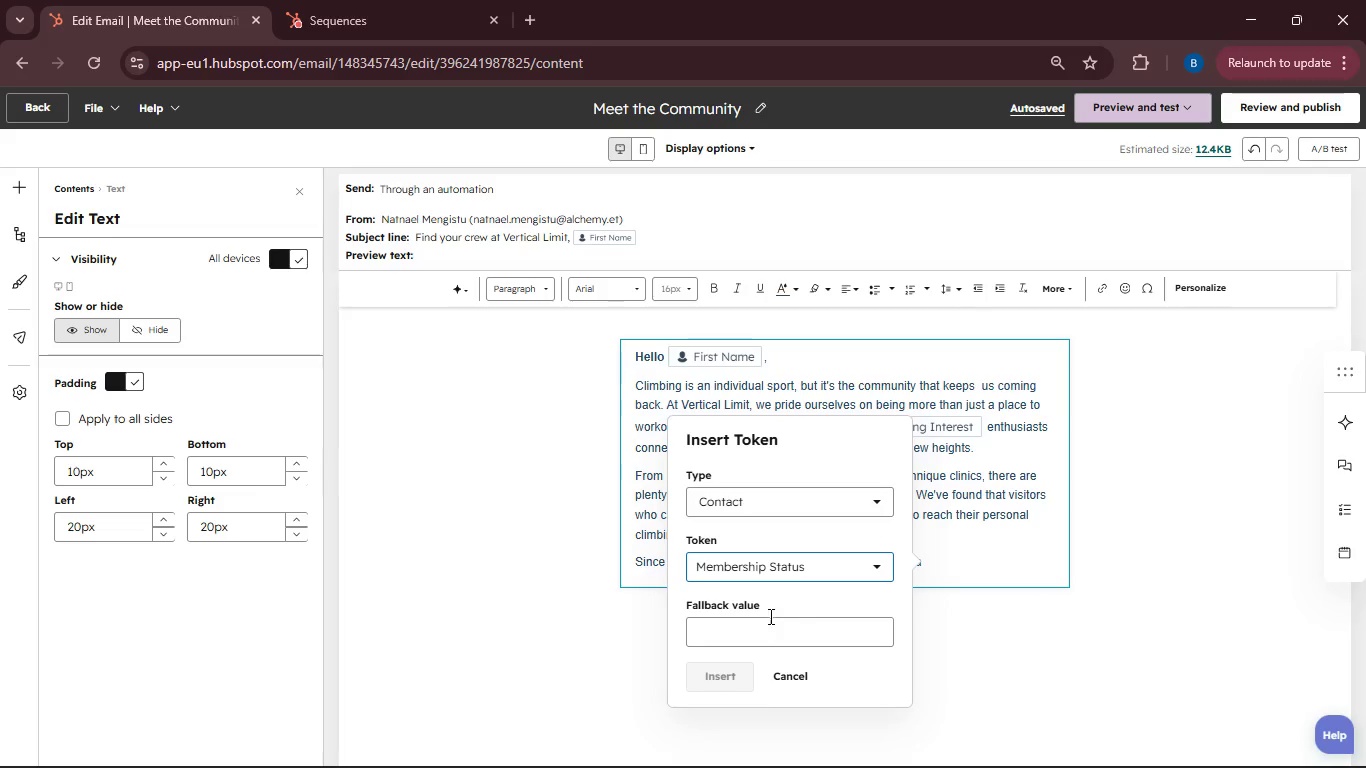 
left_click([746, 629])
 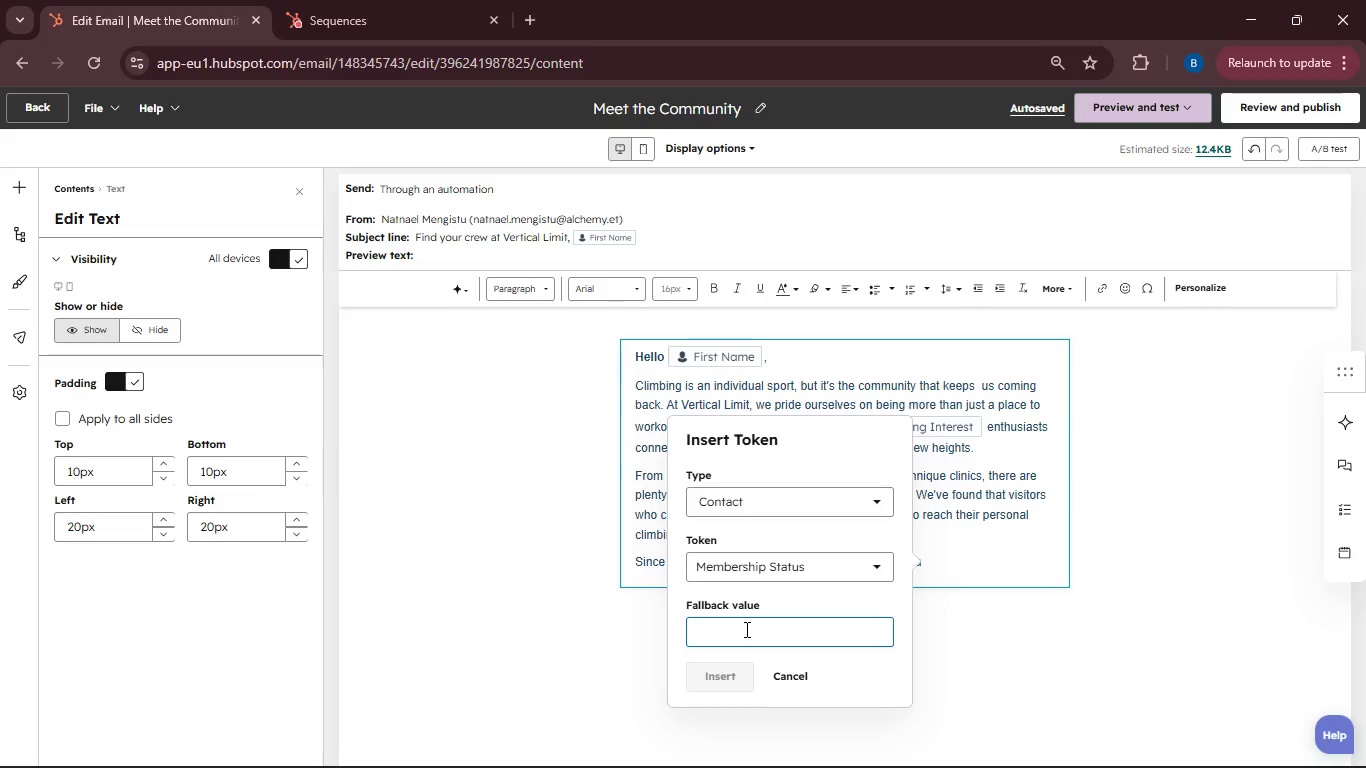 
type(member)
 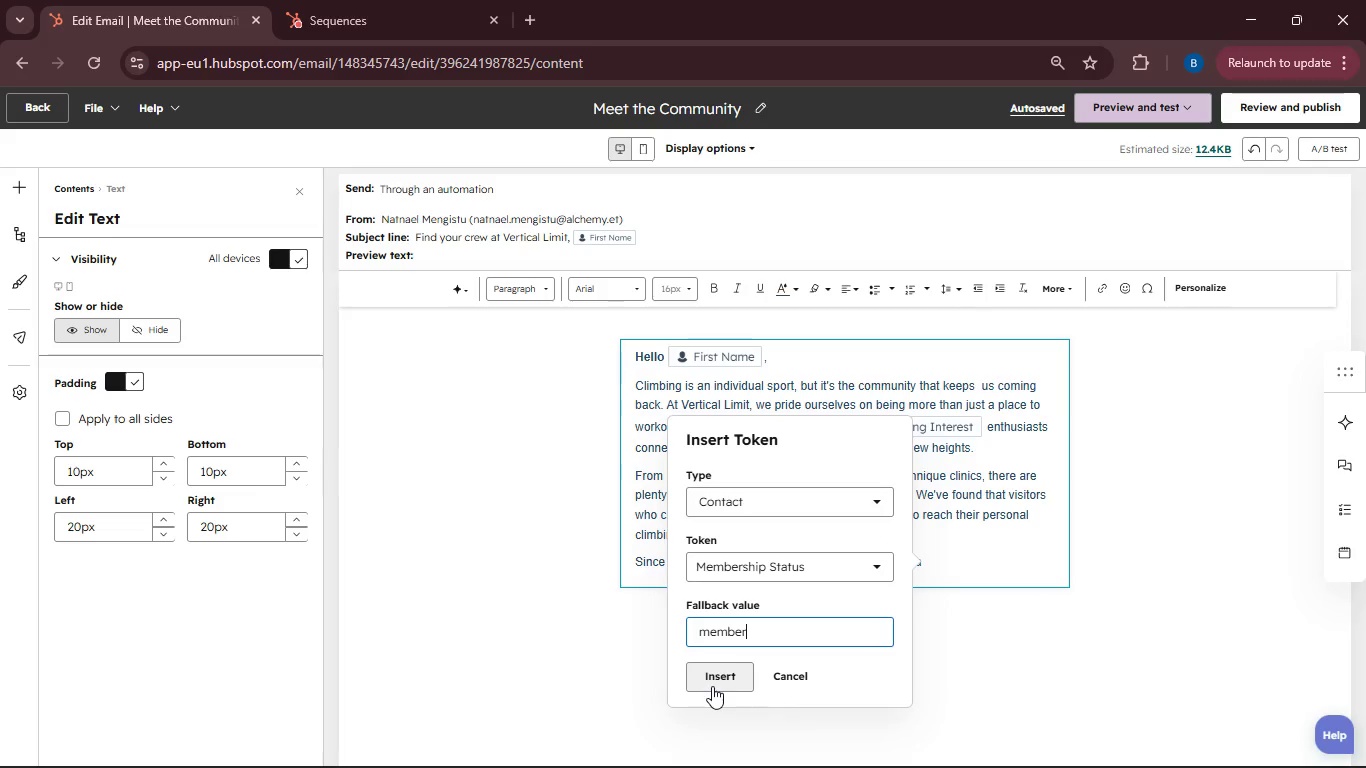 
left_click([712, 686])
 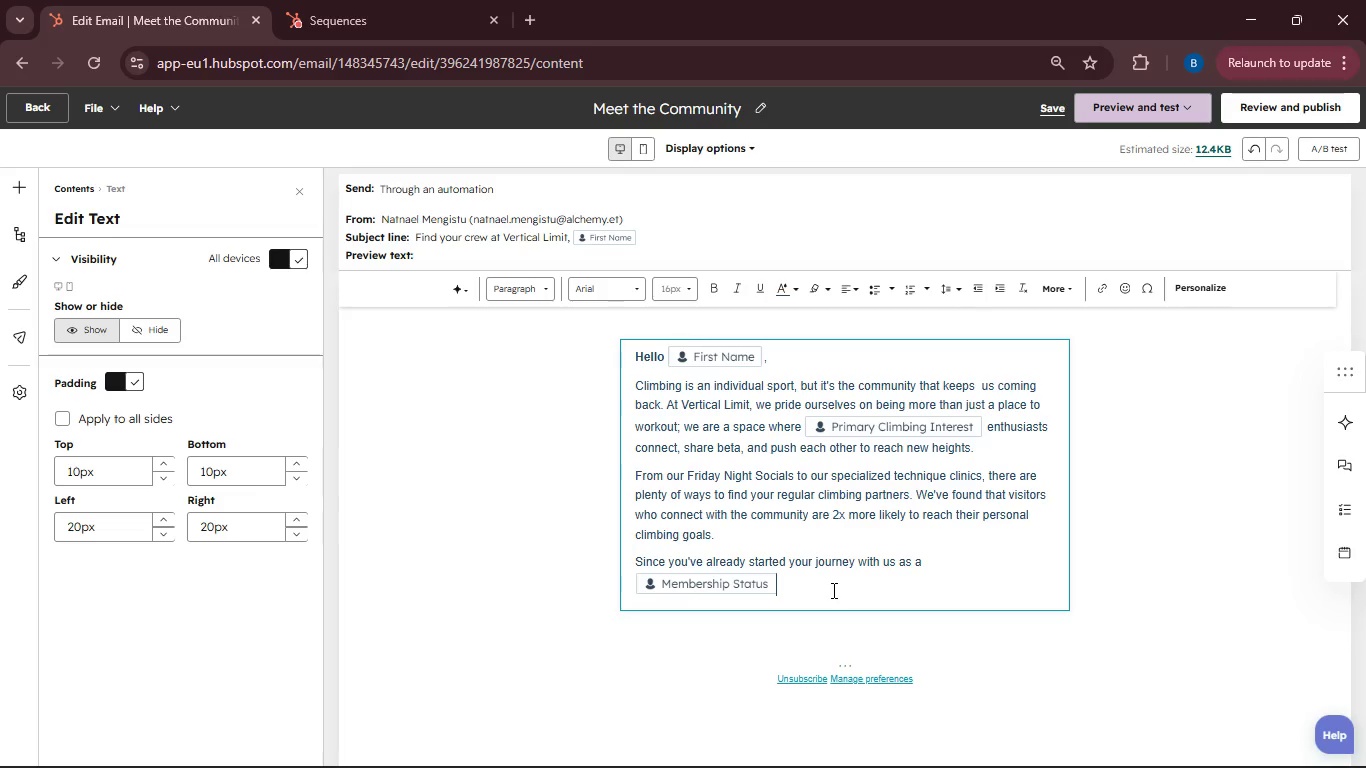 
type(, we'd love for you to jpo)
key(Backspace)
key(Backspace)
type(oin us at our next "New Climber Mixer" to meet the staff and other regulars who share yoo)
key(Backspace)
type(ur passion for te sport.)
 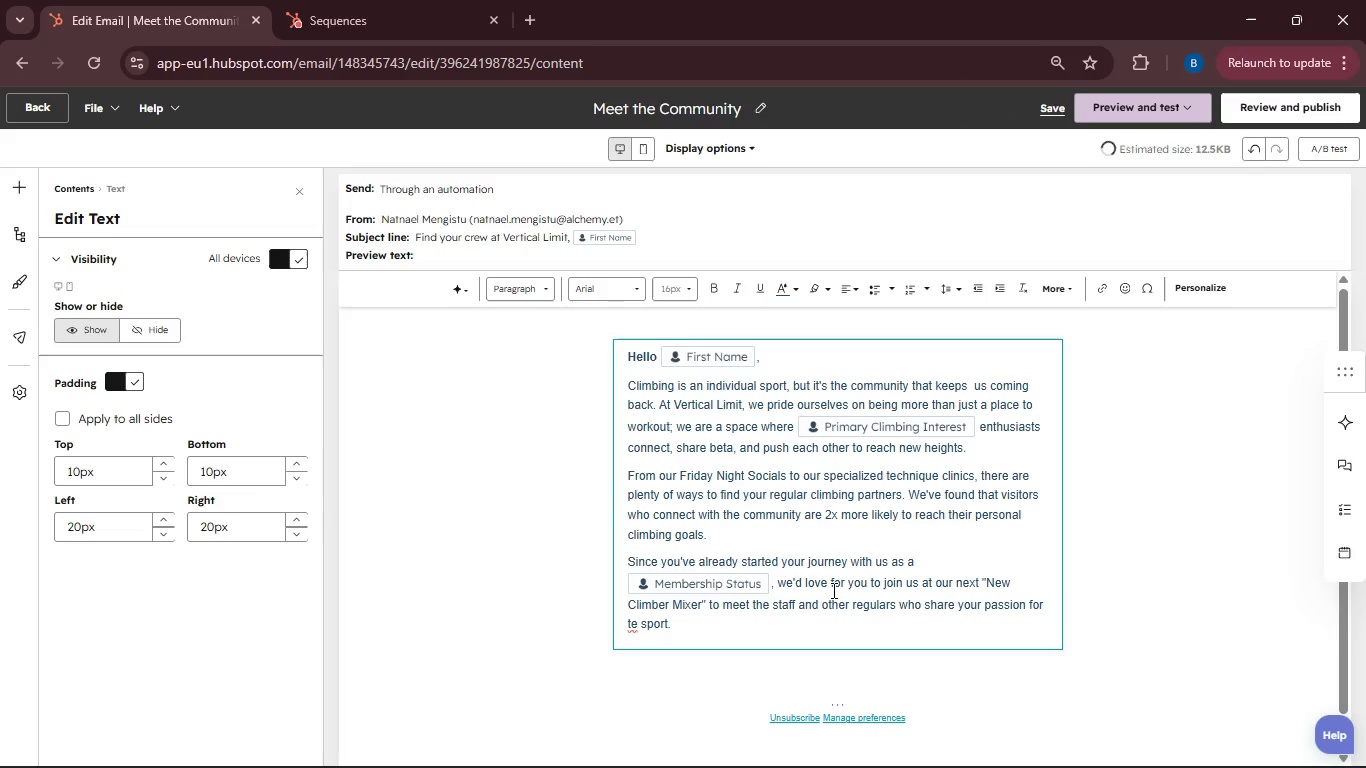 
left_click([634, 626])
 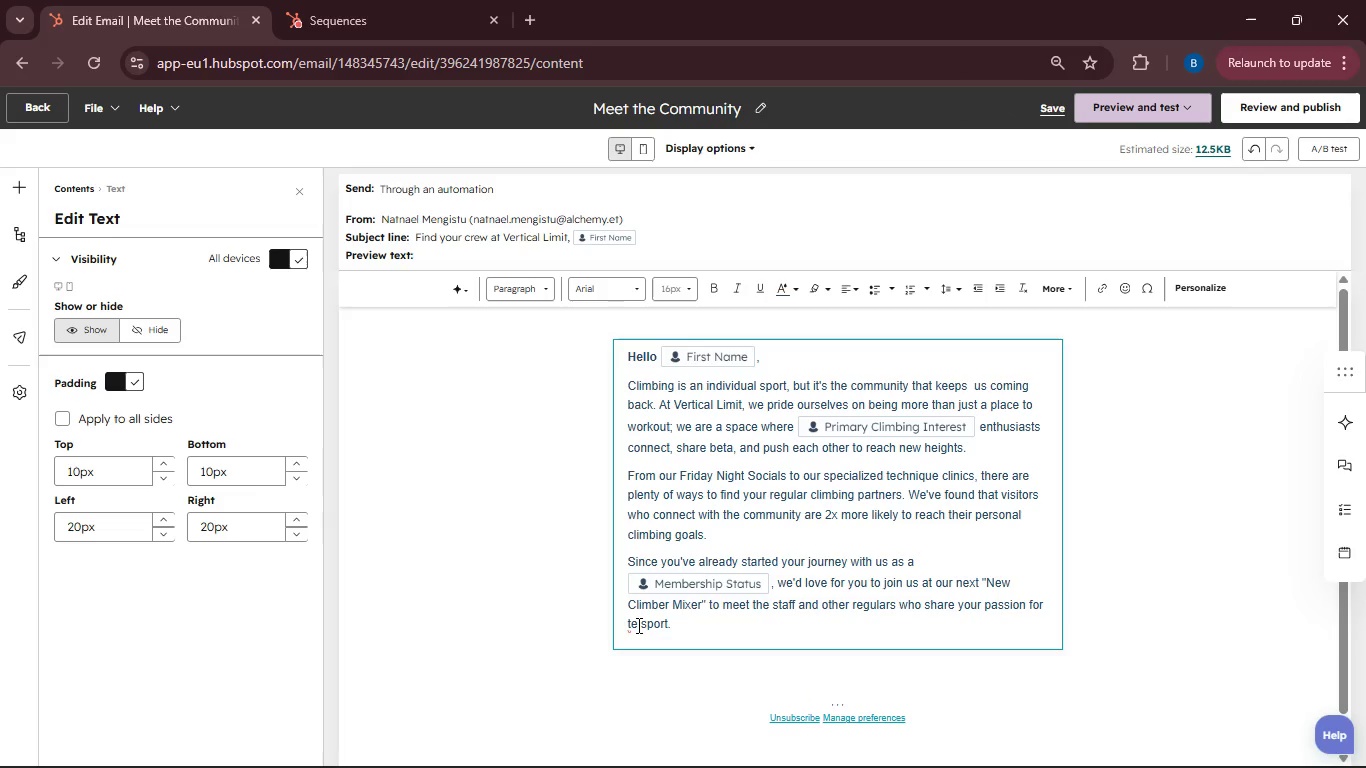 
key(H)
 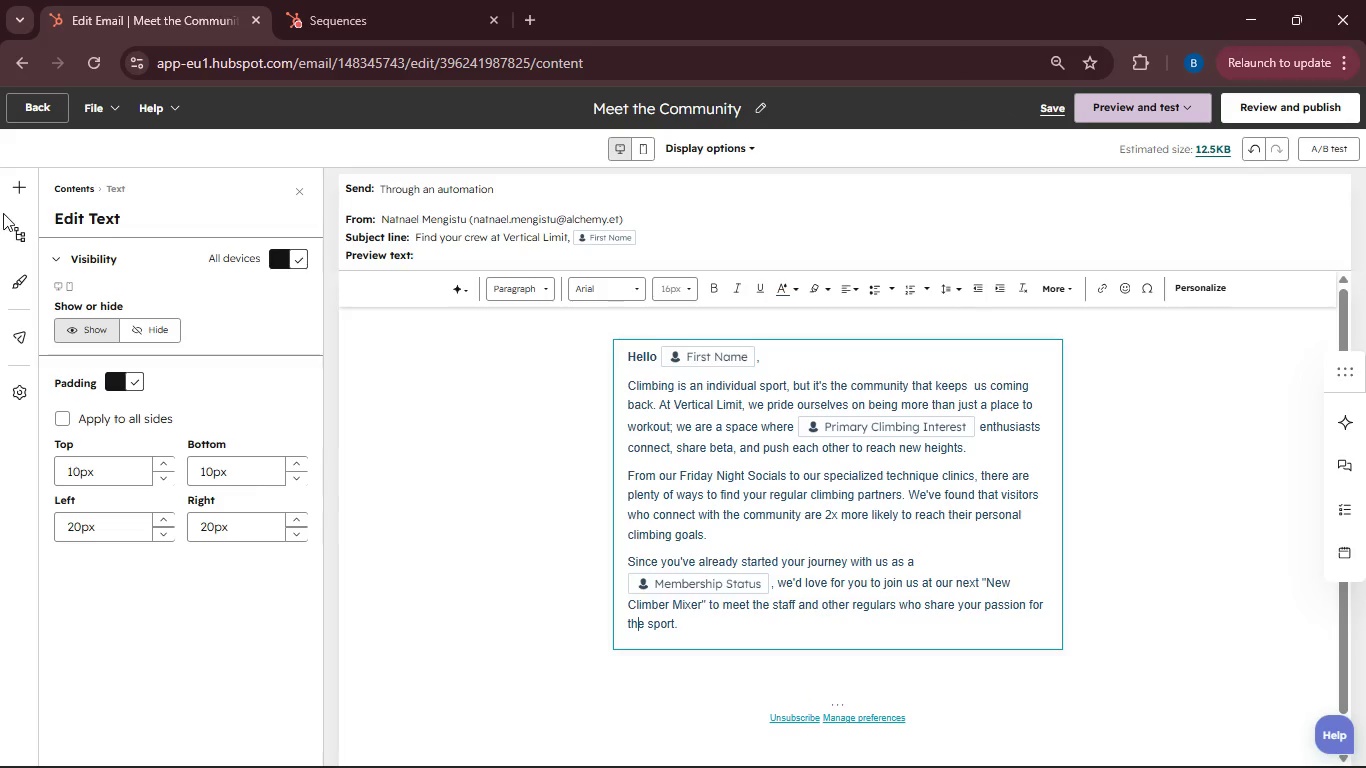 
left_click([9, 196])
 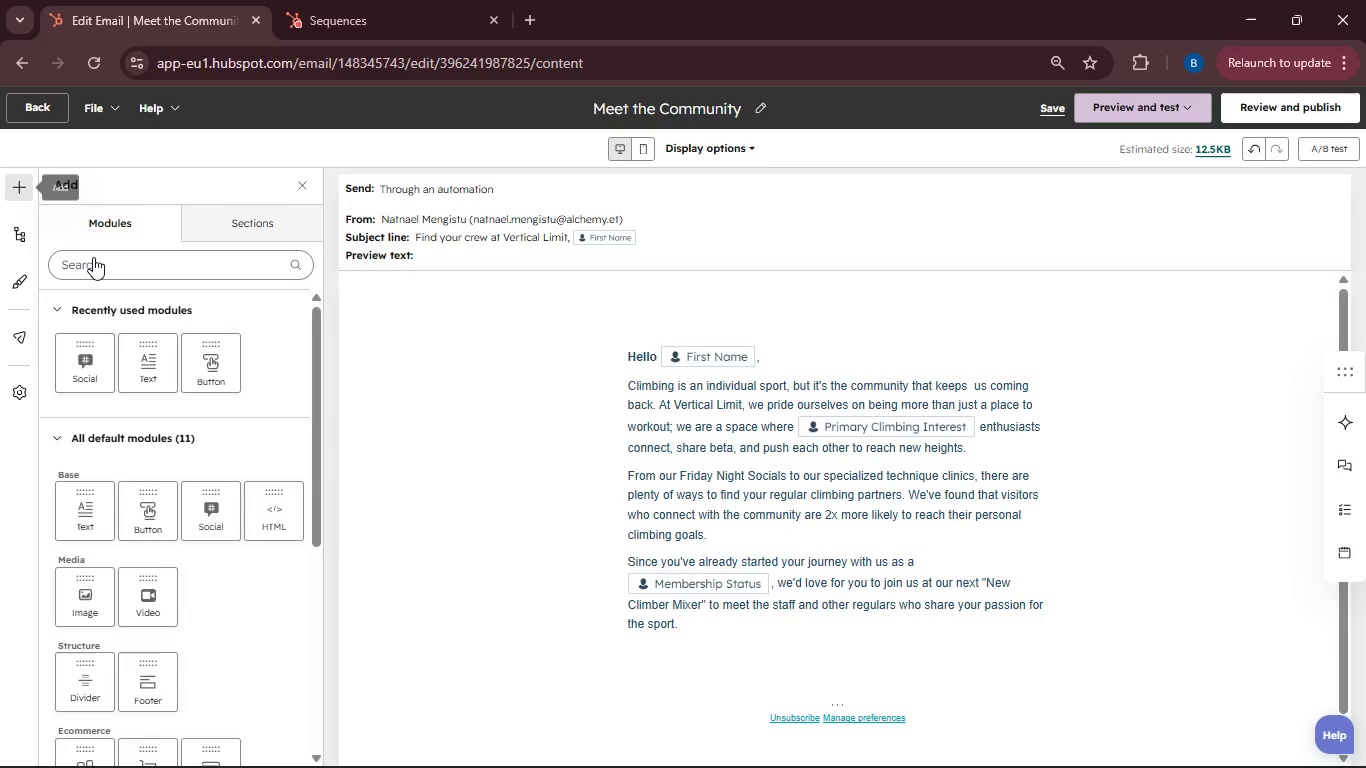 
left_click_drag(start_coordinate=[218, 357], to_coordinate=[814, 608])
 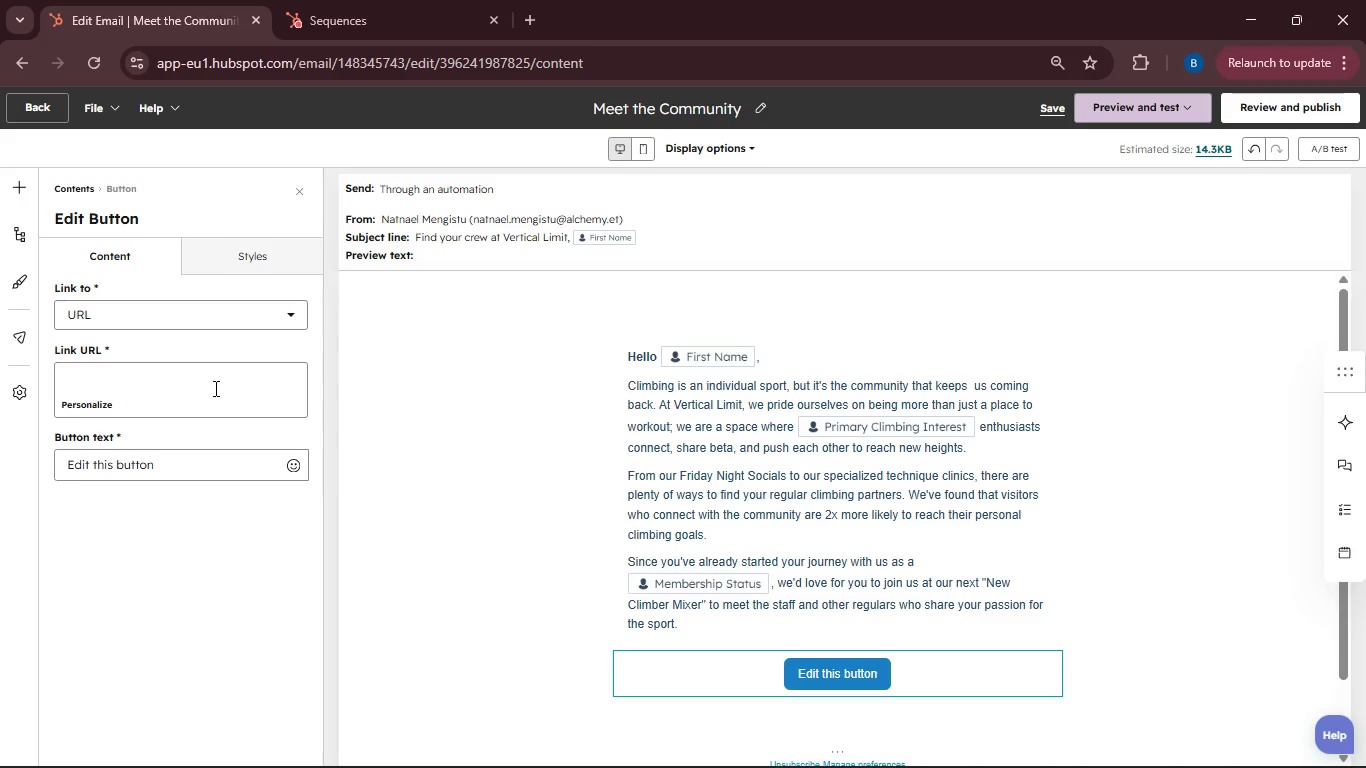 
left_click([212, 387])
 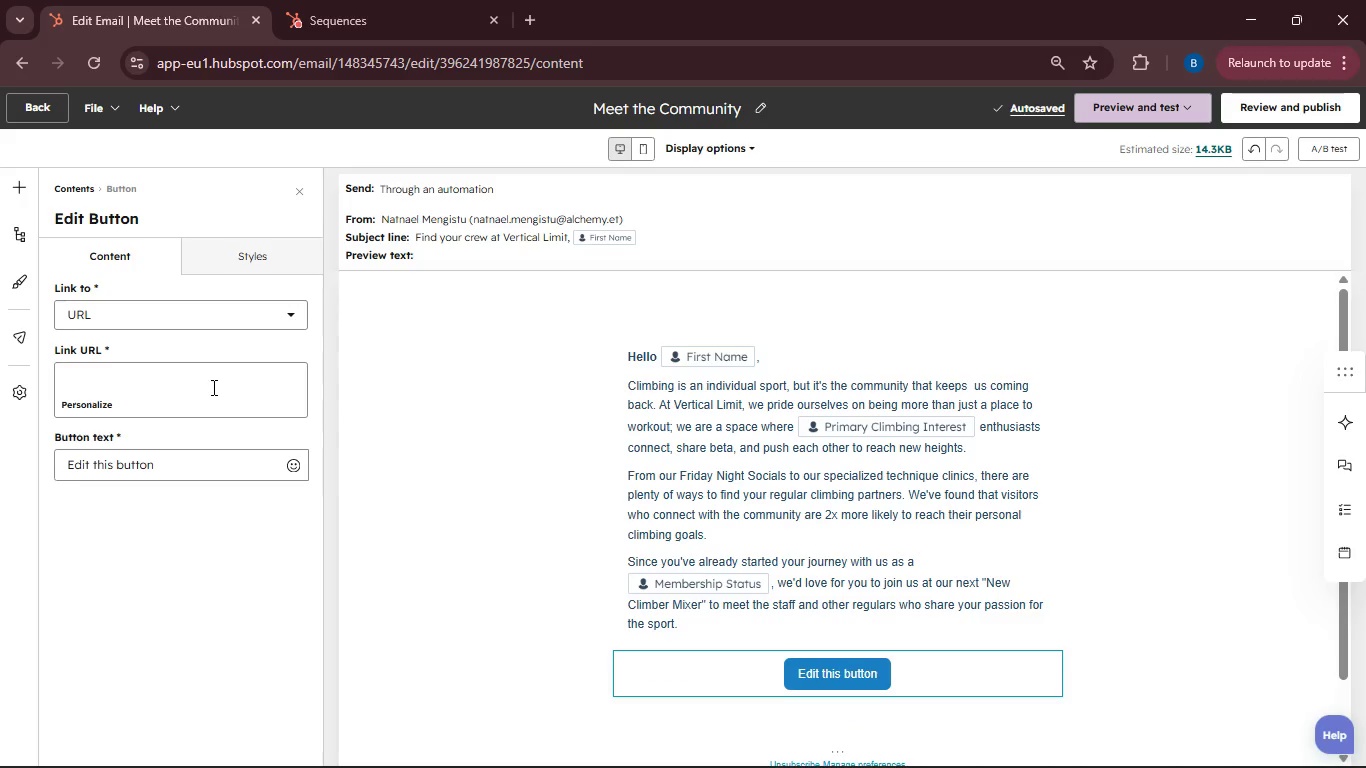 
type(calender)
 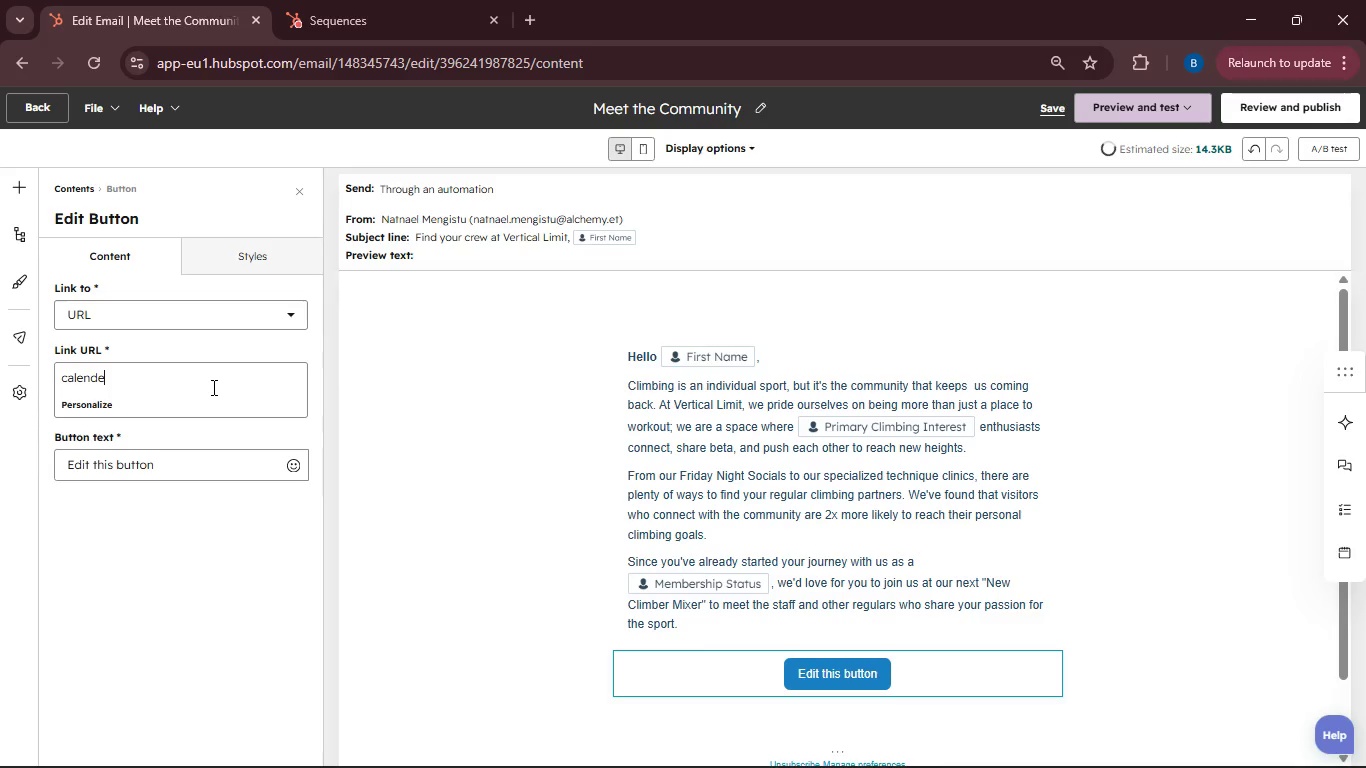 
hold_key(key=Backspace, duration=1.36)
 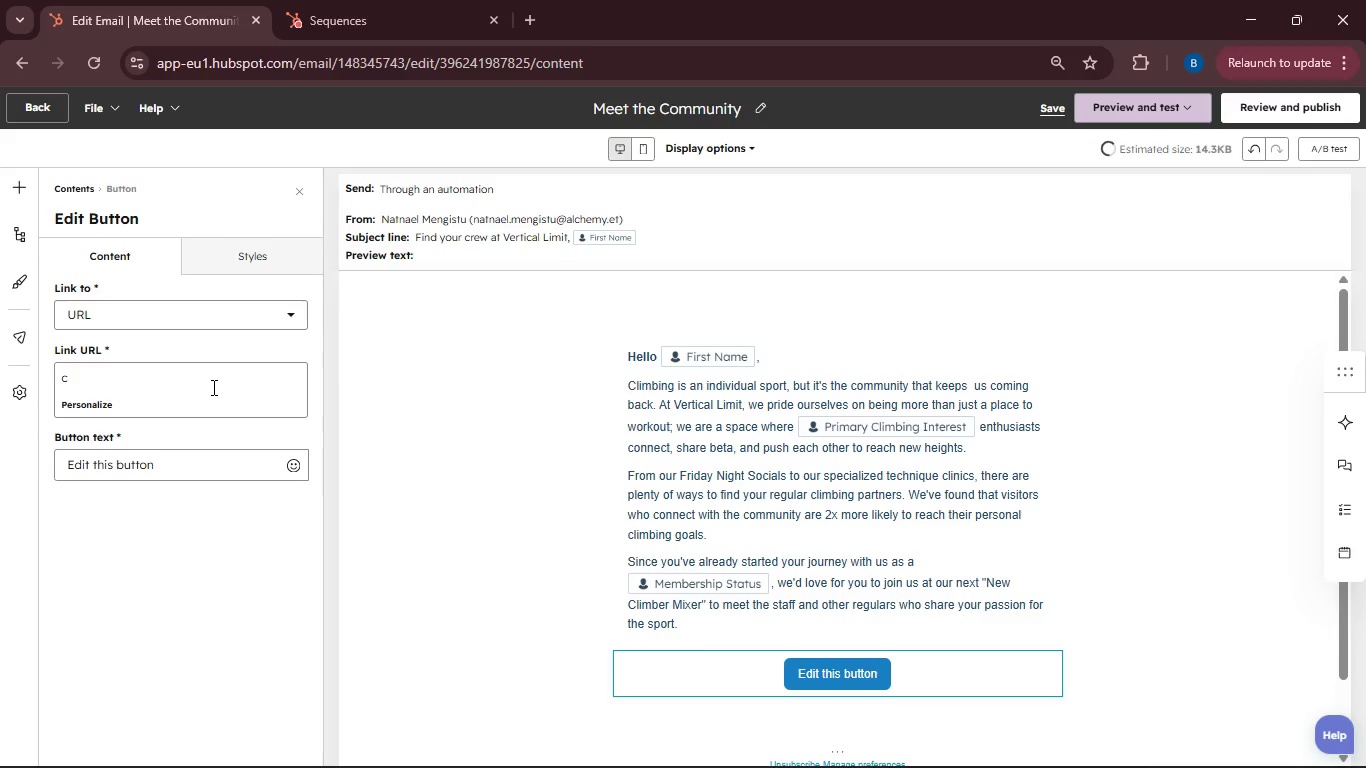 
key(Backspace)
key(Backspace)
key(Backspace)
key(Backspace)
type(goglecalen)
 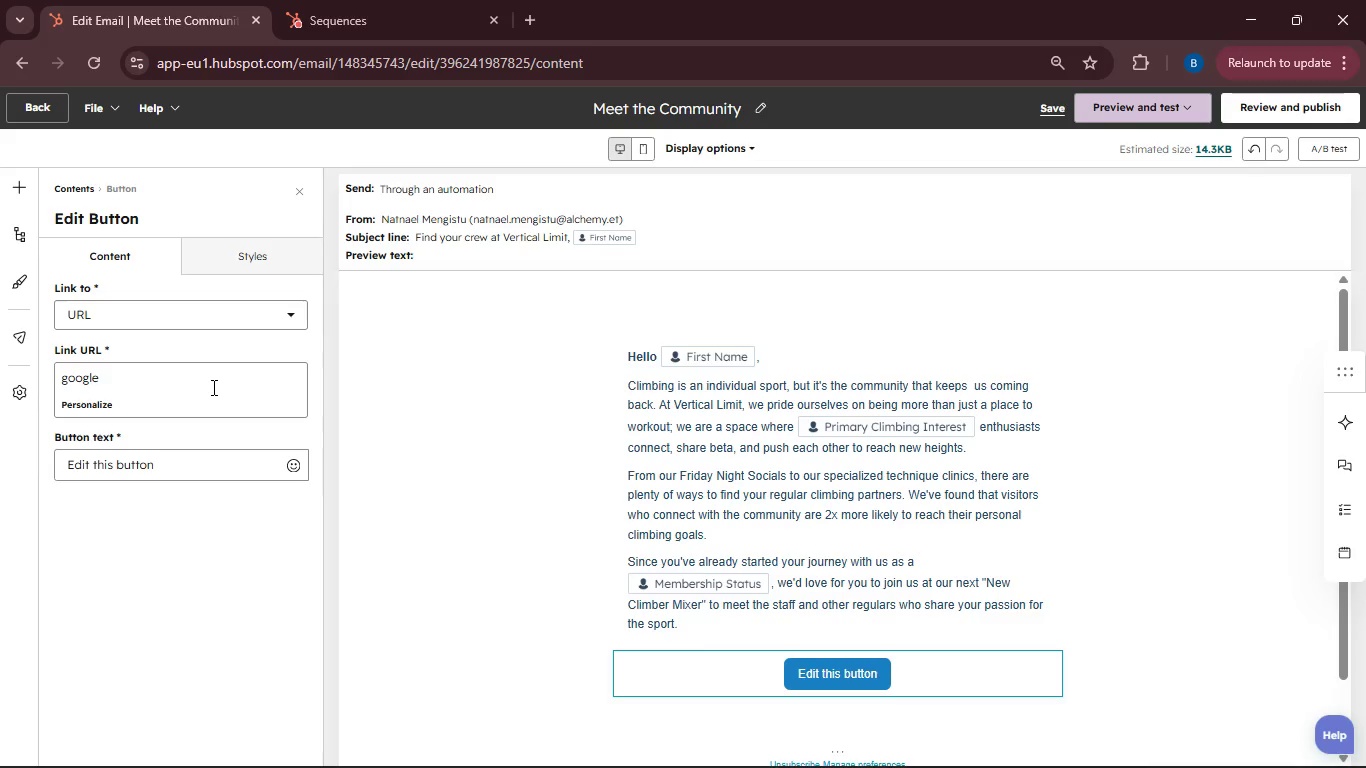 
type(dar.co)
 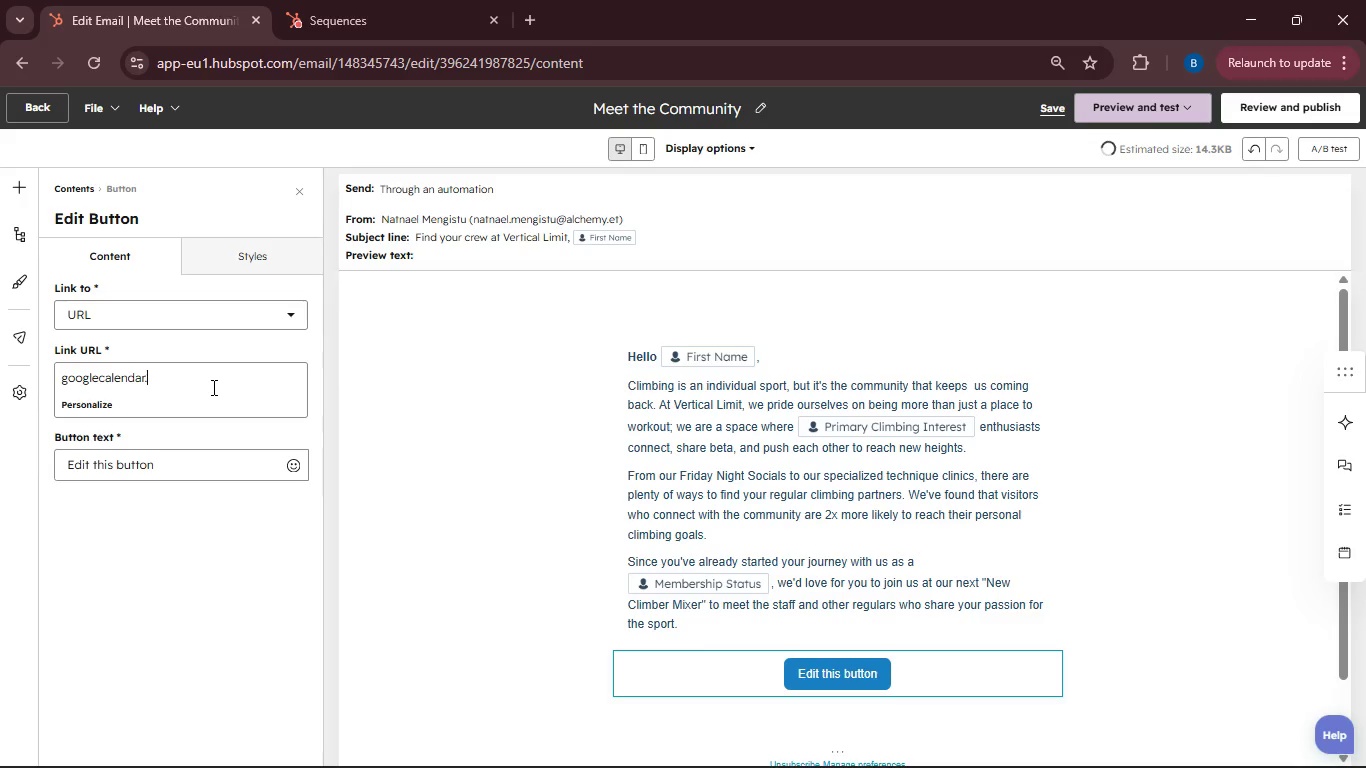 
left_click([179, 474])
 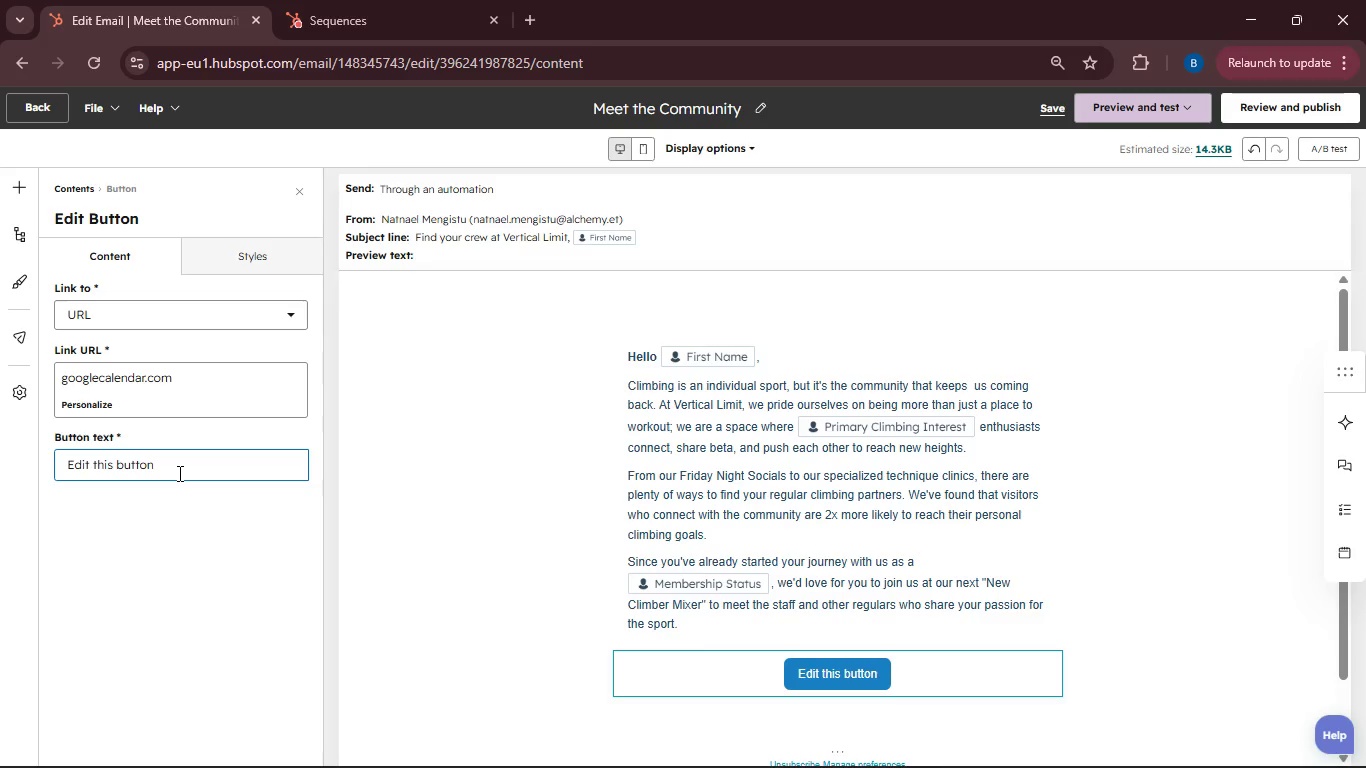 
left_click_drag(start_coordinate=[178, 473], to_coordinate=[67, 471])
 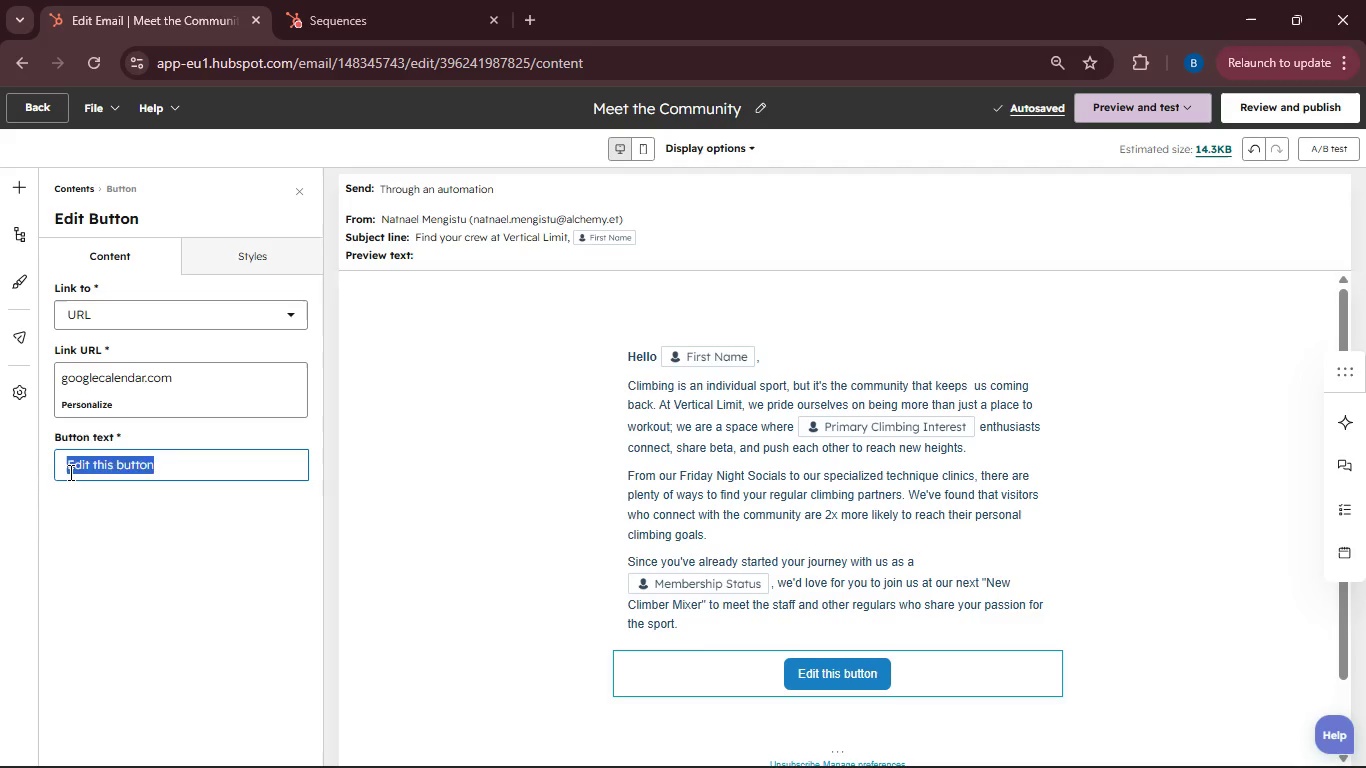 
key(Backspace)
type(View Events Calendar)
 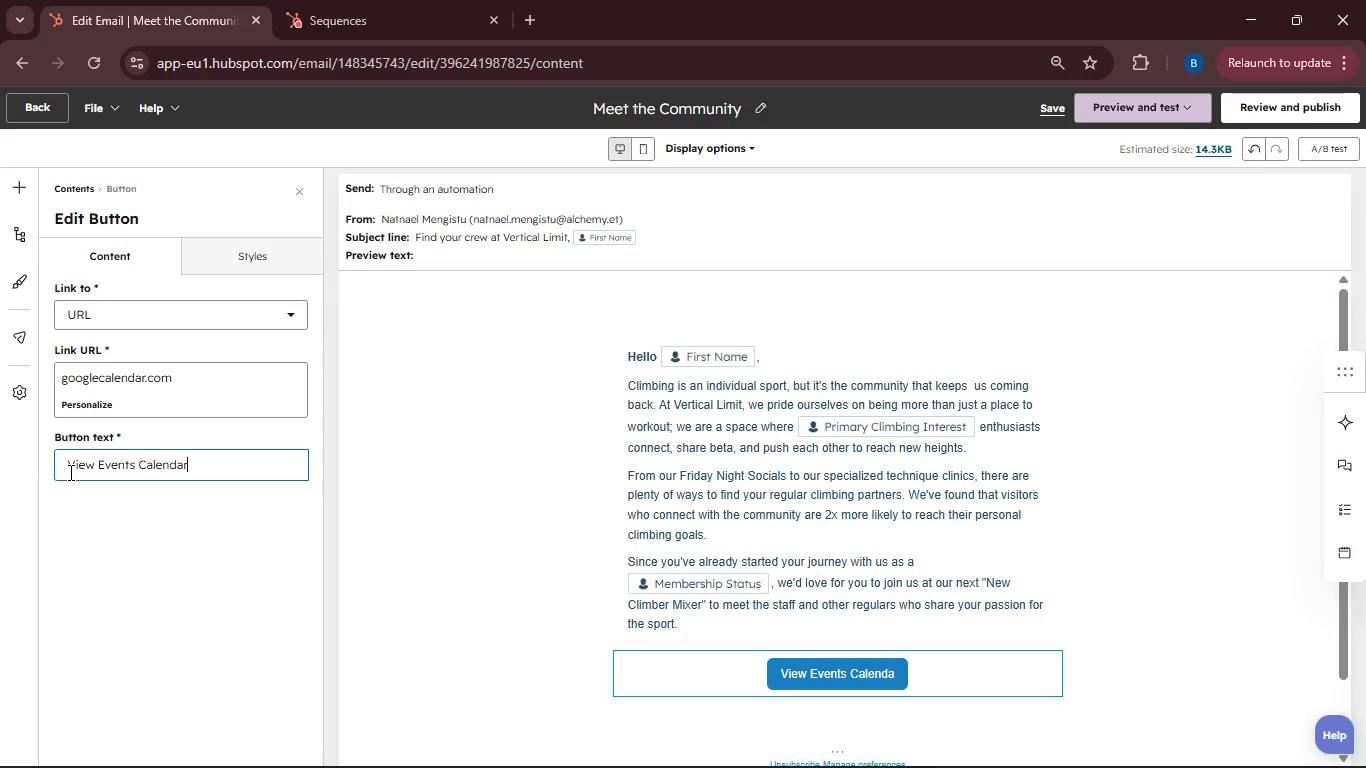 
left_click([294, 191])
 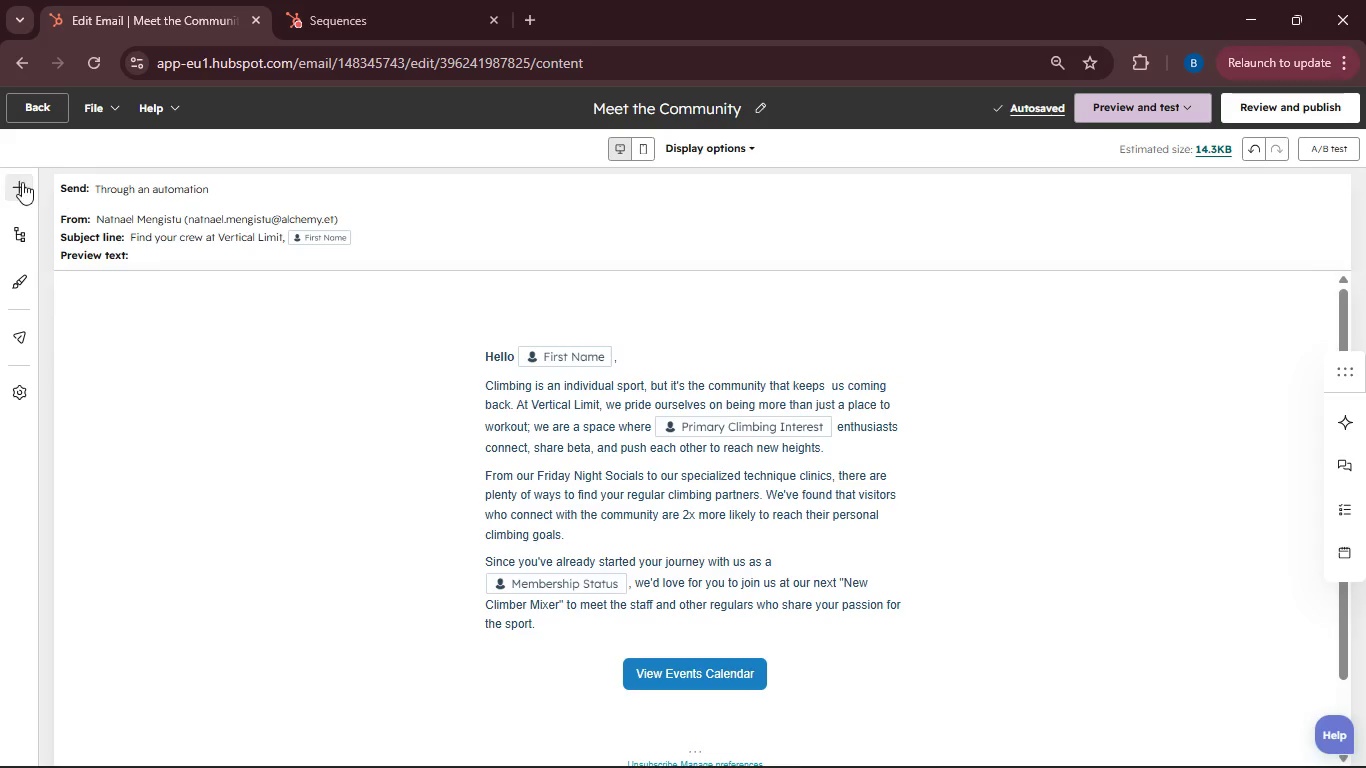 
left_click([22, 182])
 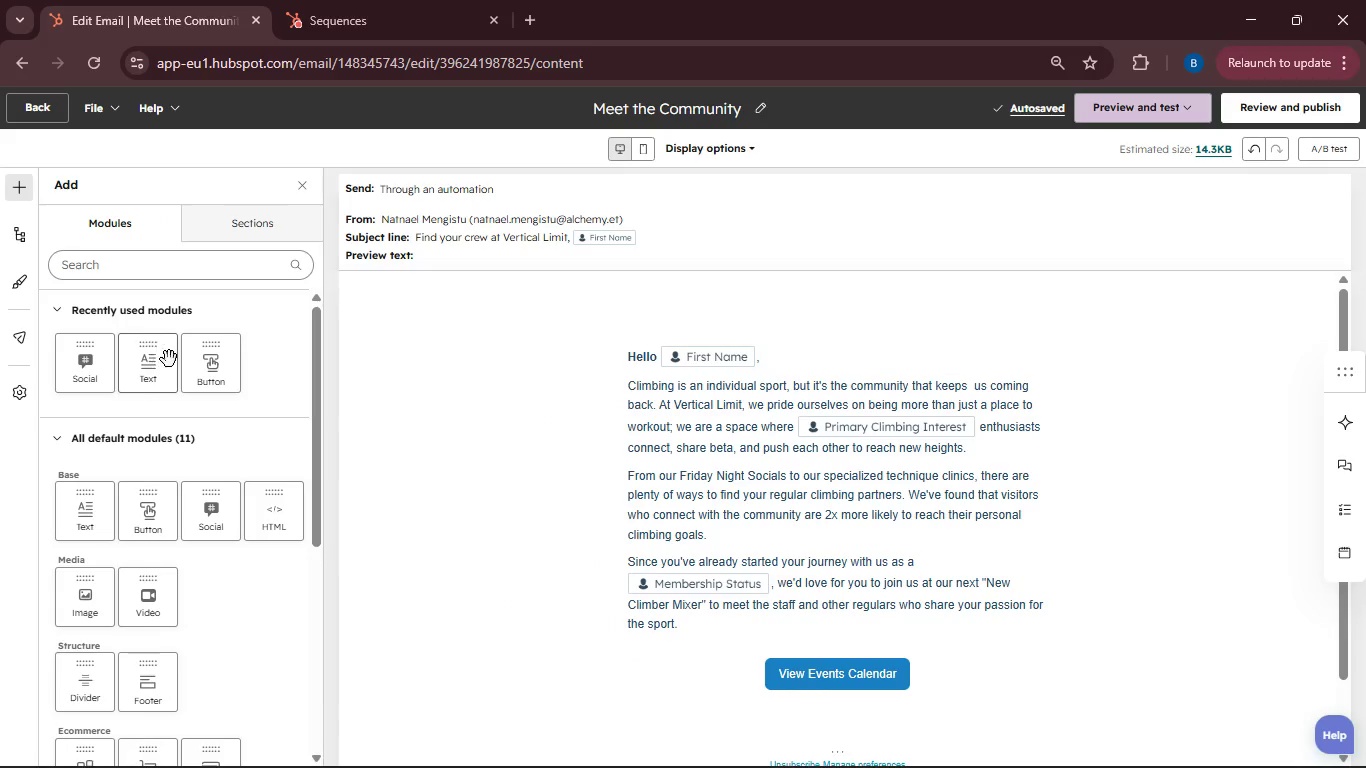 
scroll: coordinate [568, 456], scroll_direction: down, amount: 1.0
 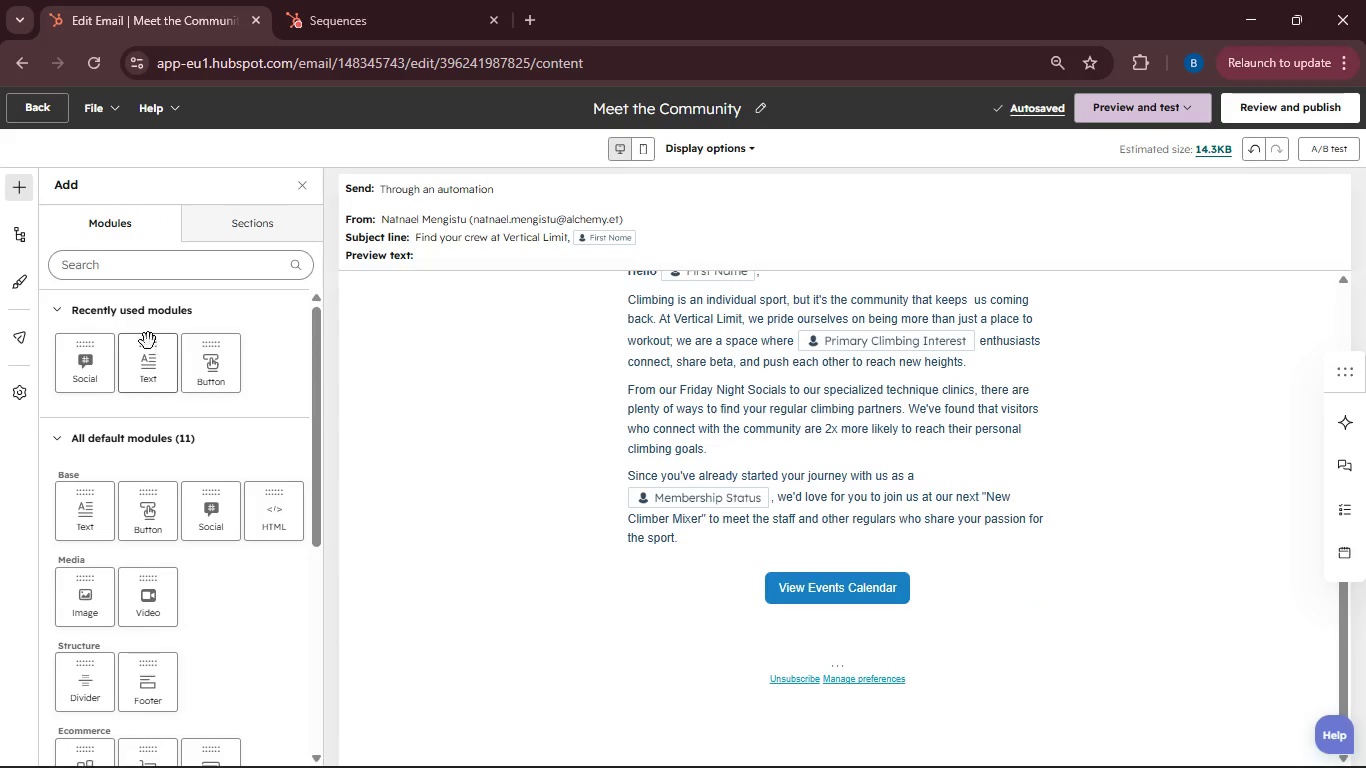 
left_click_drag(start_coordinate=[147, 338], to_coordinate=[849, 593])
 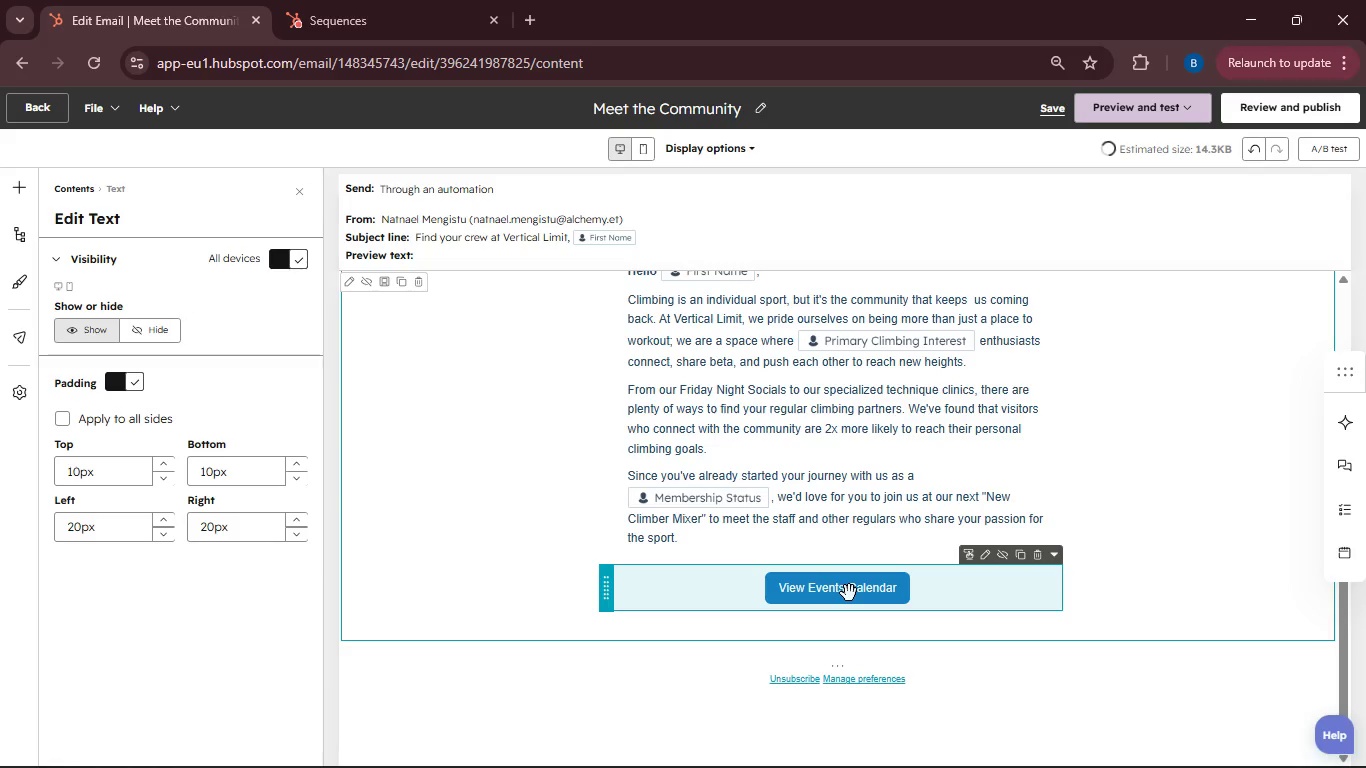 
scroll: coordinate [849, 592], scroll_direction: down, amount: 1.0
 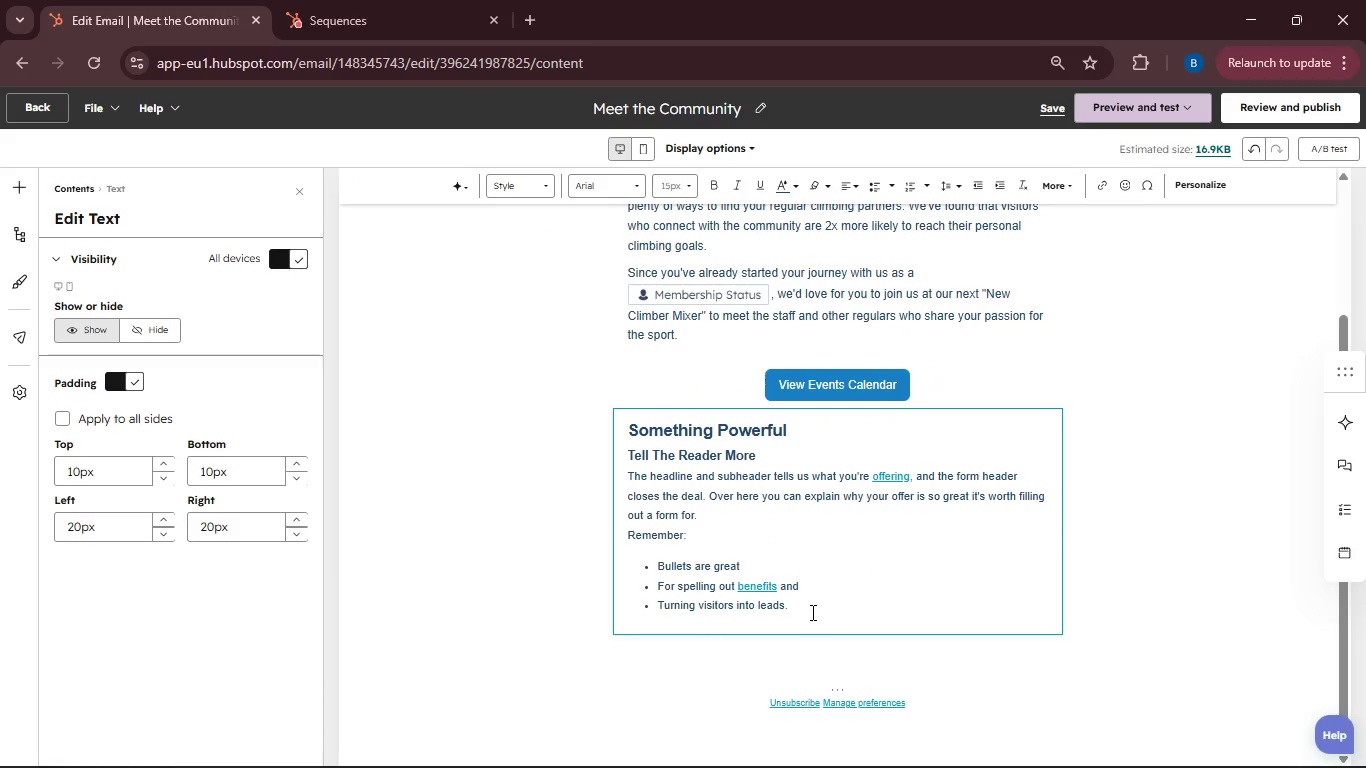 
left_click([811, 610])
 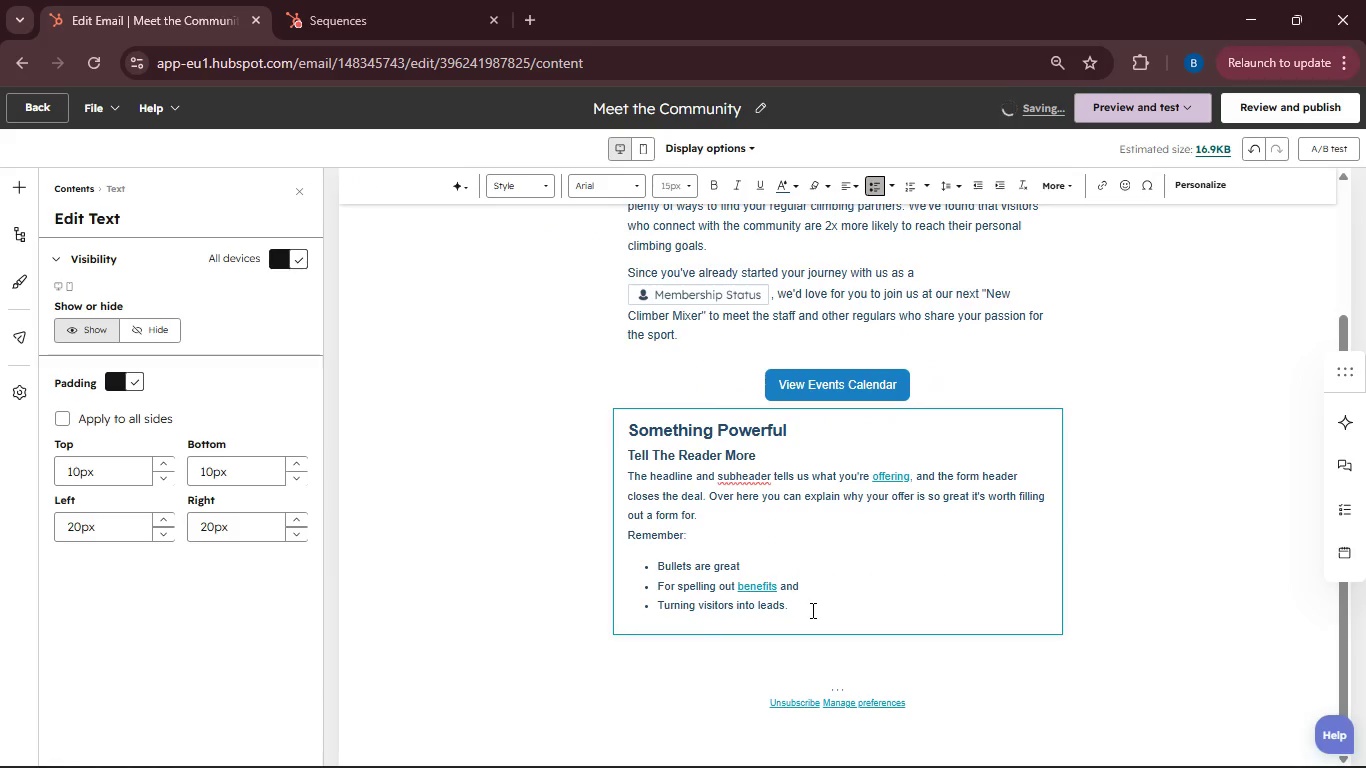 
left_click_drag(start_coordinate=[811, 610], to_coordinate=[623, 438])
 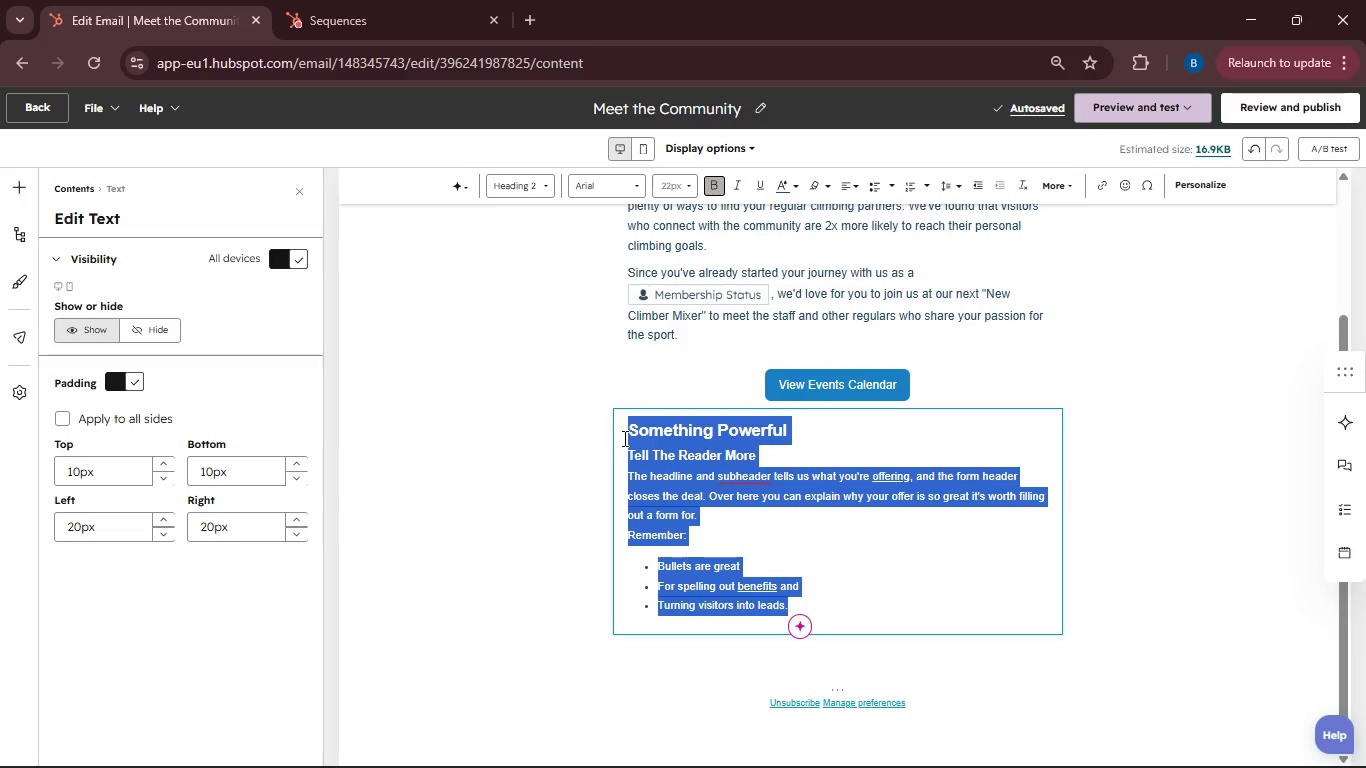 
key(Backspace)
 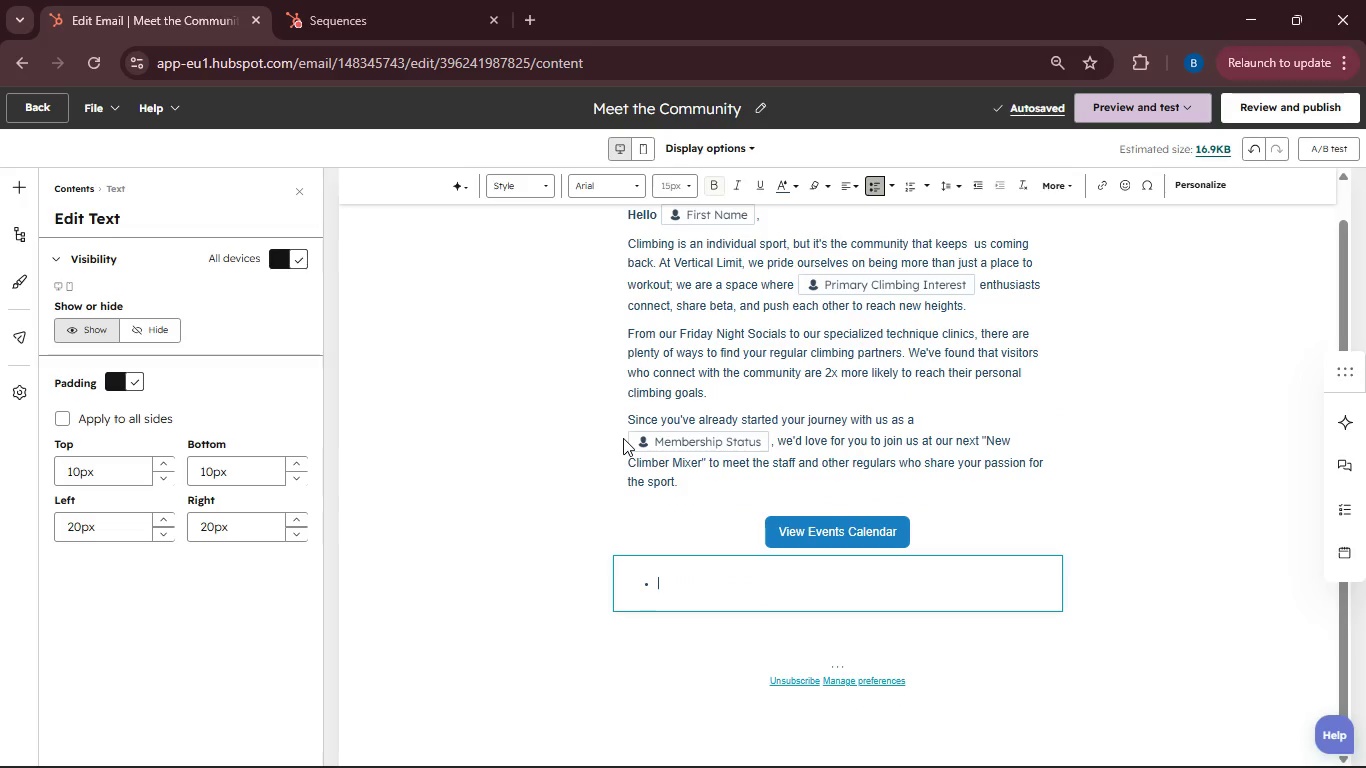 
key(Backspace)
 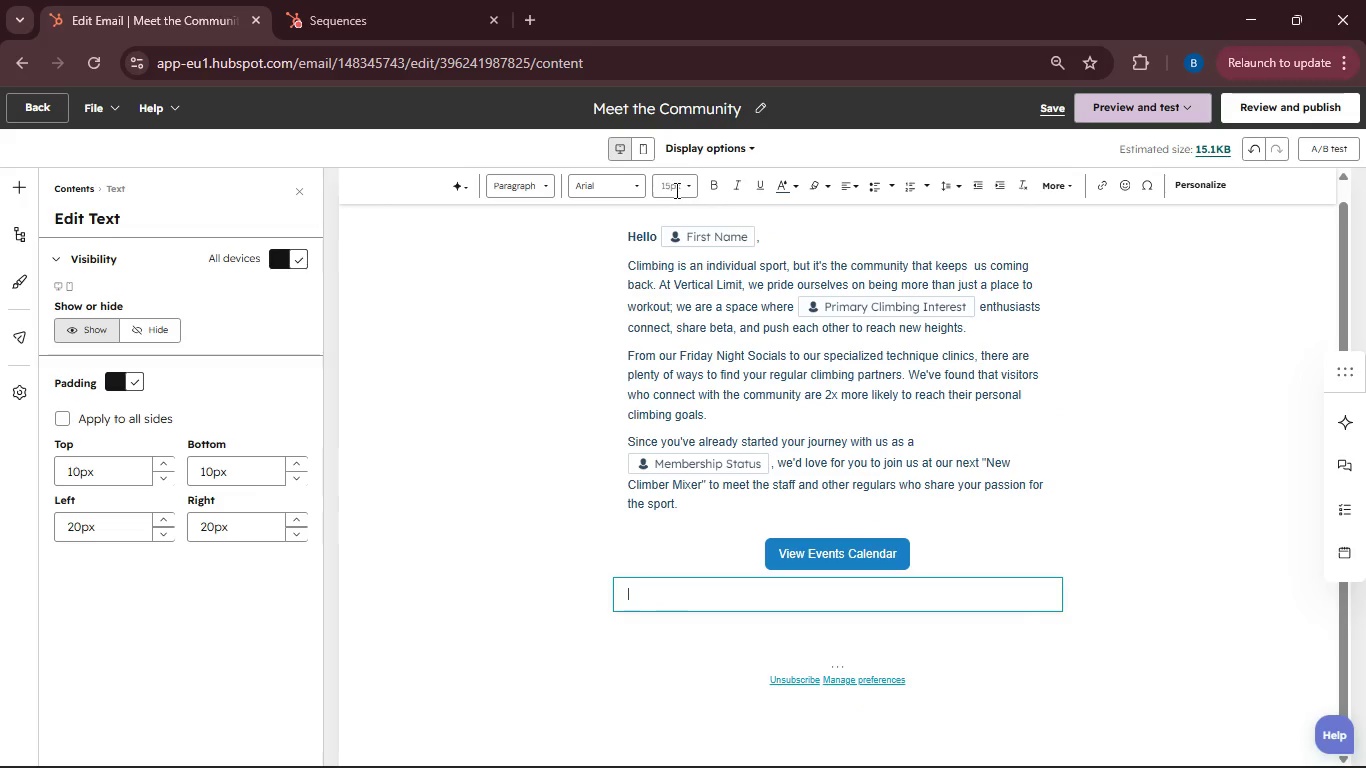 
left_click([675, 190])
 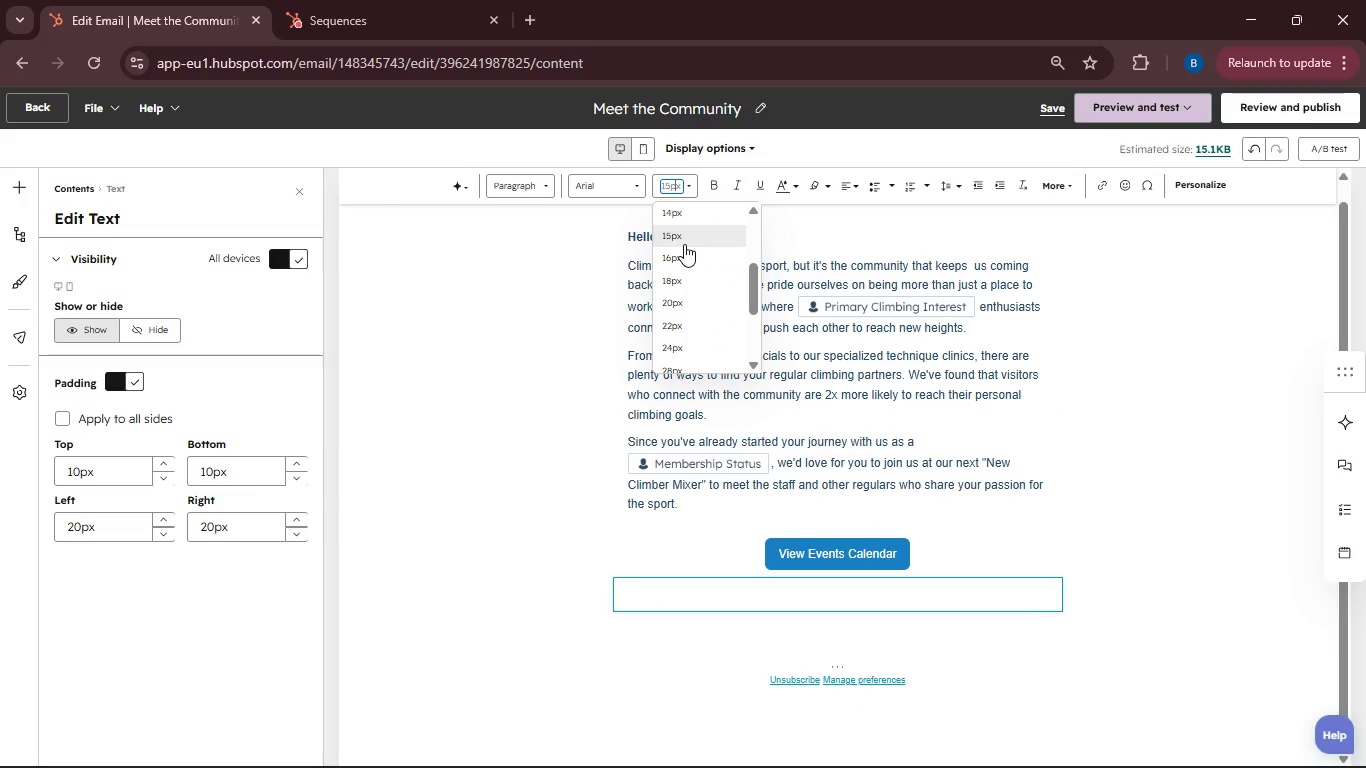 
left_click([684, 244])
 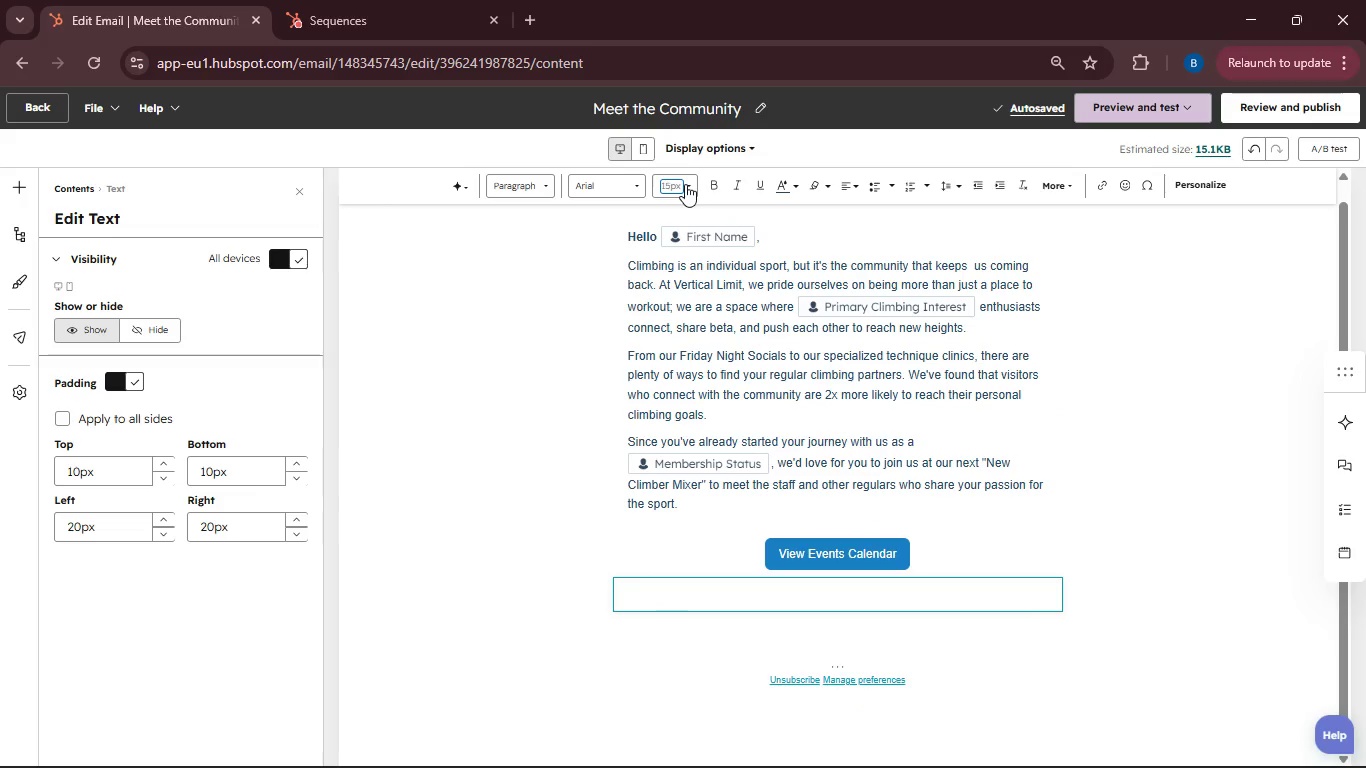 
left_click([685, 184])
 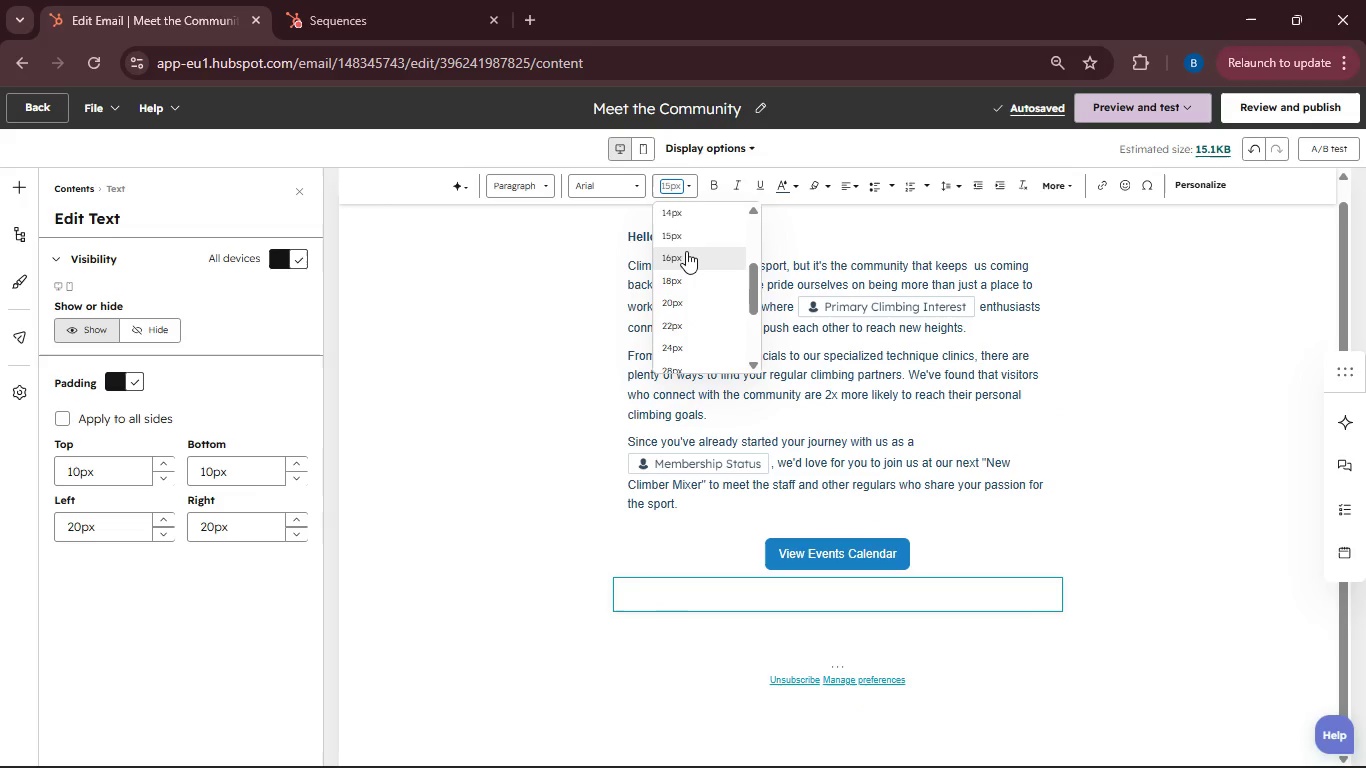 
left_click([686, 251])
 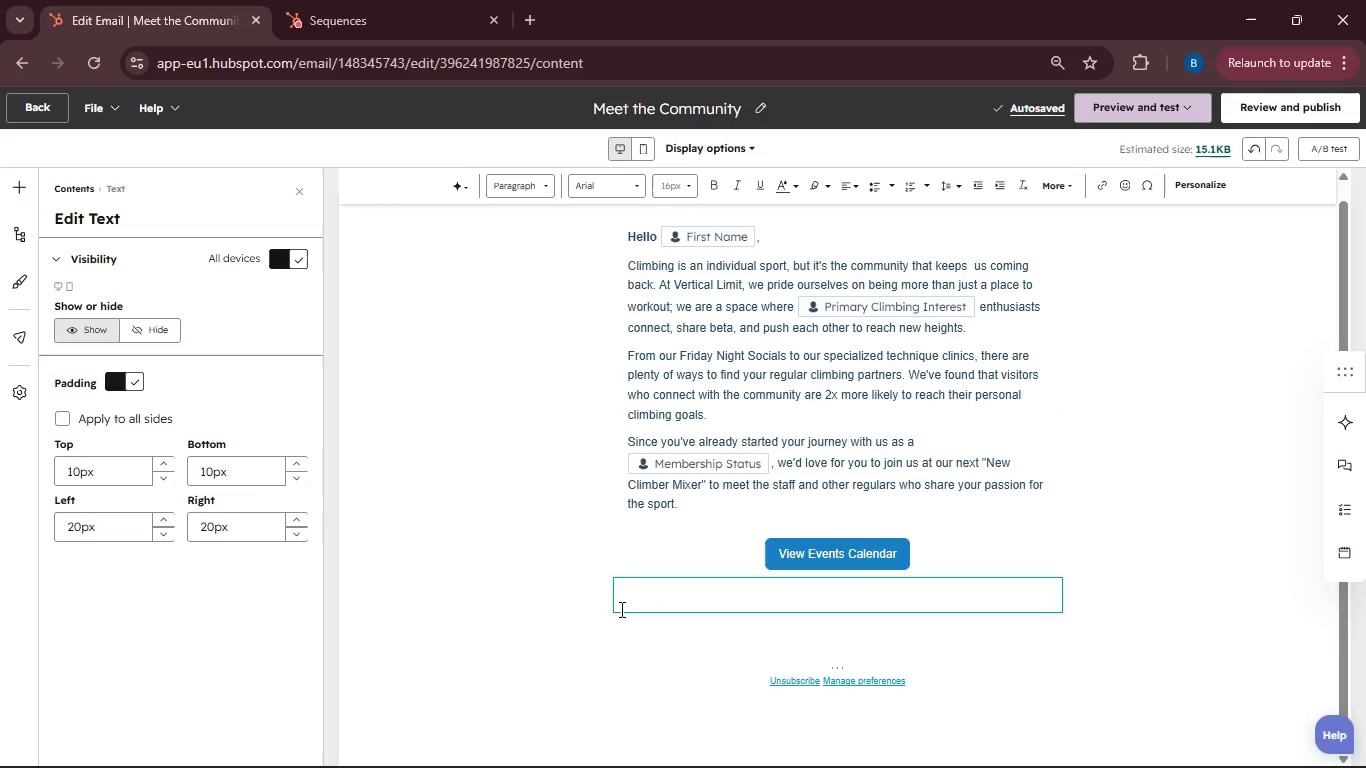 
type(See you at the gym,)
 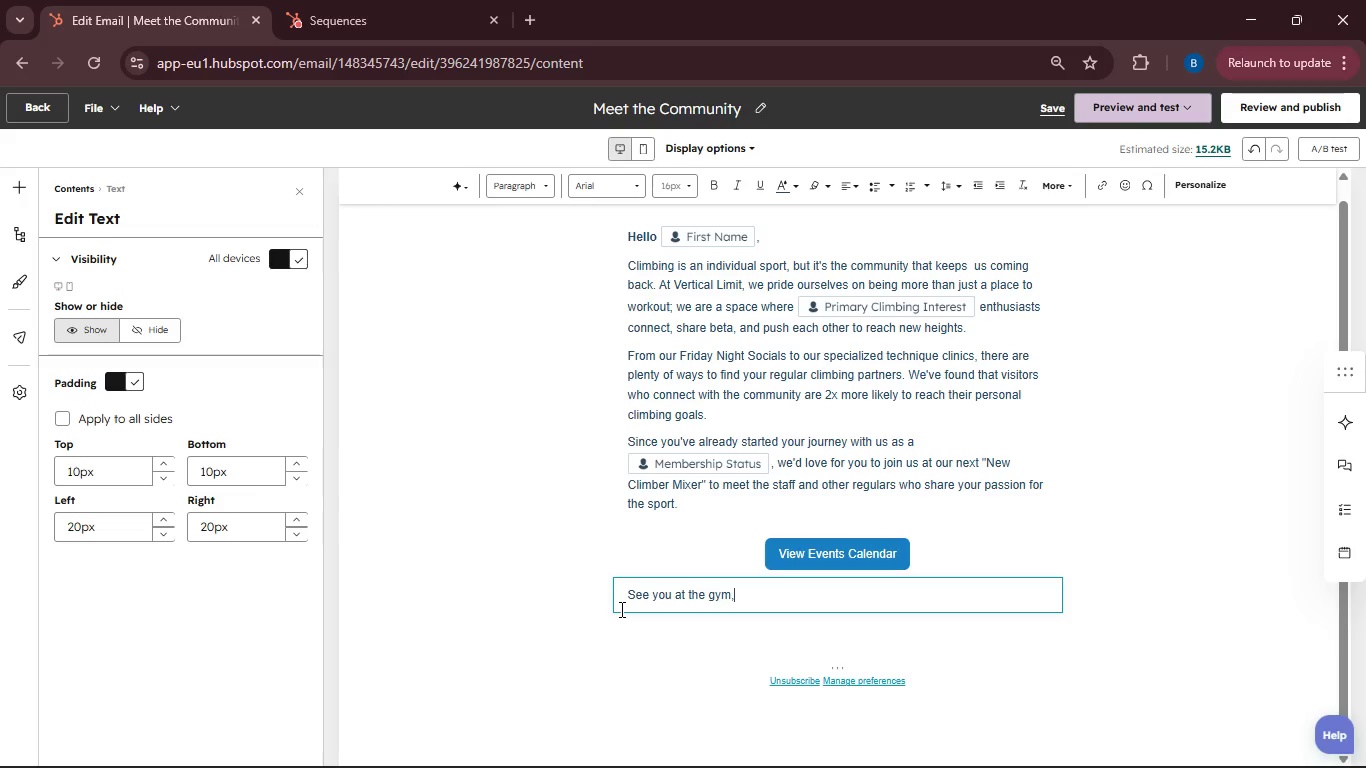 
key(Enter)
 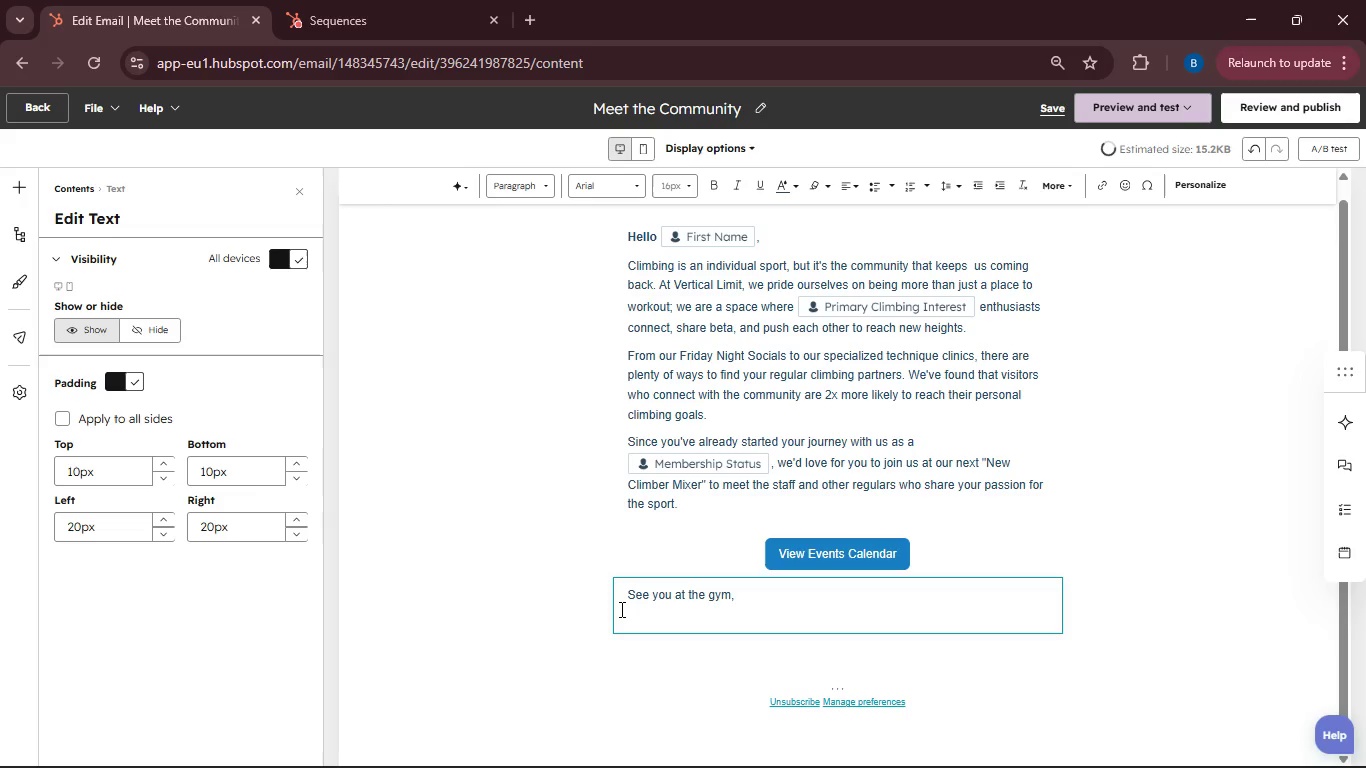 
type(The Vertical Limit Team)
 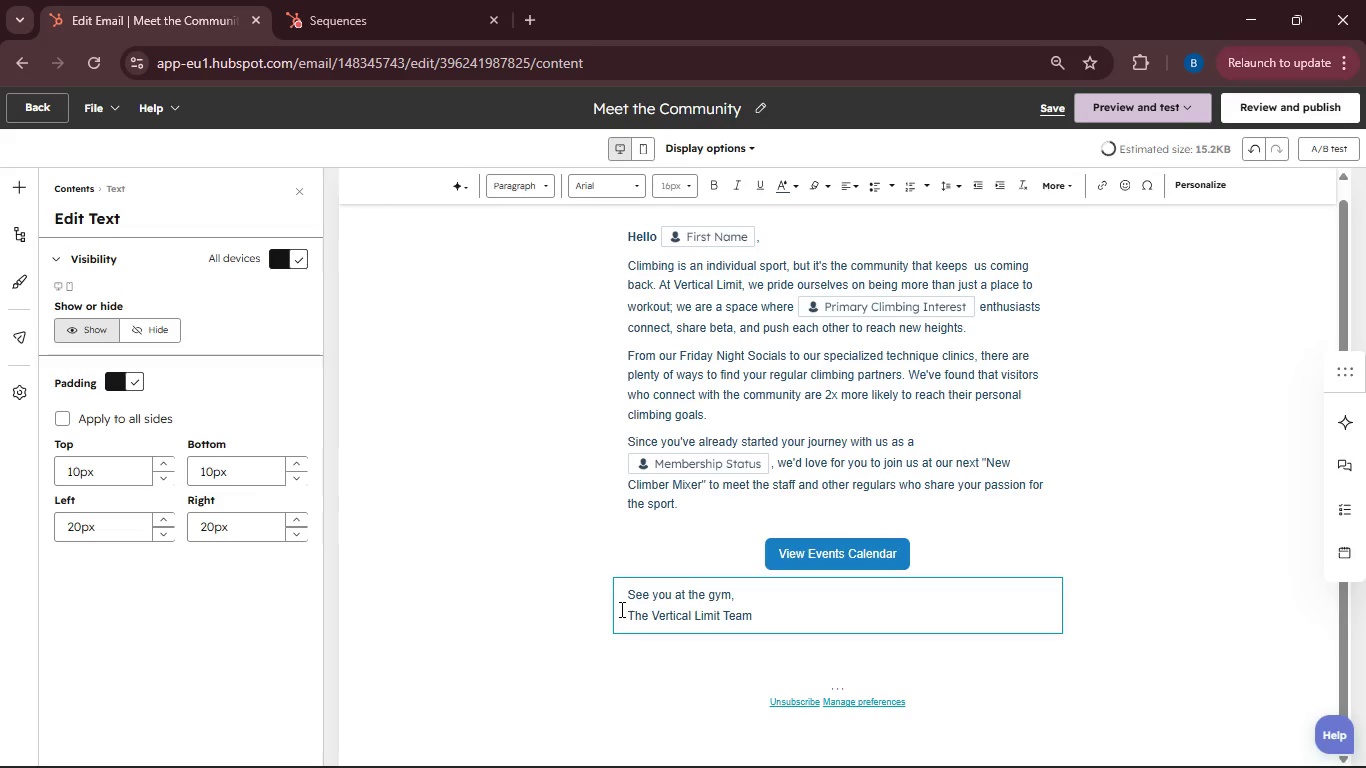 
left_click_drag(start_coordinate=[754, 619], to_coordinate=[627, 630])
 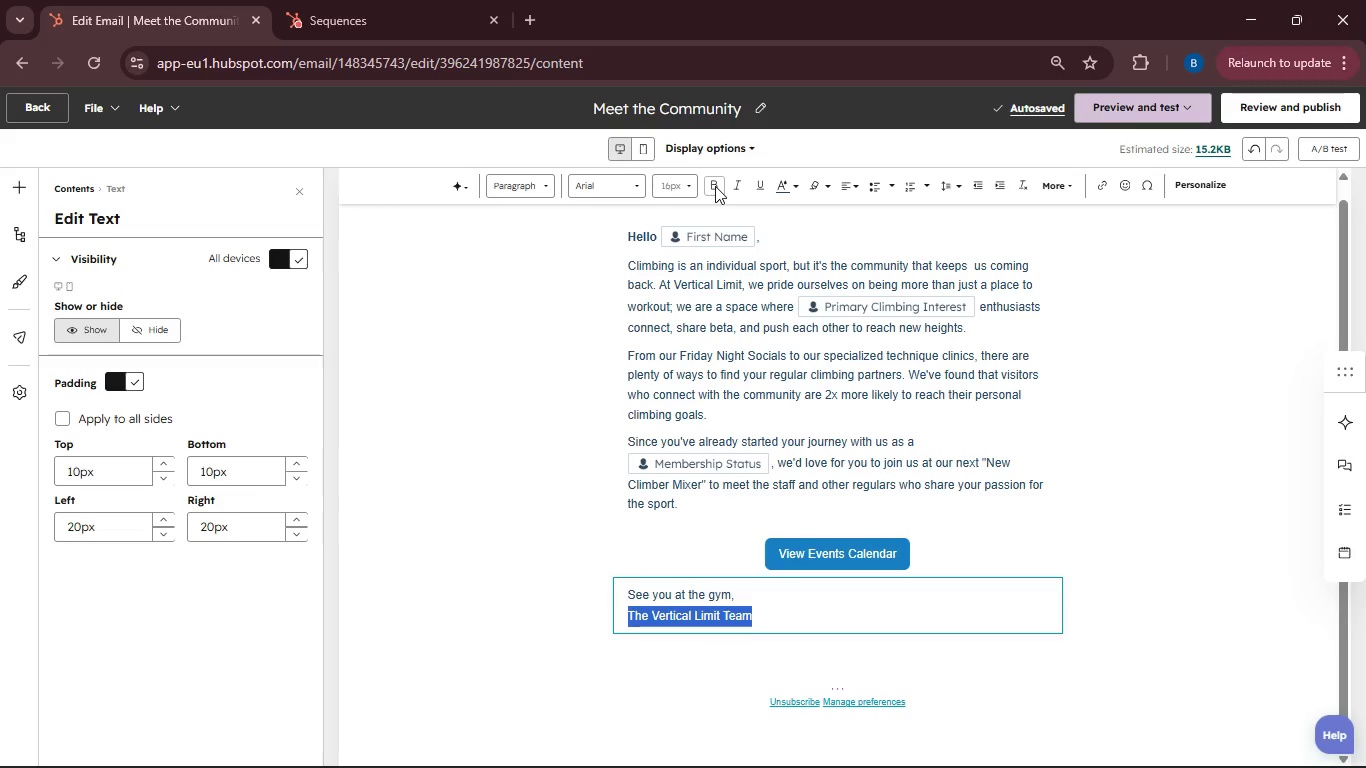 
left_click([715, 186])
 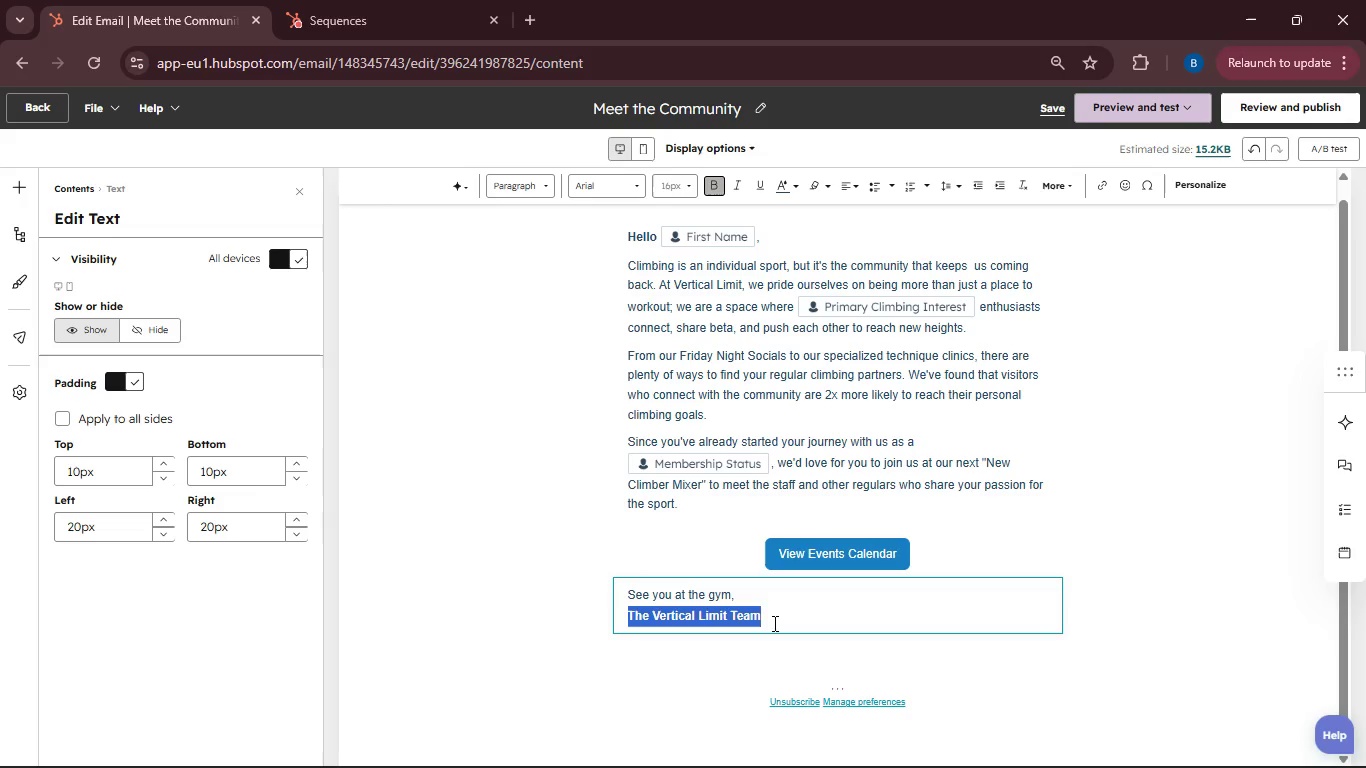 
left_click([773, 623])
 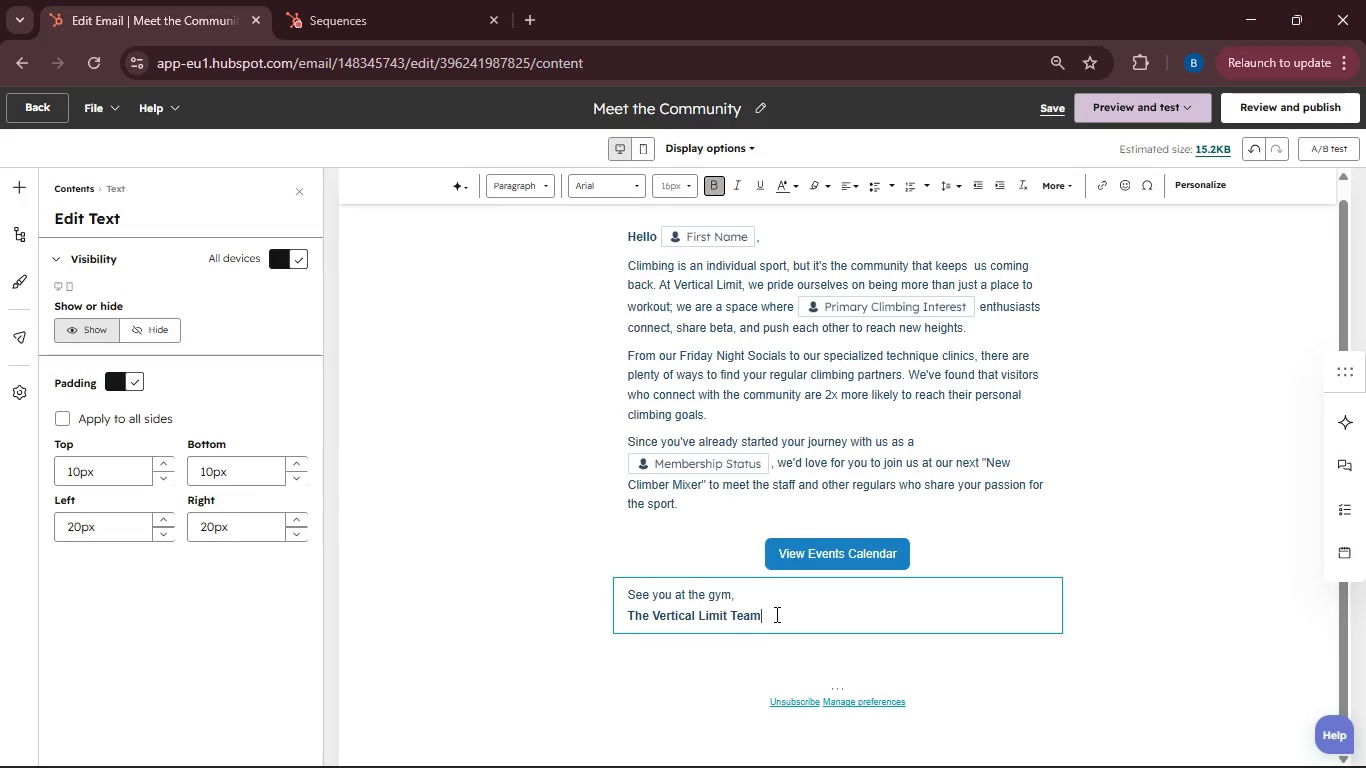 
left_click_drag(start_coordinate=[776, 615], to_coordinate=[598, 606])
 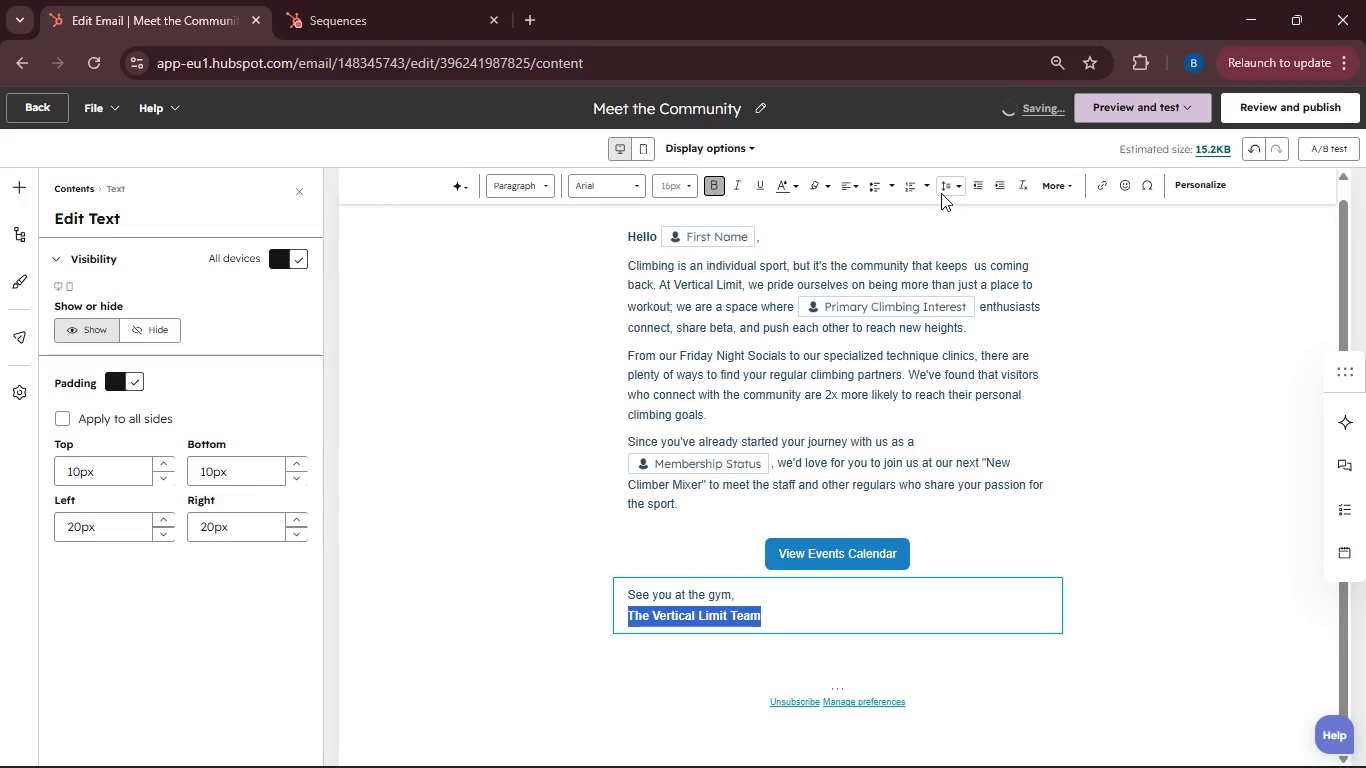 
left_click([942, 192])
 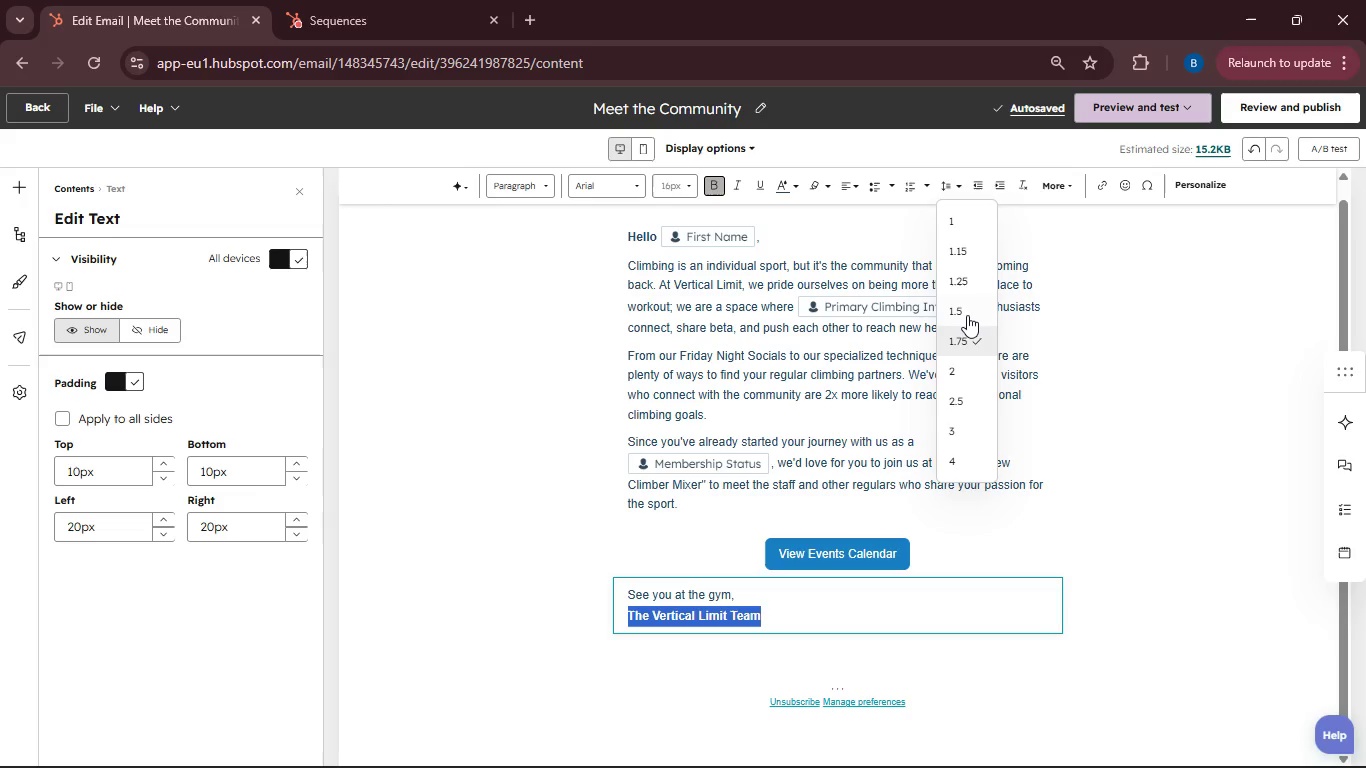 
left_click([967, 315])
 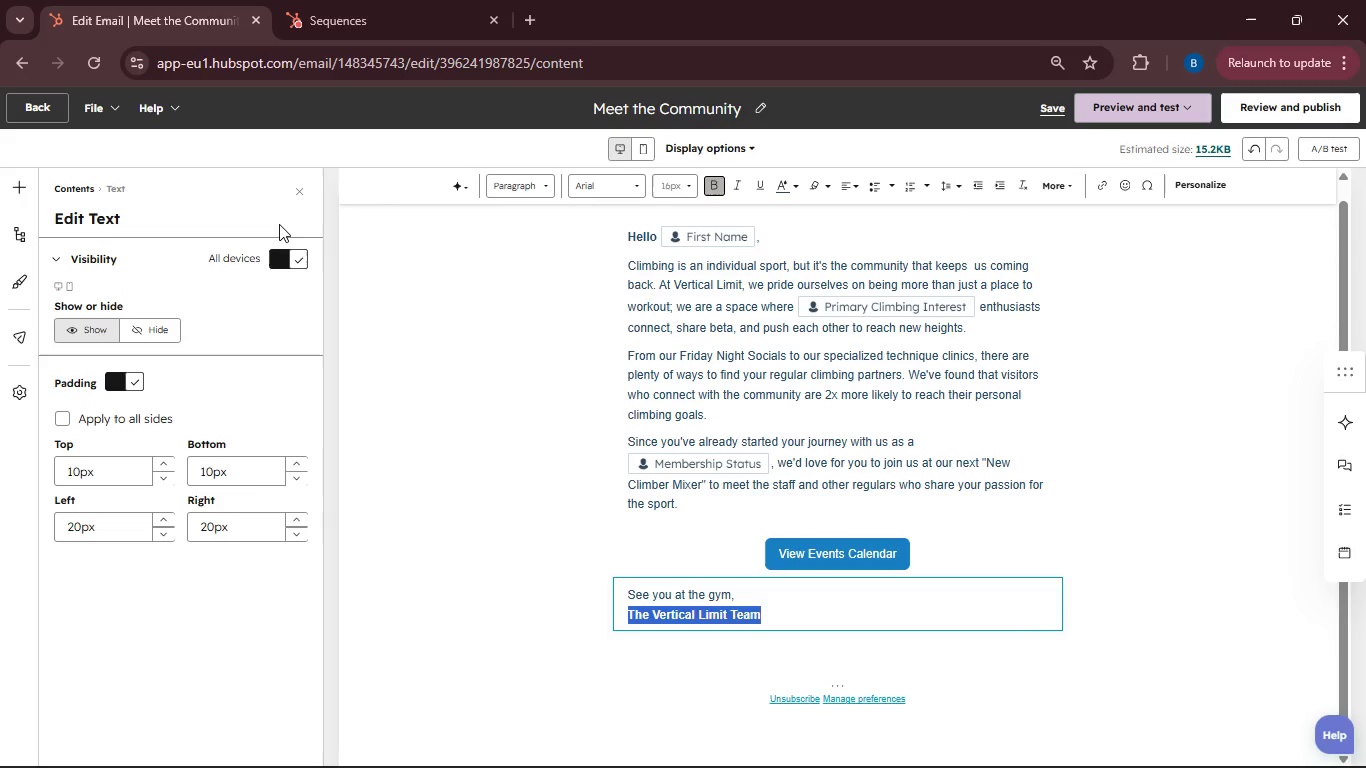 
left_click([295, 198])
 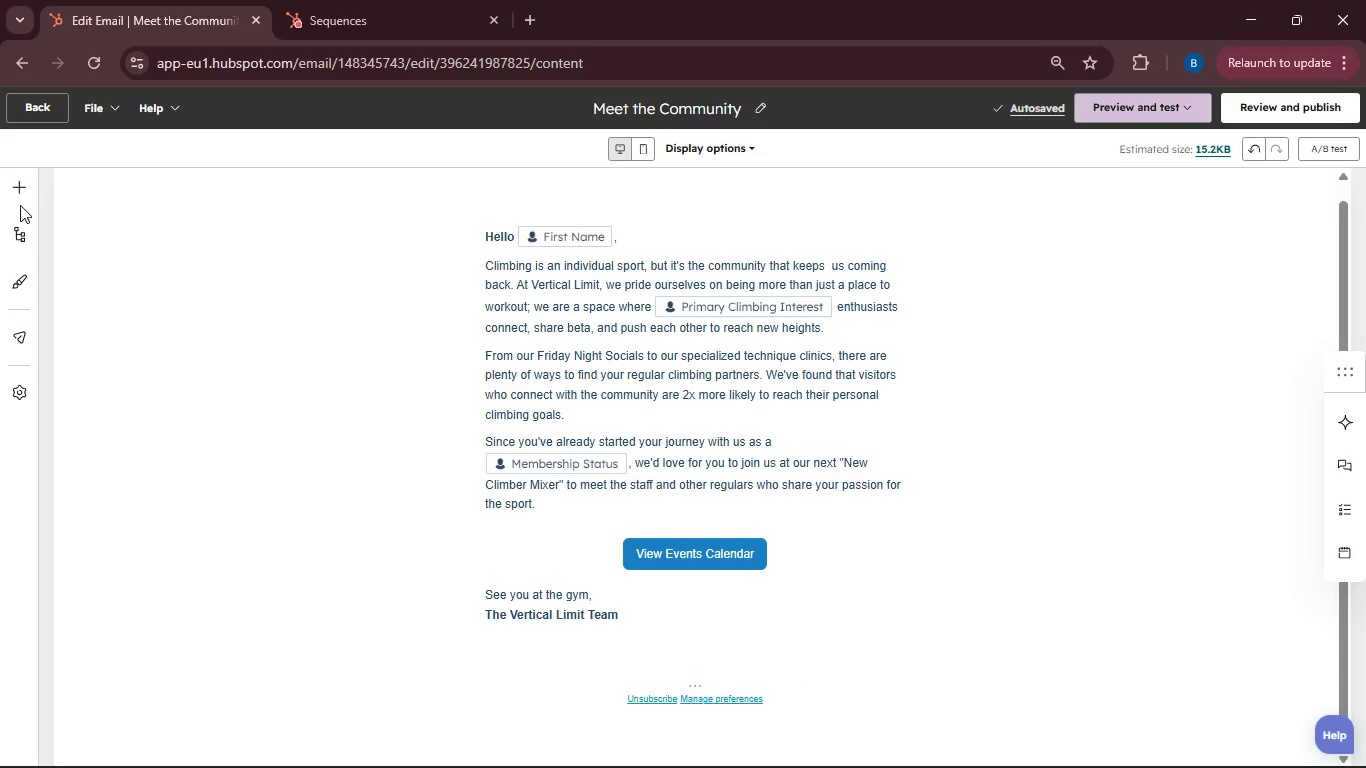 
left_click([21, 186])
 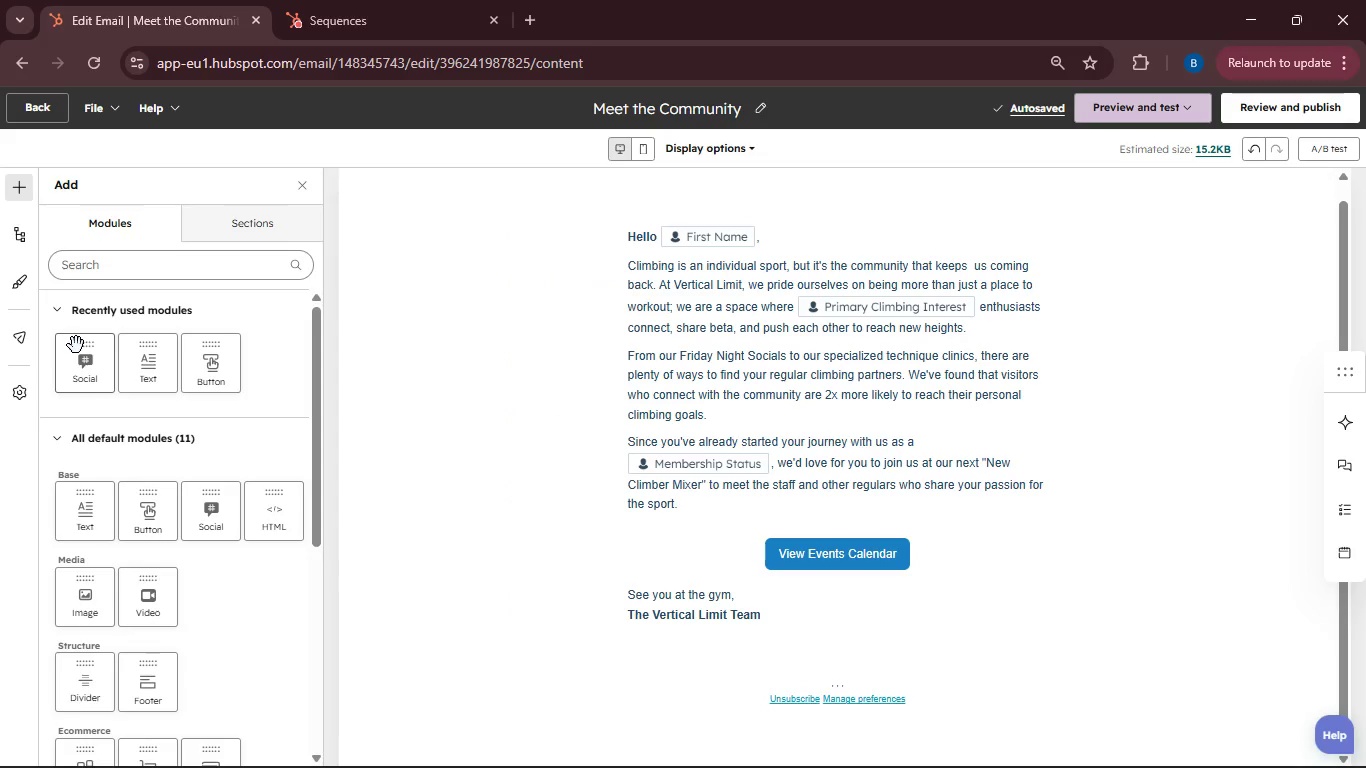 
left_click_drag(start_coordinate=[76, 345], to_coordinate=[819, 610])
 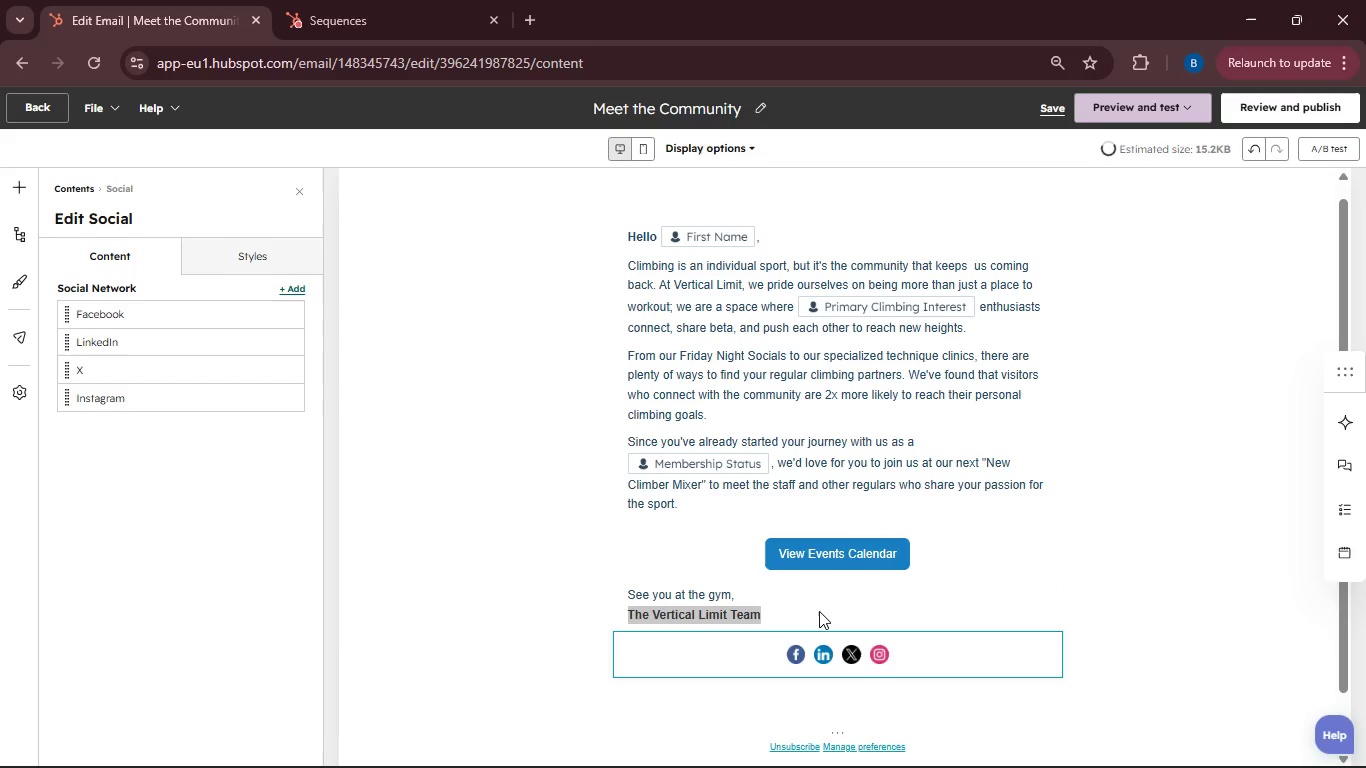 
scroll: coordinate [559, 471], scroll_direction: up, amount: 3.0
 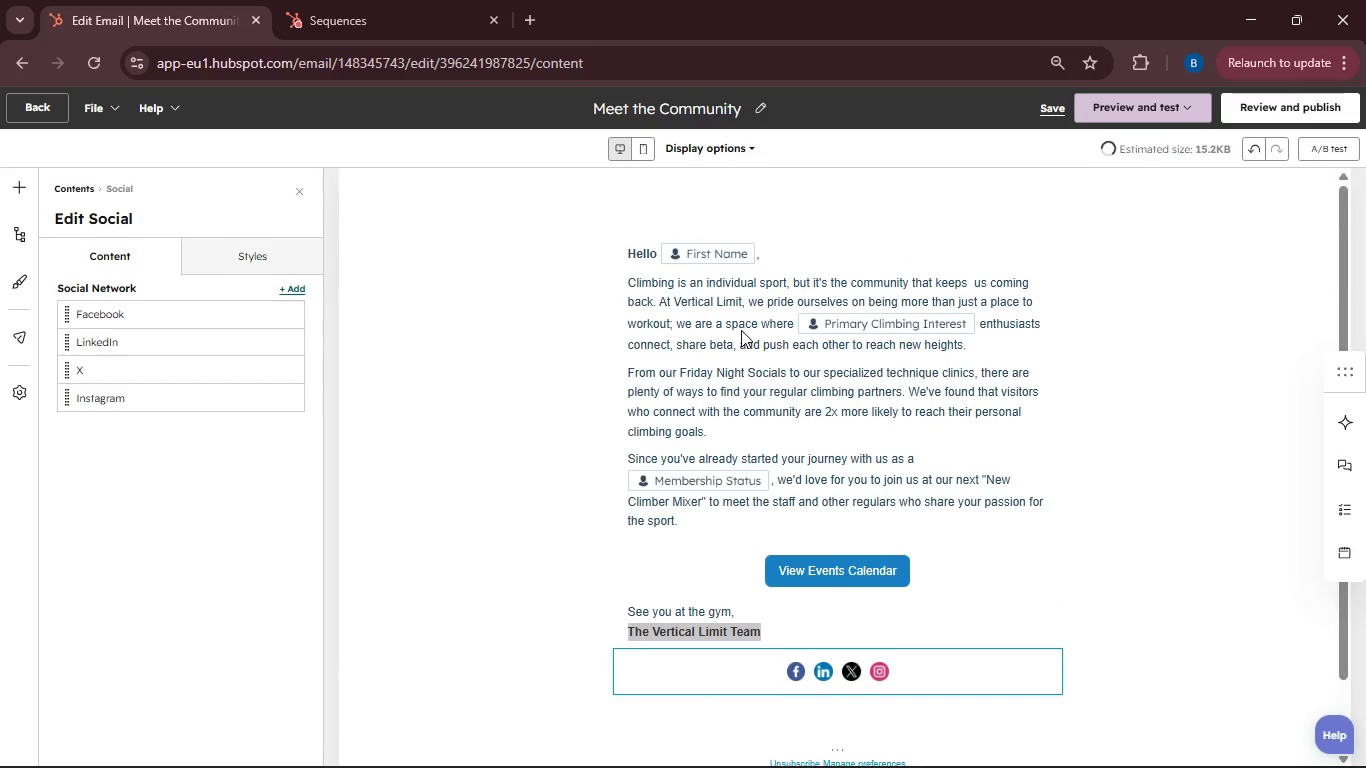 
left_click([443, 326])
 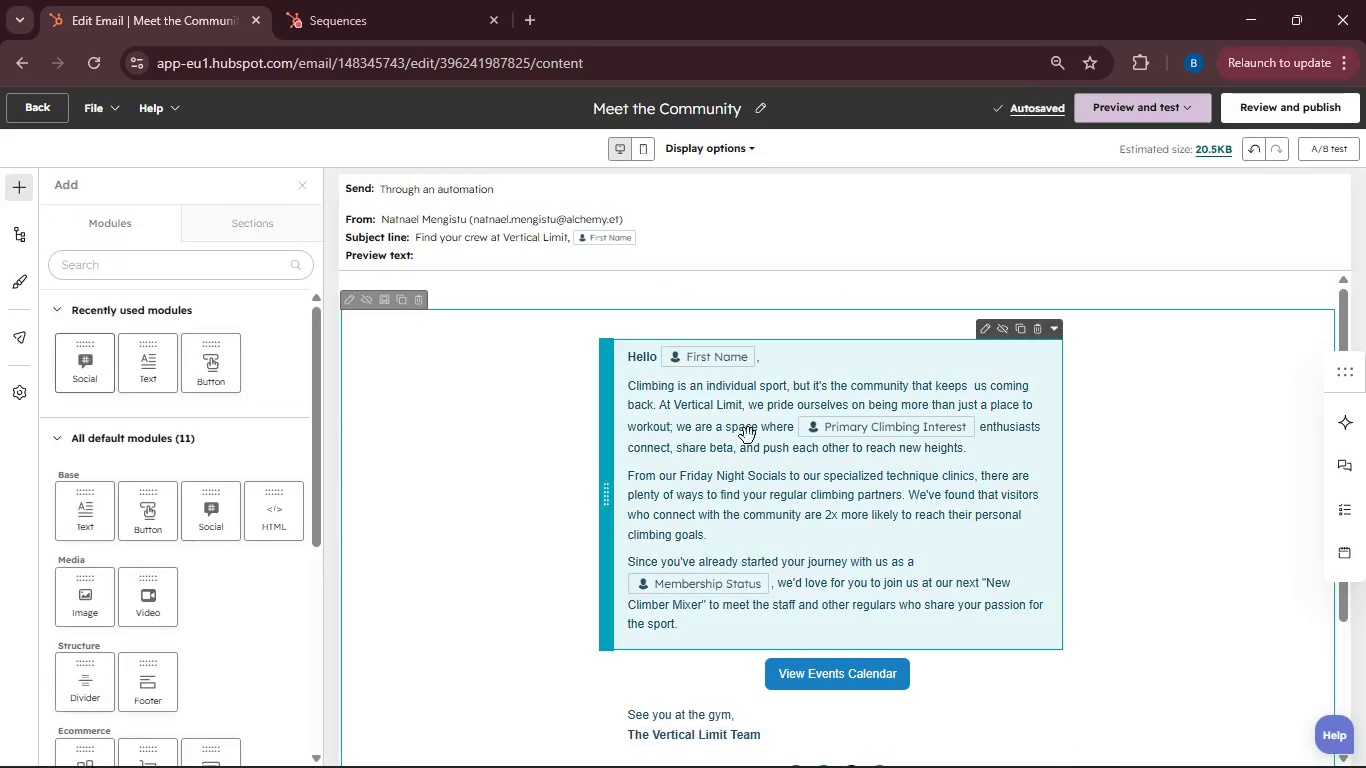 
scroll: coordinate [748, 436], scroll_direction: down, amount: 5.0
 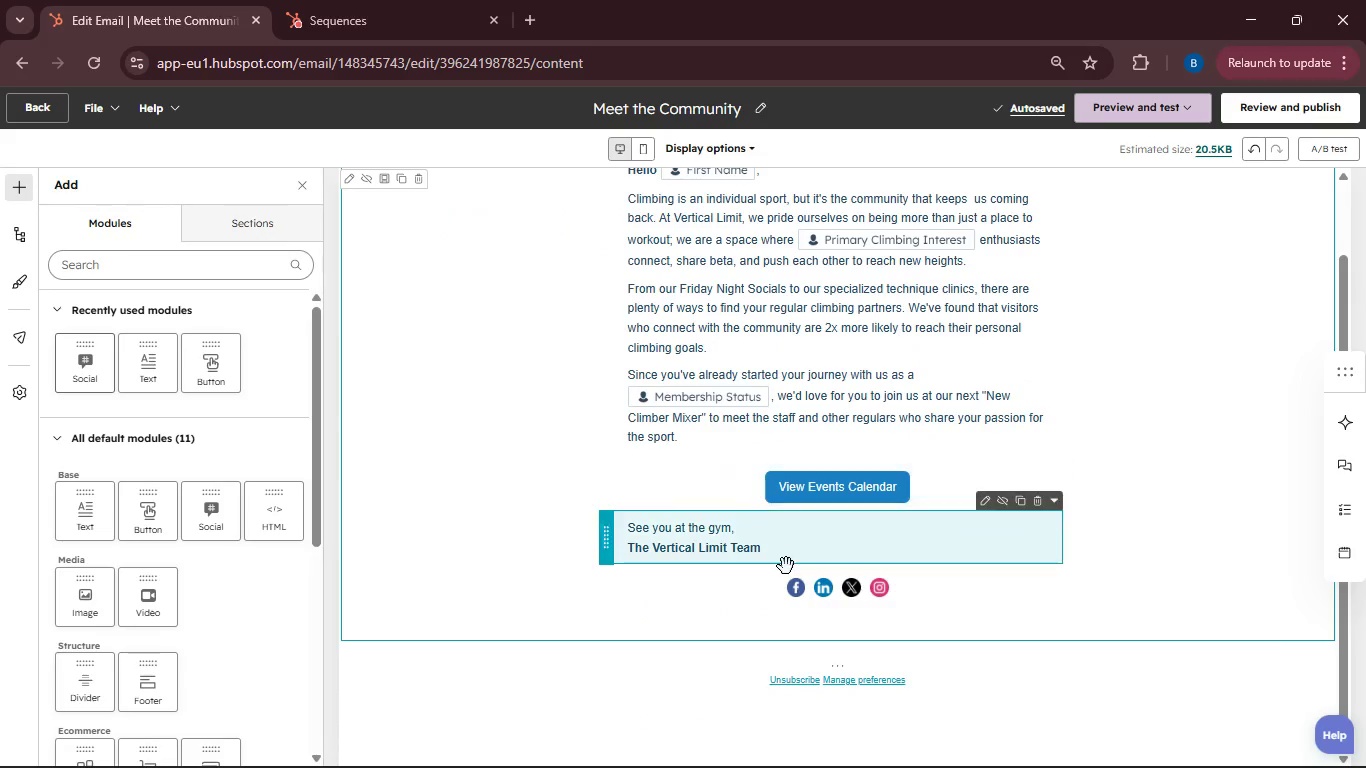 
scroll: coordinate [773, 508], scroll_direction: up, amount: 5.0
 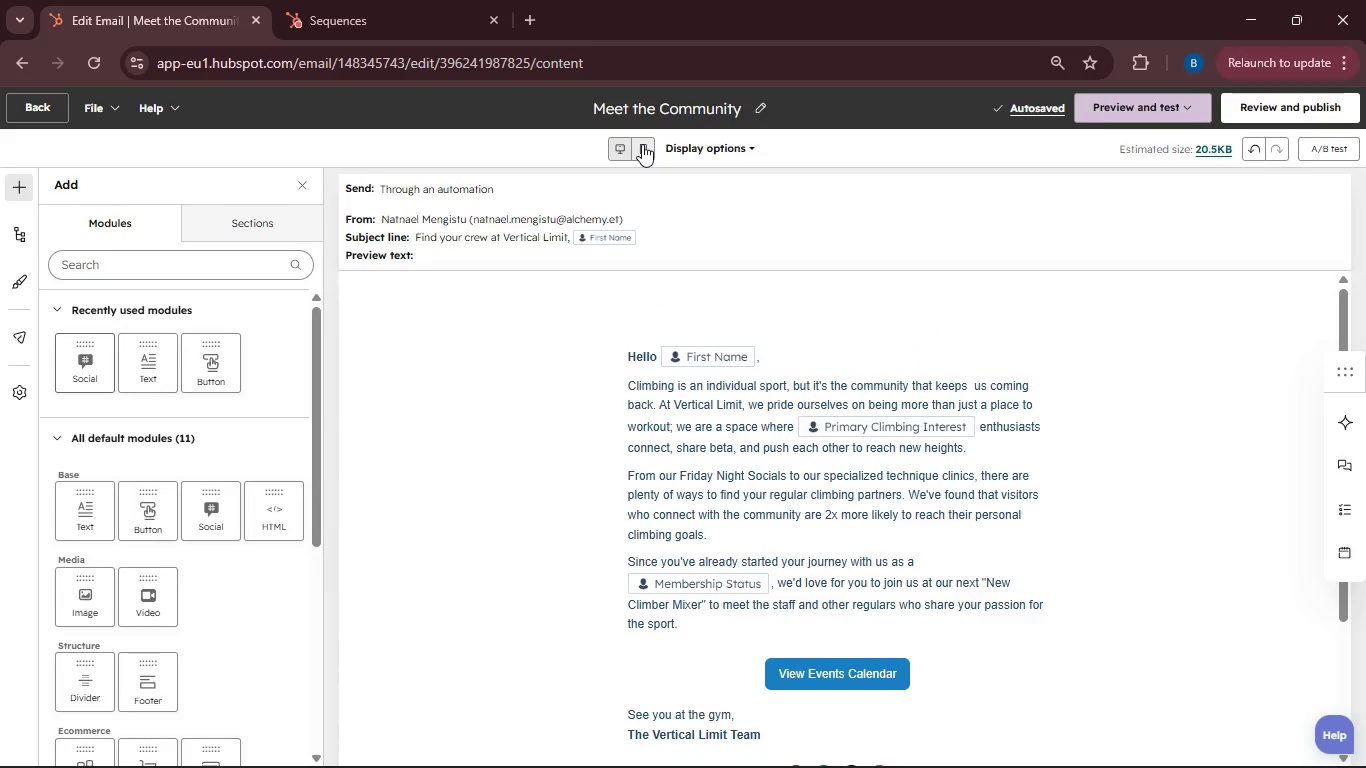 
left_click([642, 144])
 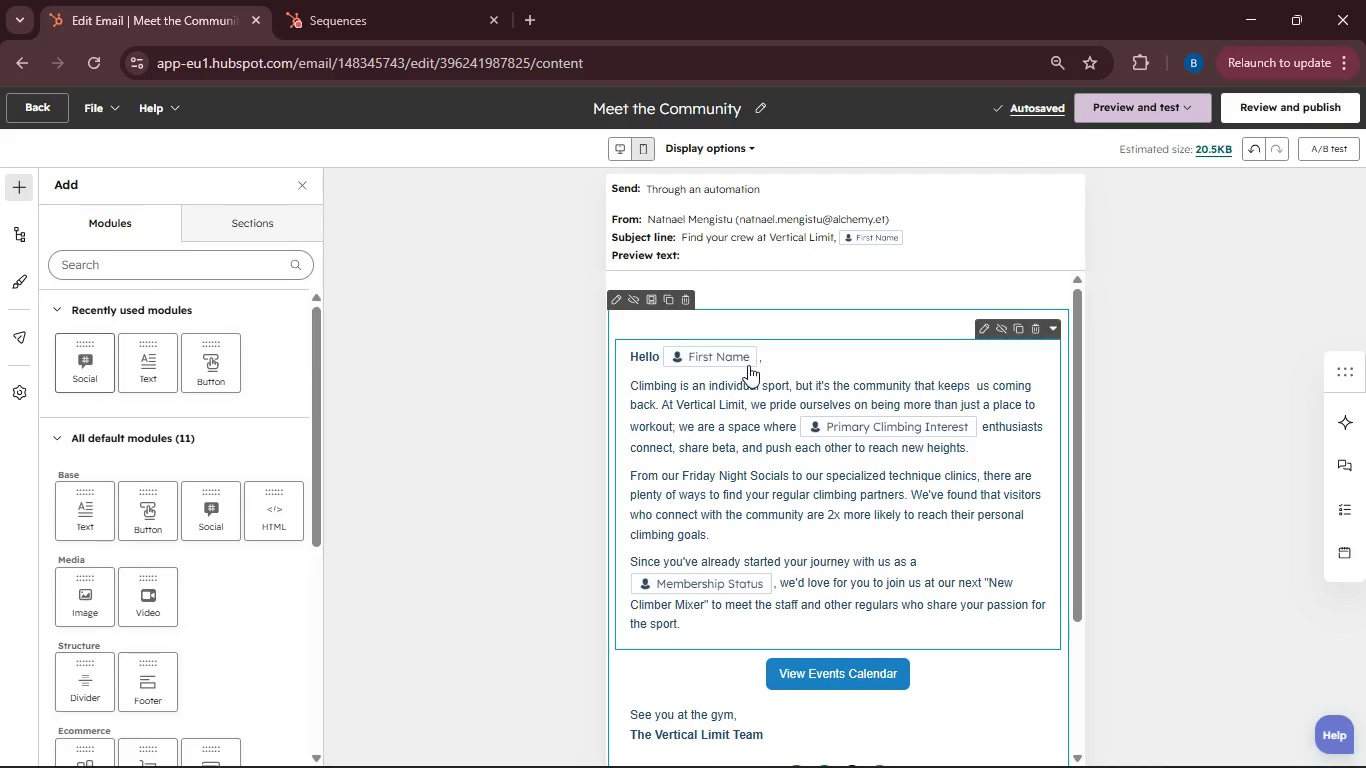 
scroll: coordinate [745, 477], scroll_direction: down, amount: 6.0
 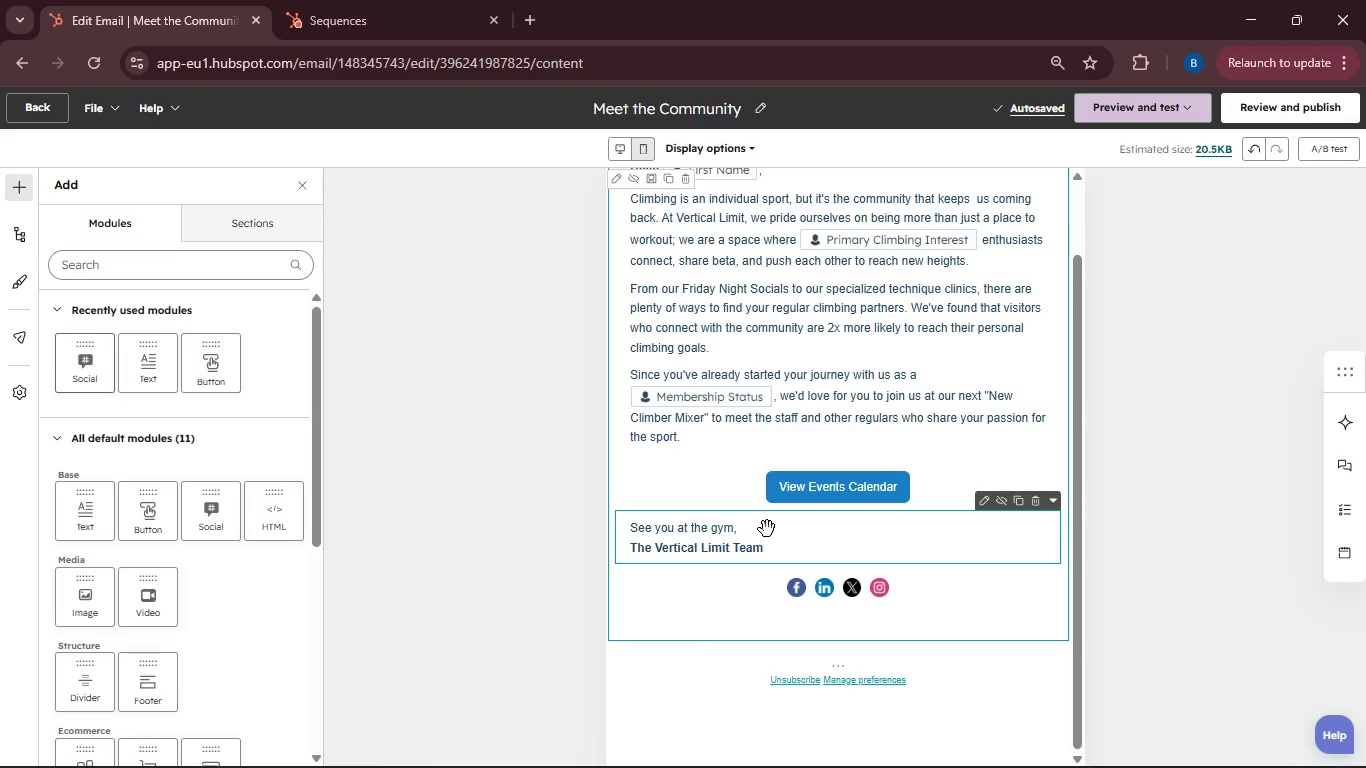 
scroll: coordinate [756, 490], scroll_direction: up, amount: 6.0
 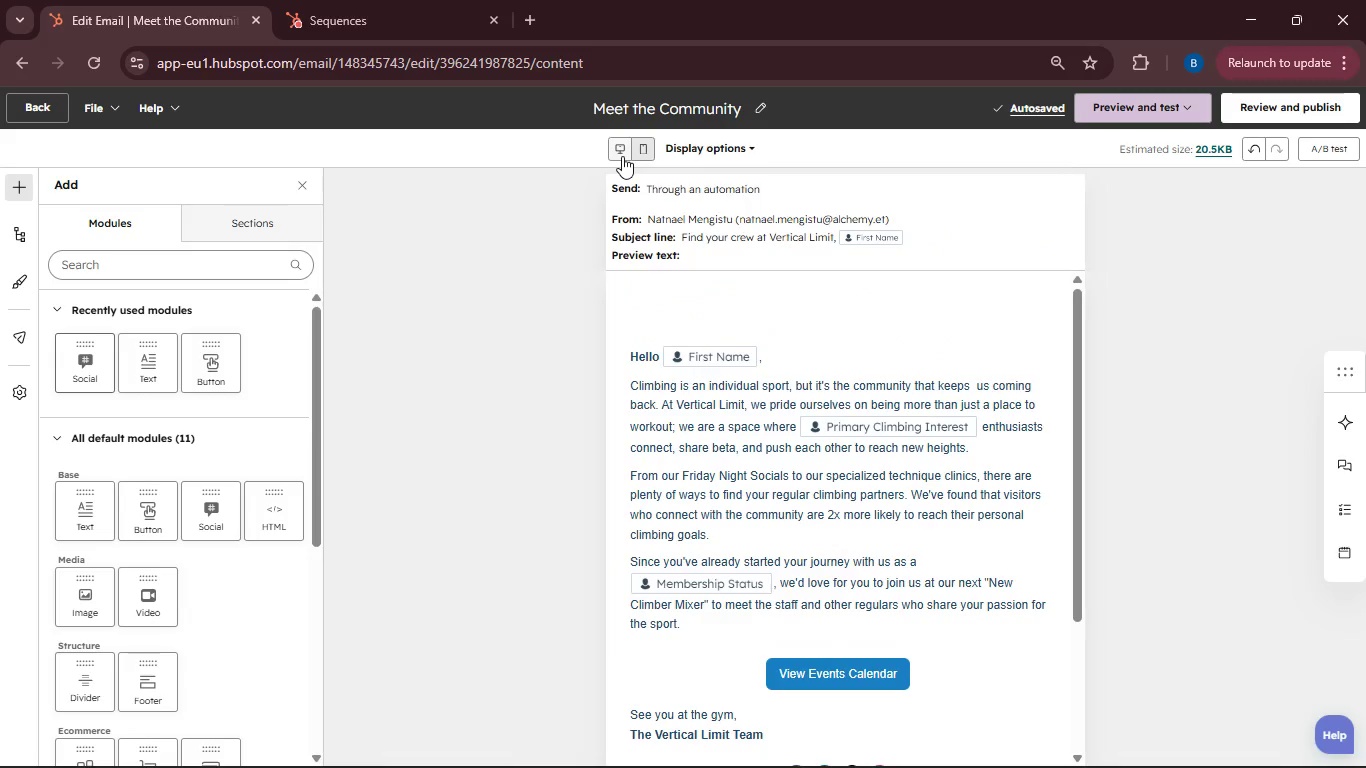 
left_click([621, 155])
 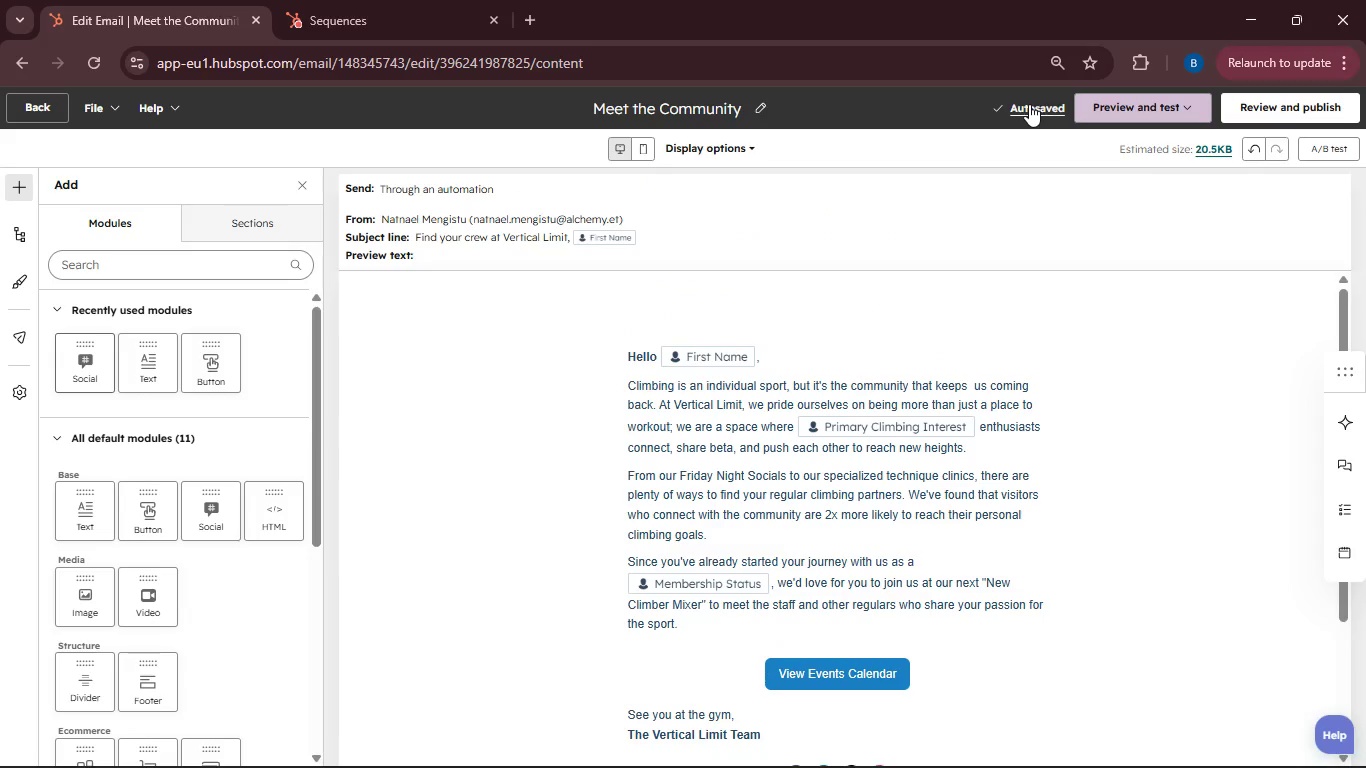 
left_click([1029, 104])
 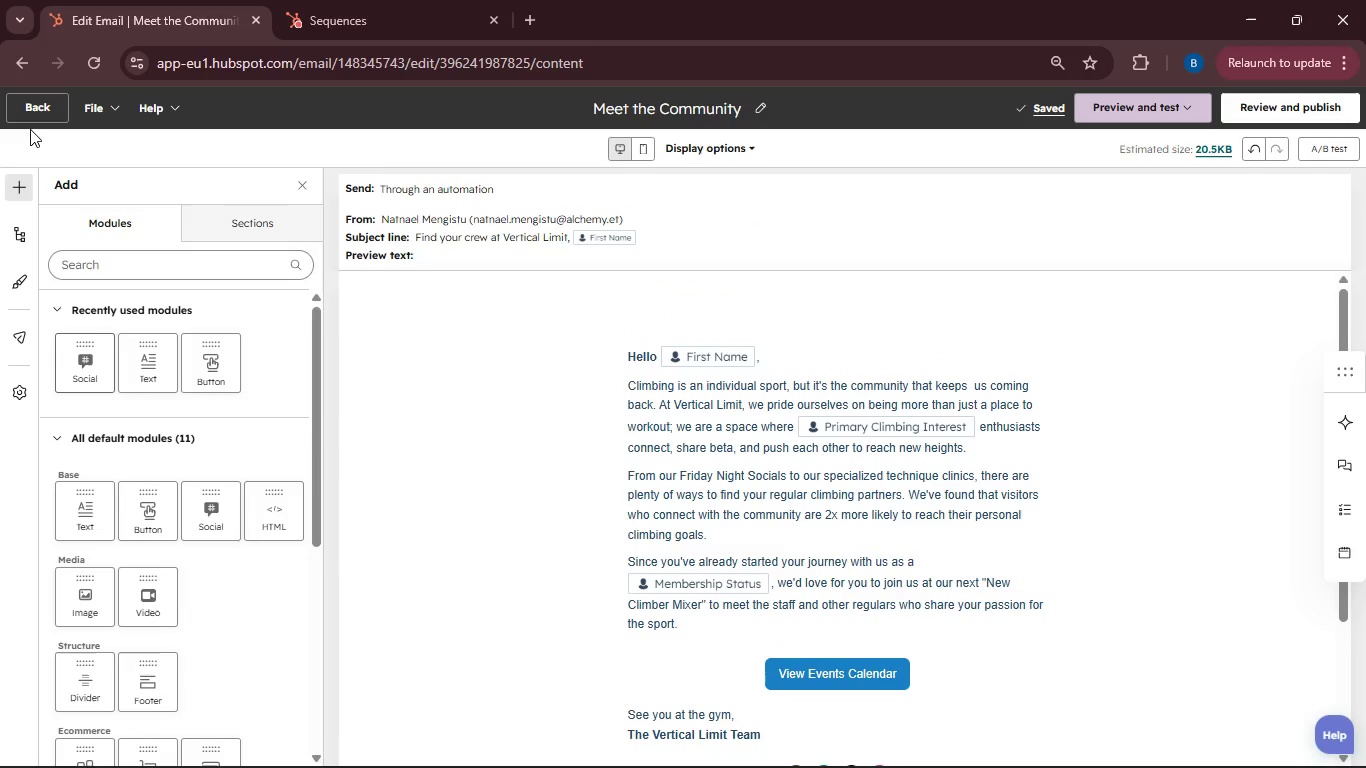 
left_click([27, 113])
 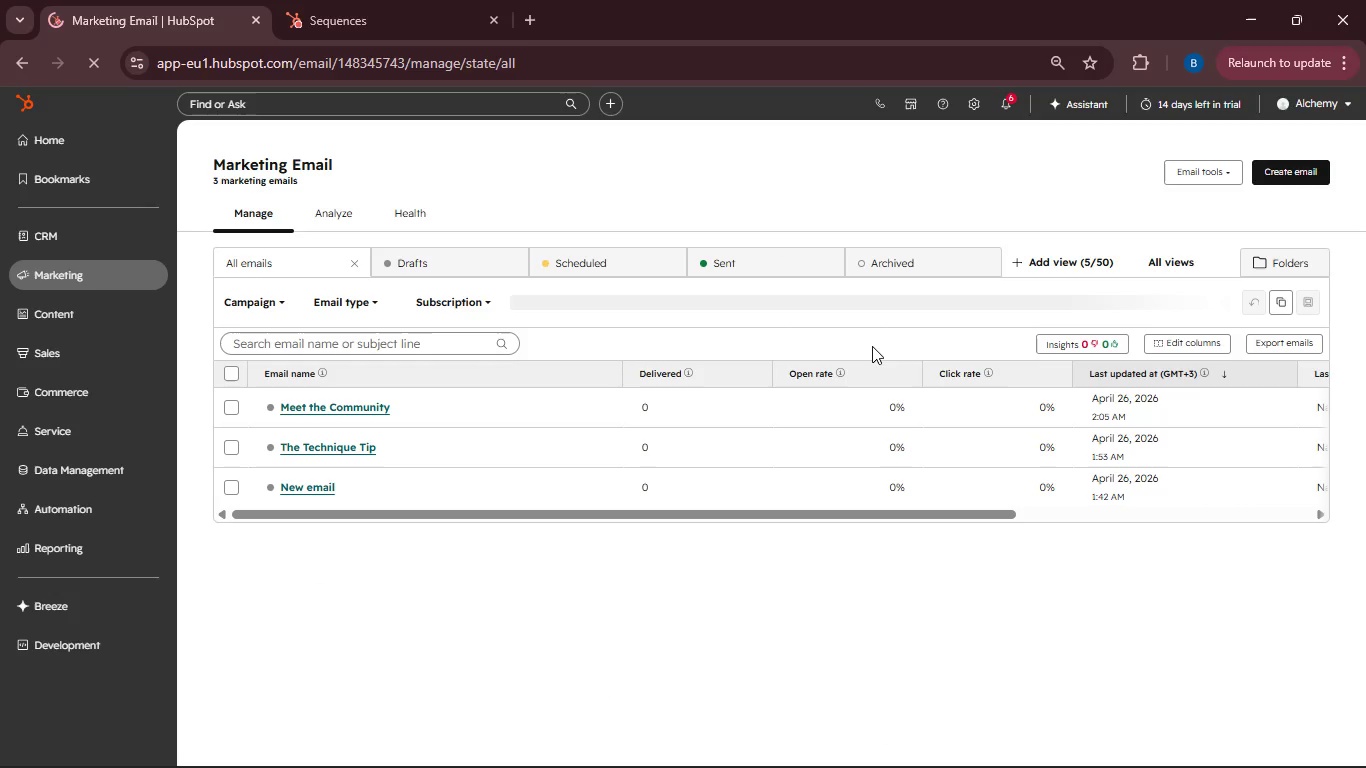 
wait(19.19)
 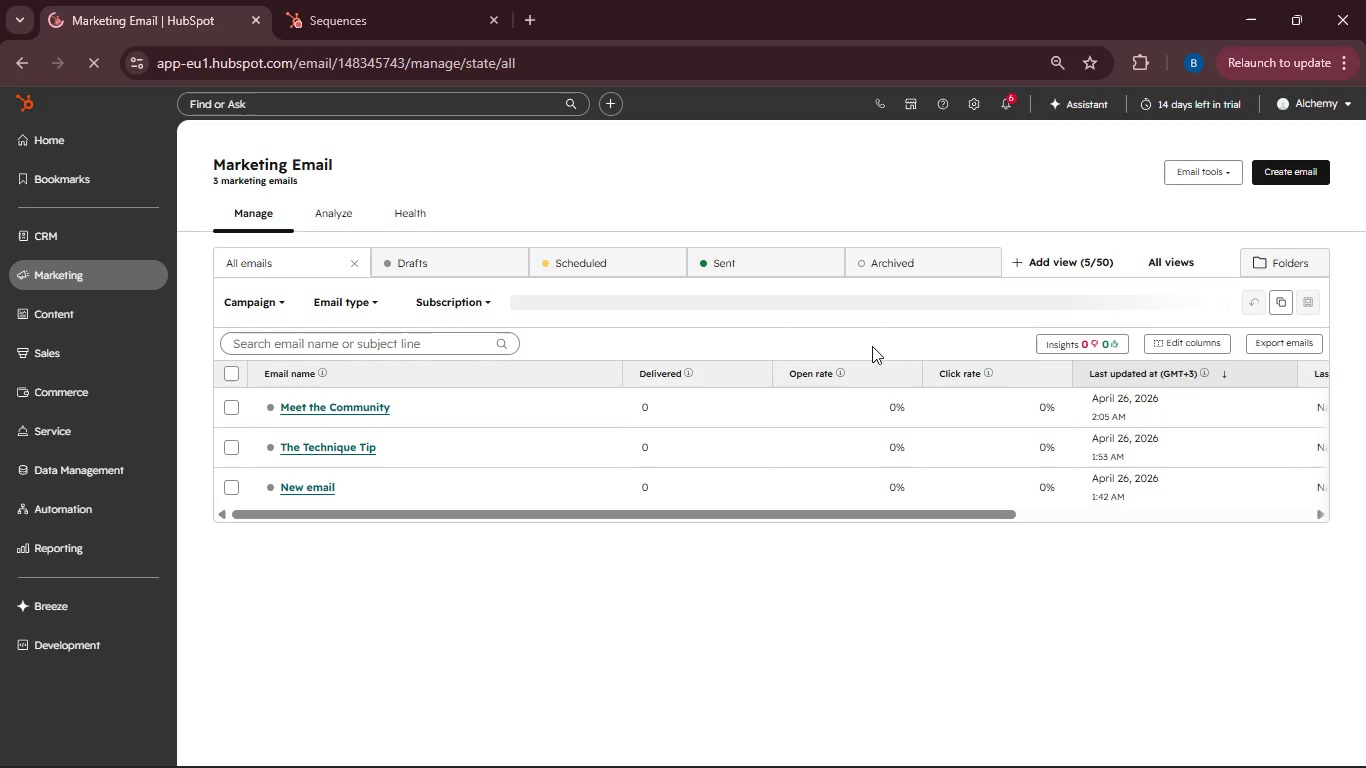 
left_click([1274, 170])
 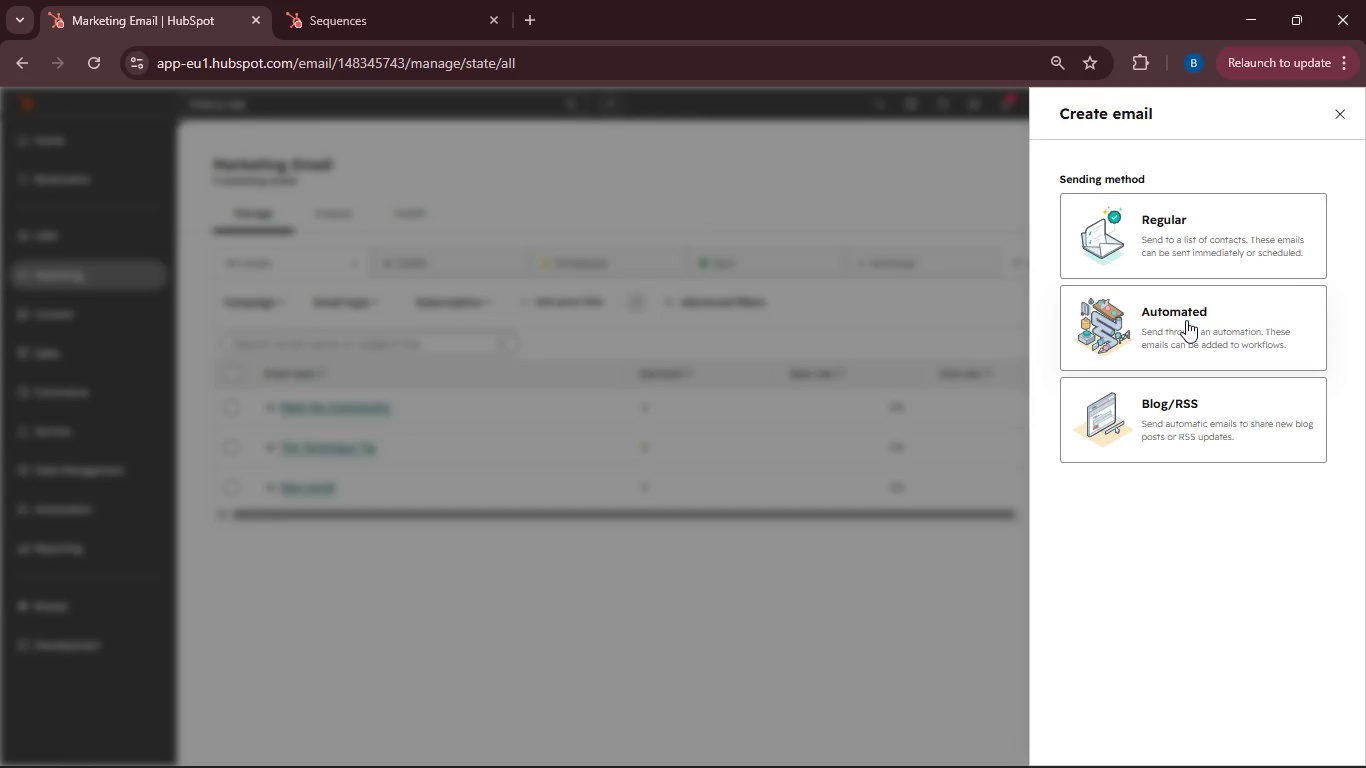 
left_click([1185, 320])
 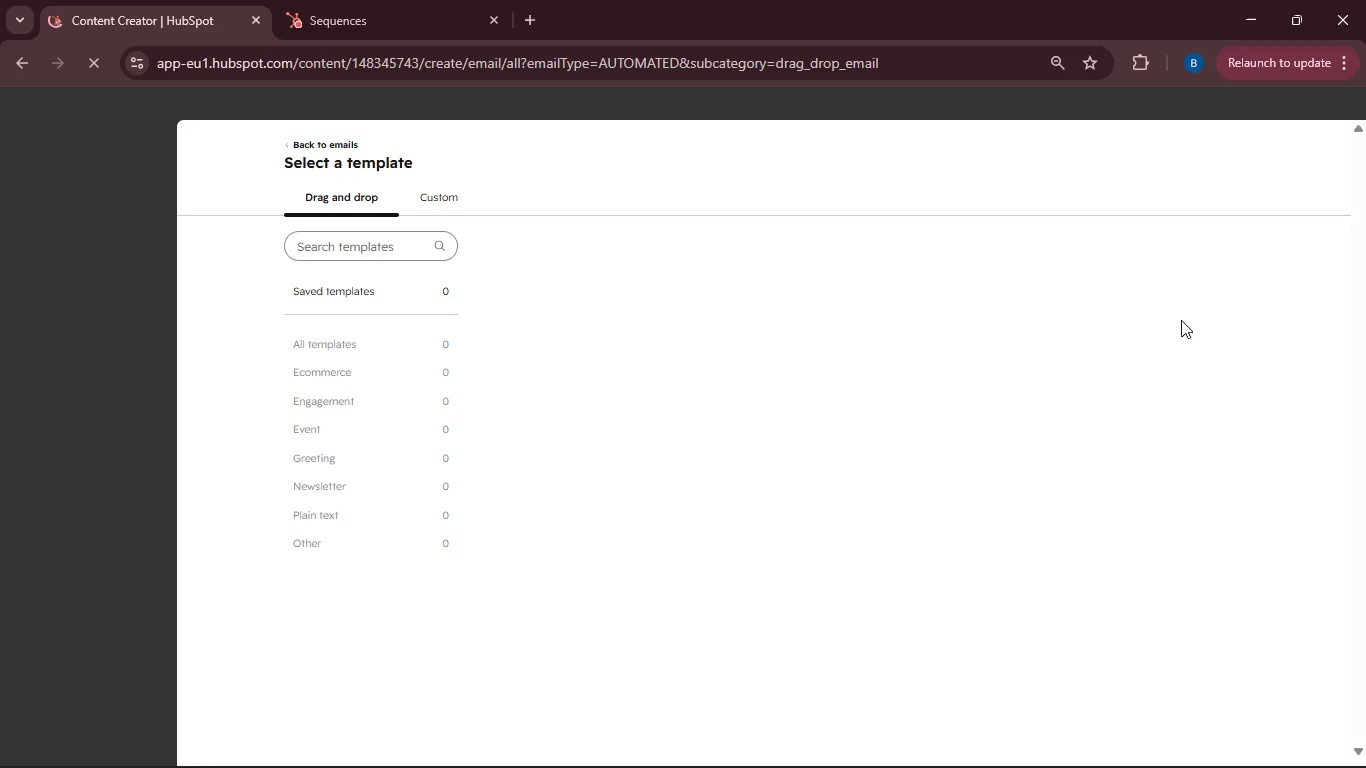 
mouse_move([1242, 305])
 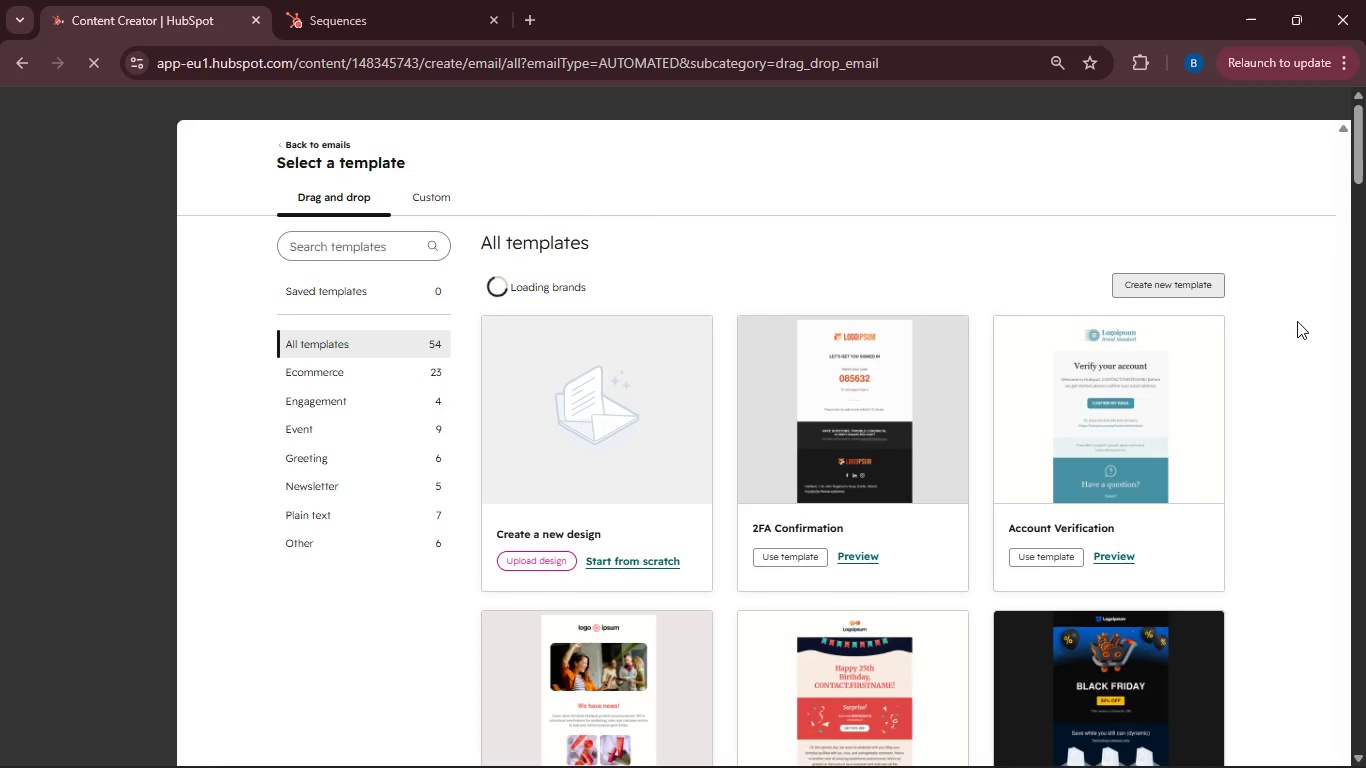 
scroll: coordinate [919, 475], scroll_direction: down, amount: 39.0
 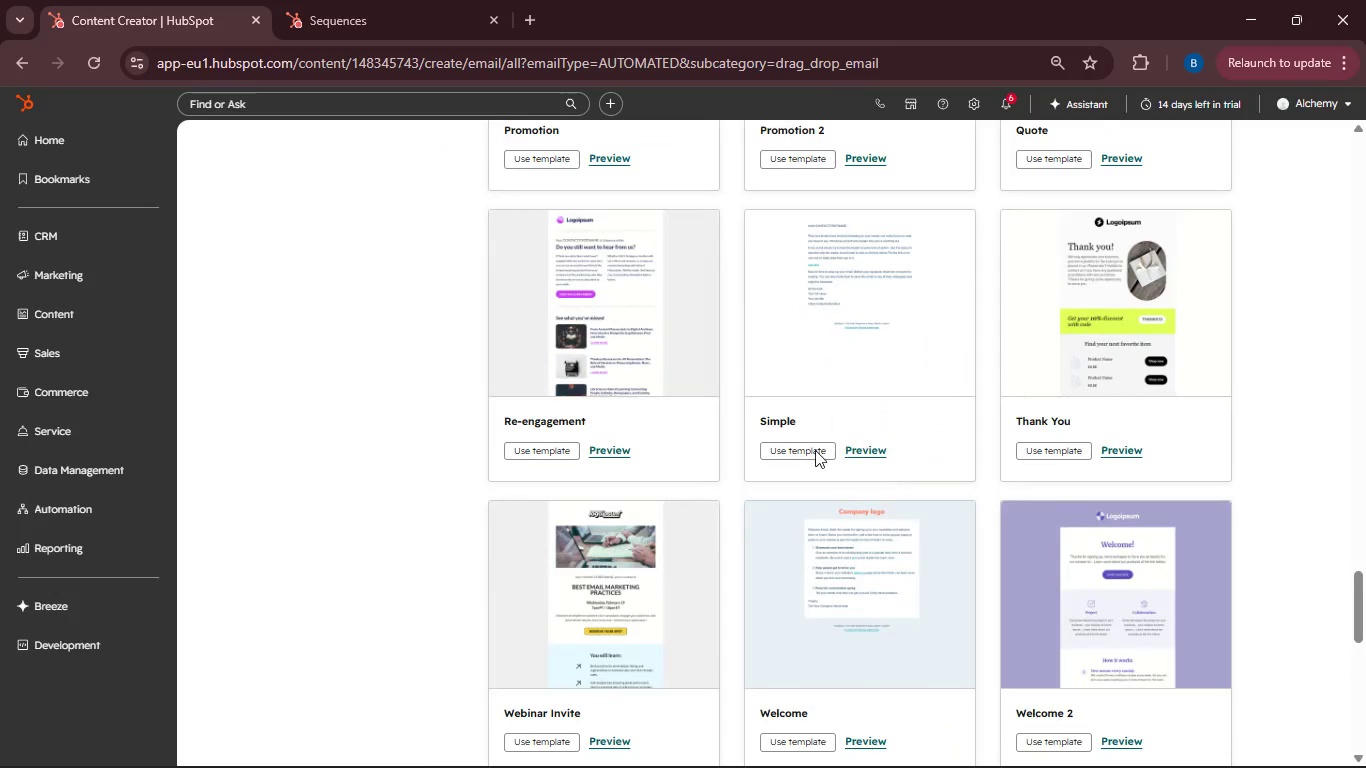 
left_click([815, 450])
 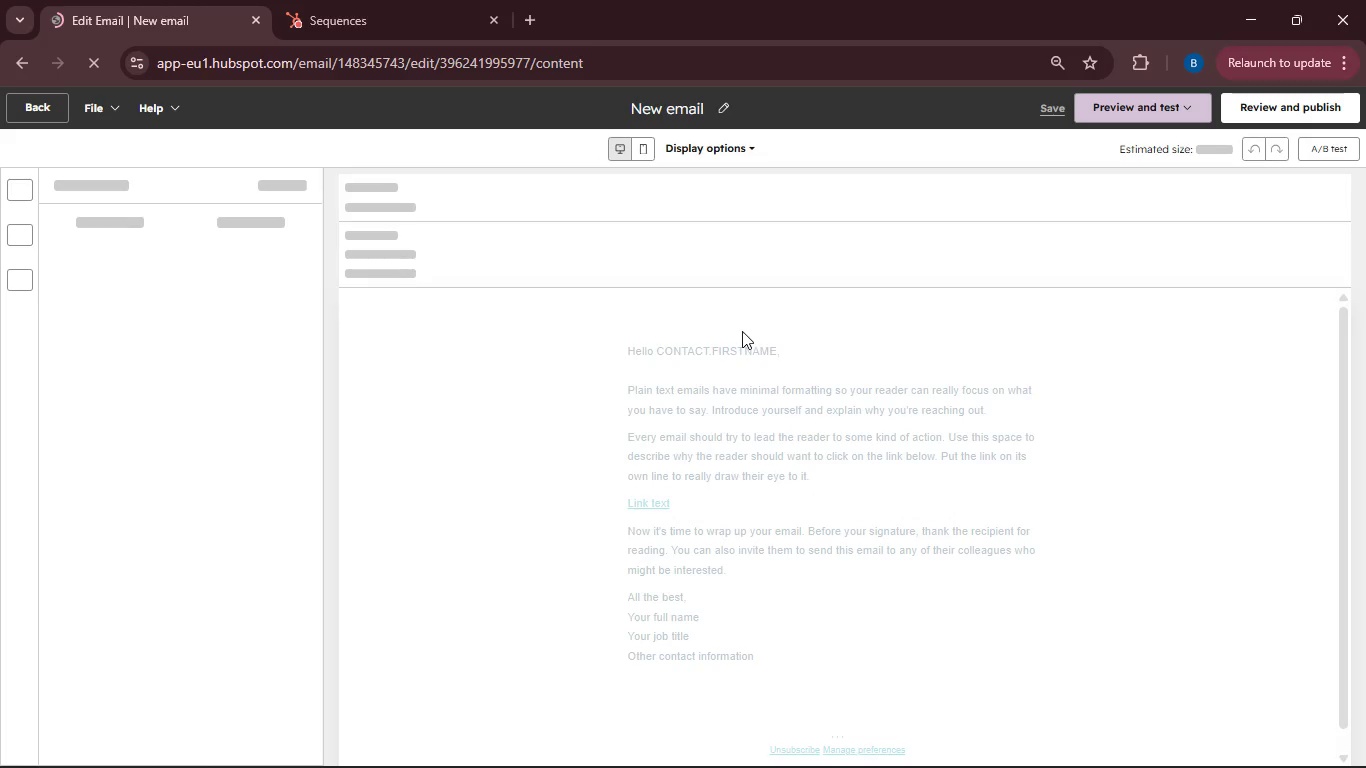 
wait(7.12)
 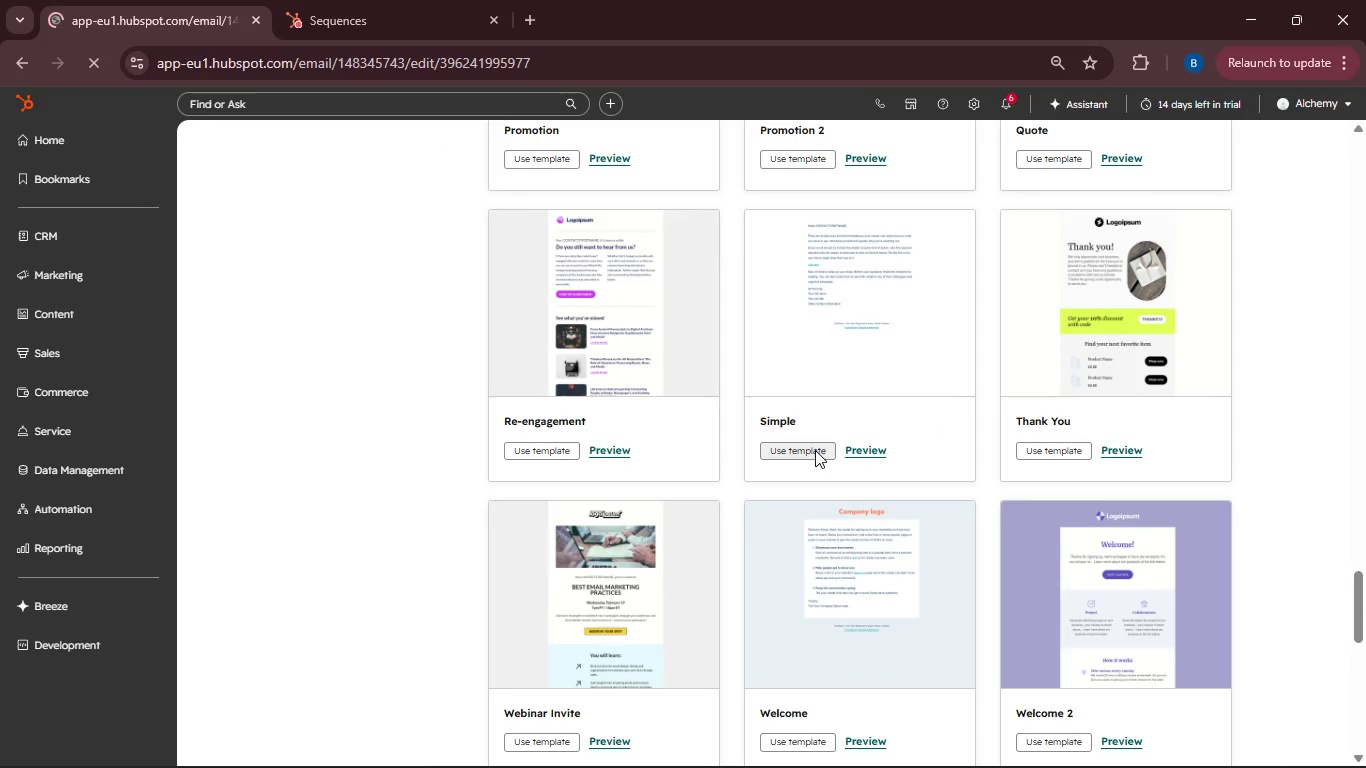 
left_click([707, 109])
 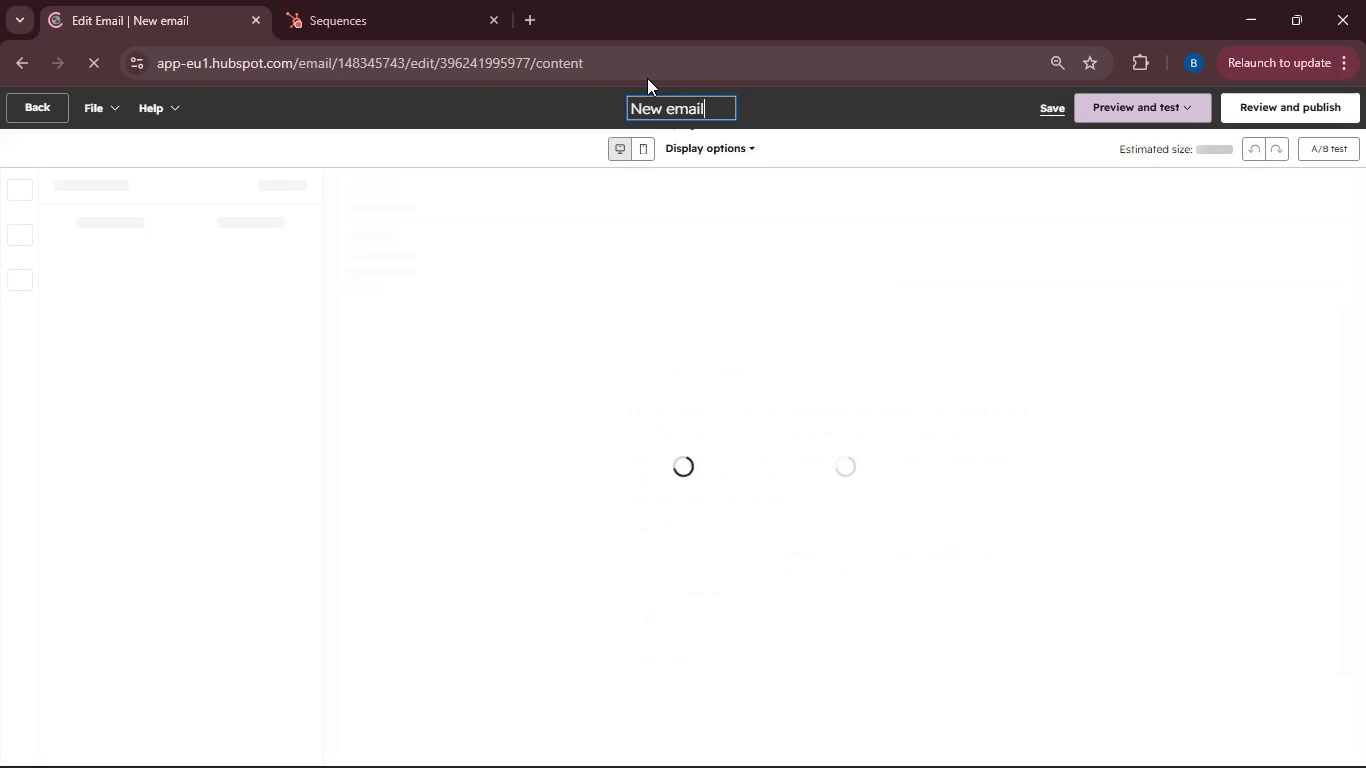 
hold_key(key=Backspace, duration=1.31)
 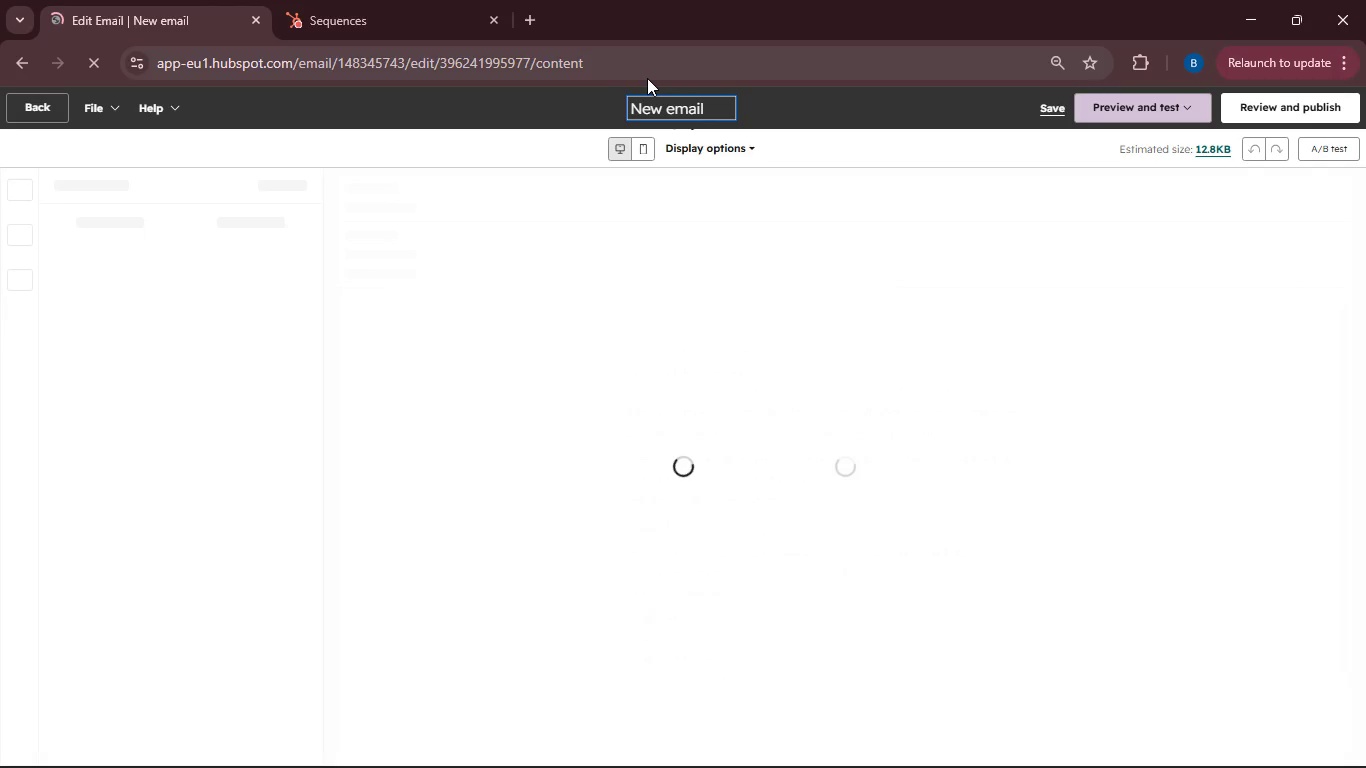 
key(Backspace)
key(Backspace)
key(Backspace)
key(Backspace)
key(Backspace)
key(Backspace)
type(Track Yur Progress)
 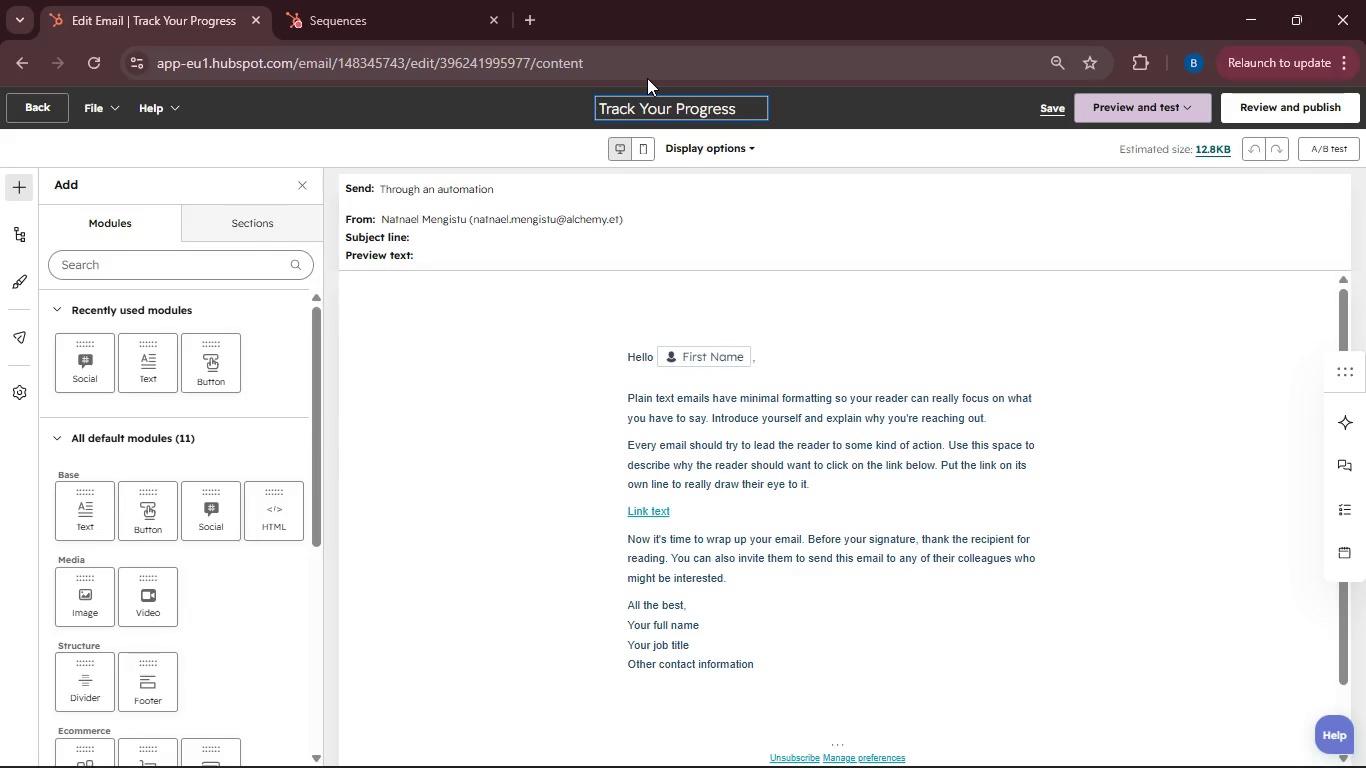 
left_click([604, 246])
 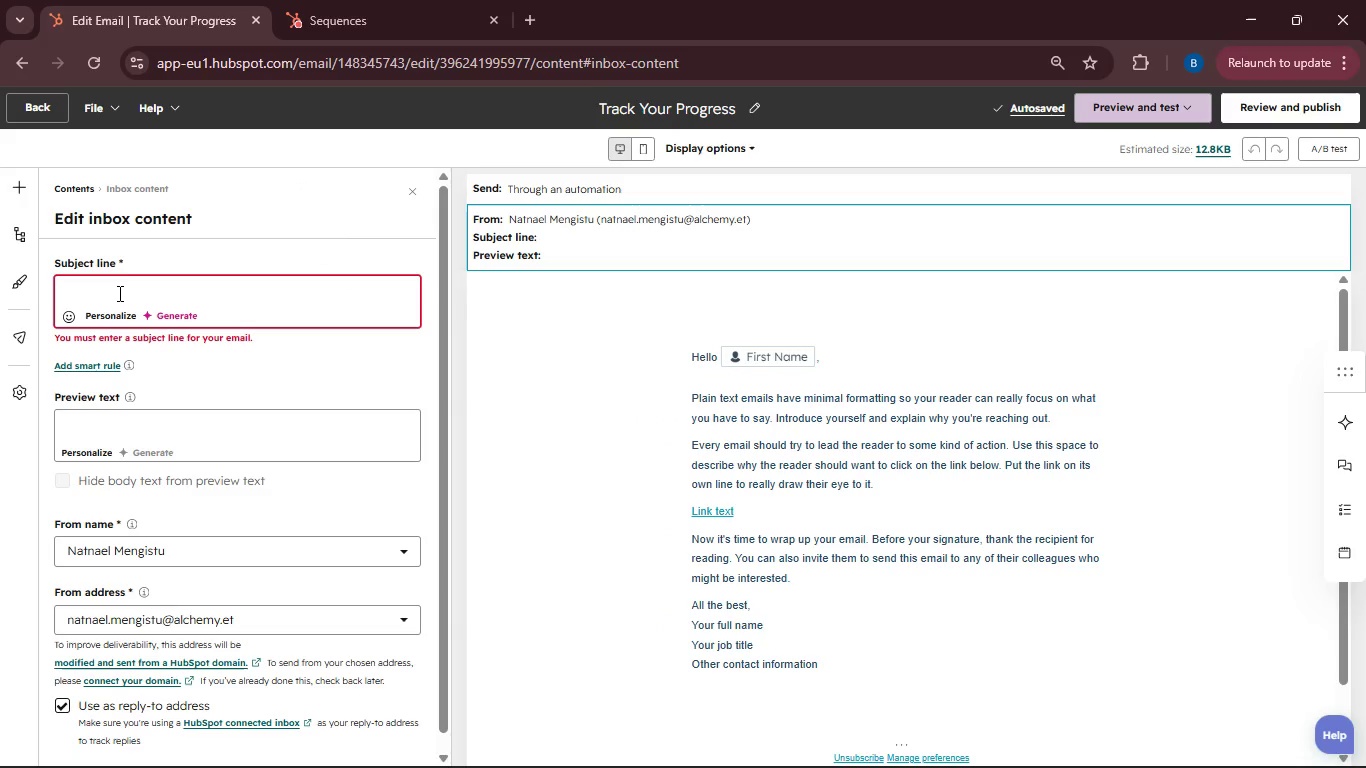 
left_click([117, 293])
 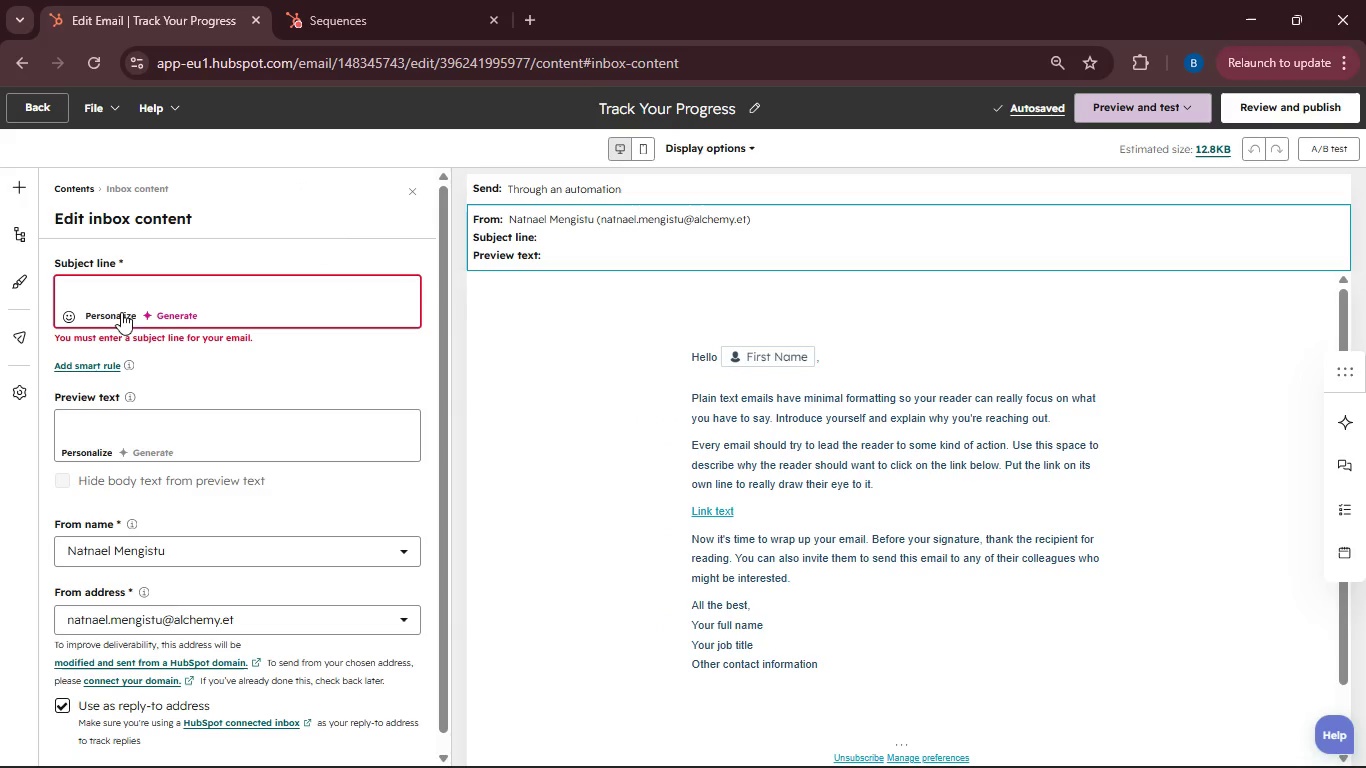 
left_click([106, 311])
 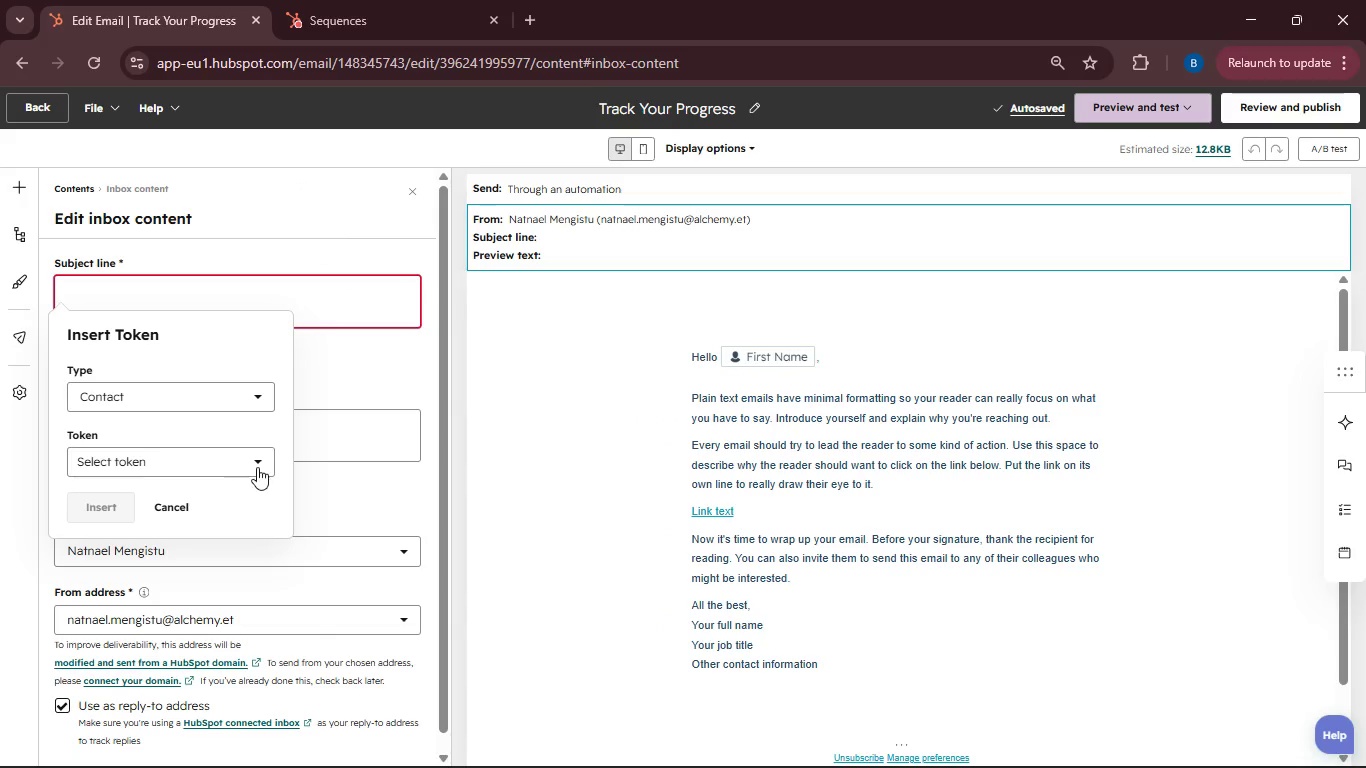 
left_click([257, 467])
 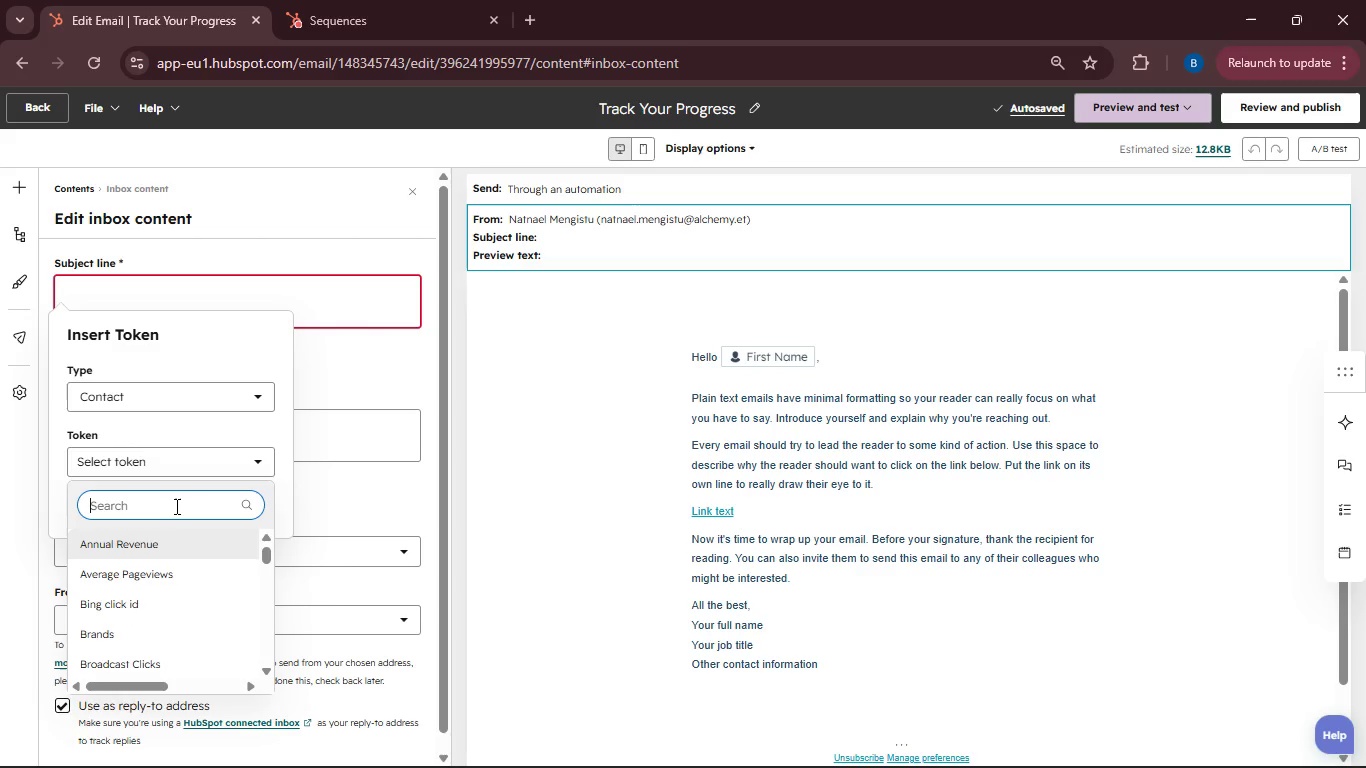 
left_click([175, 506])
 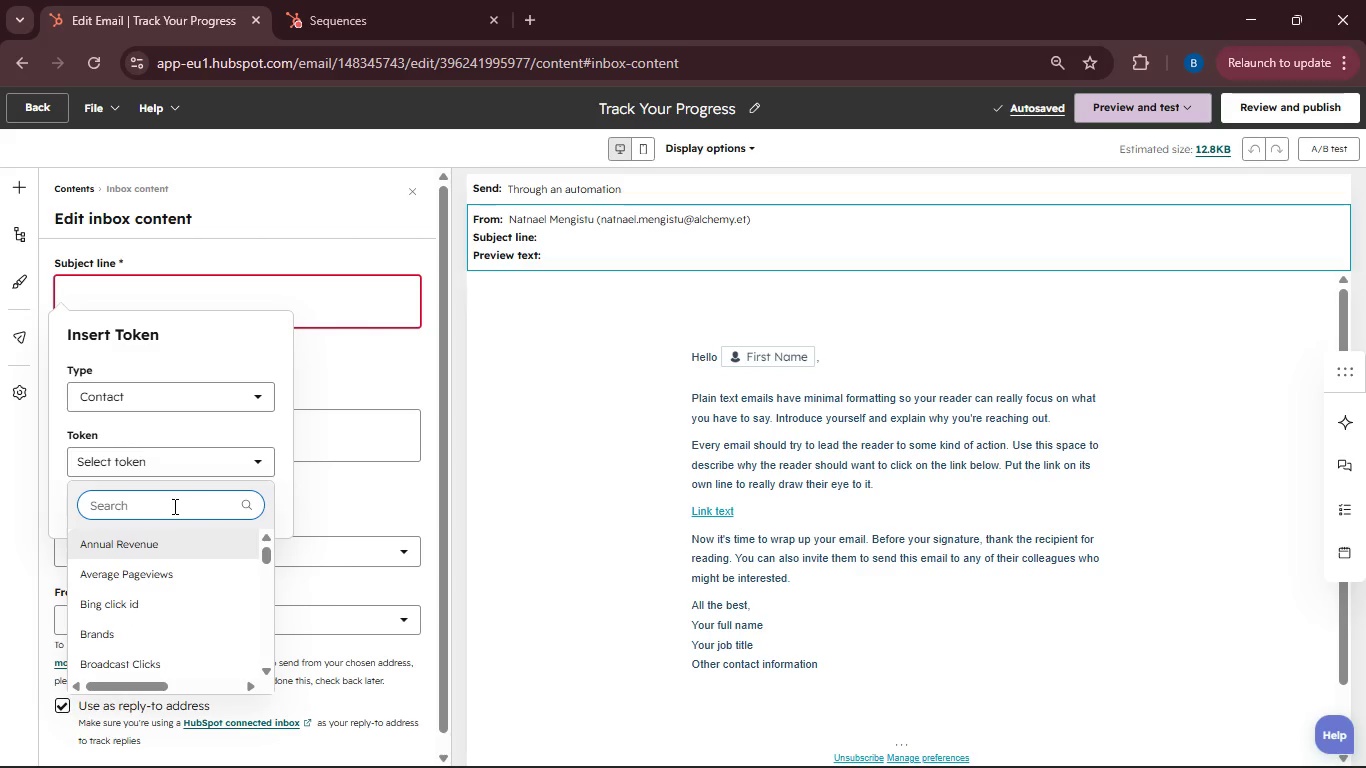 
type(First Name)
 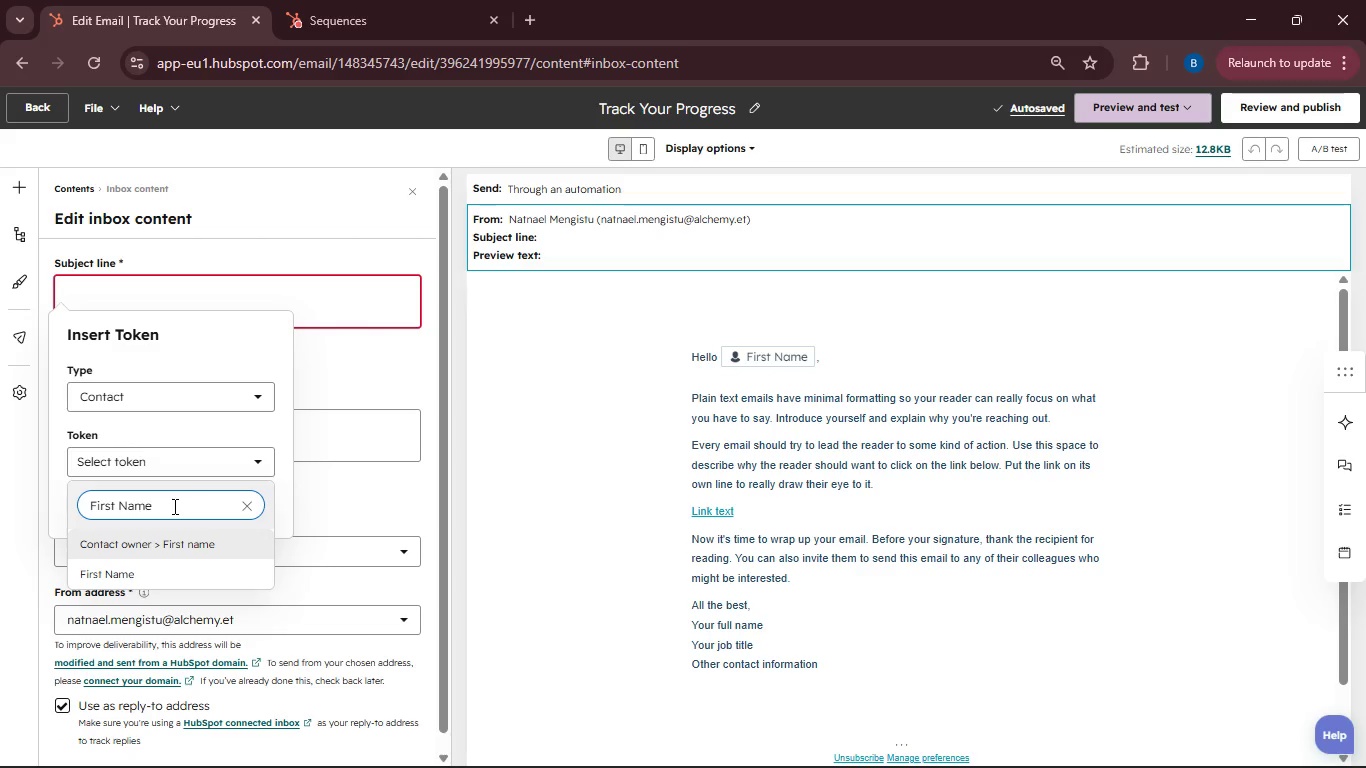 
left_click([108, 571])
 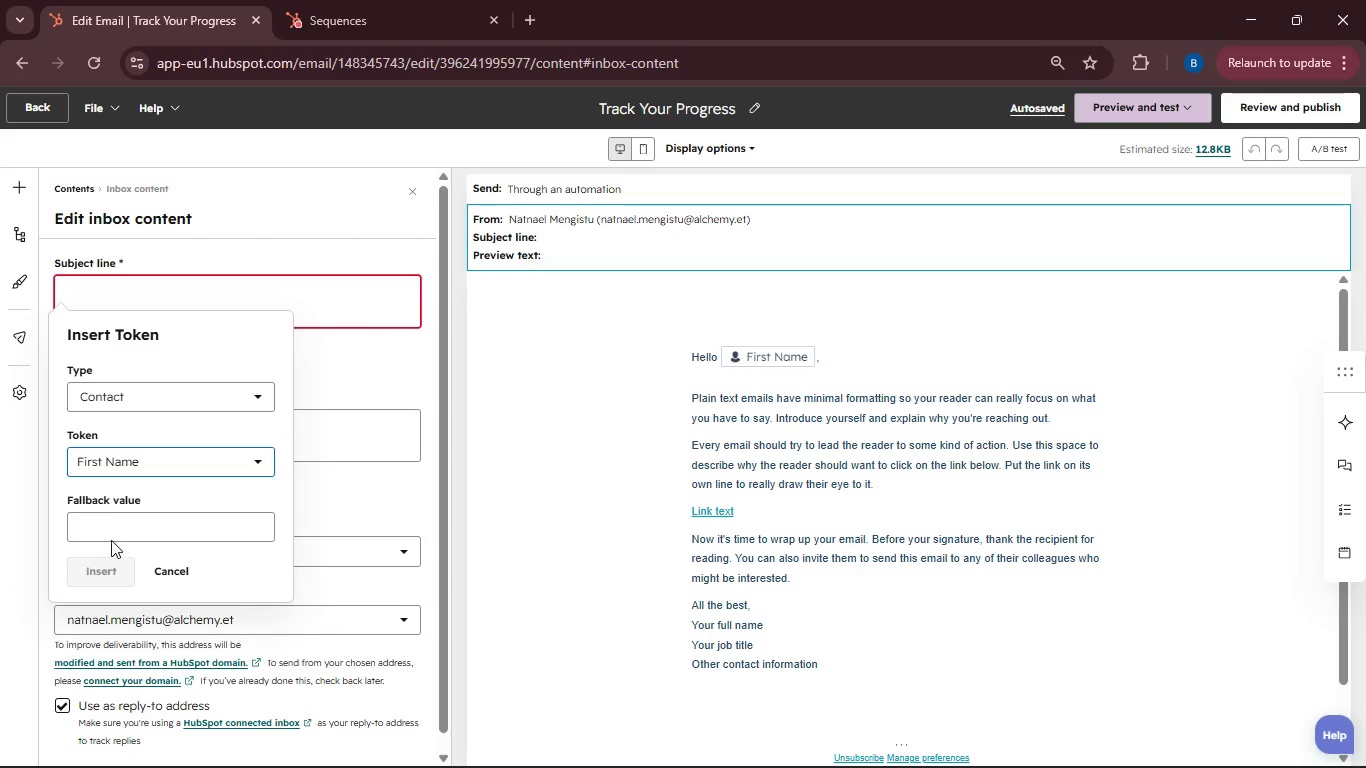 
left_click([106, 529])
 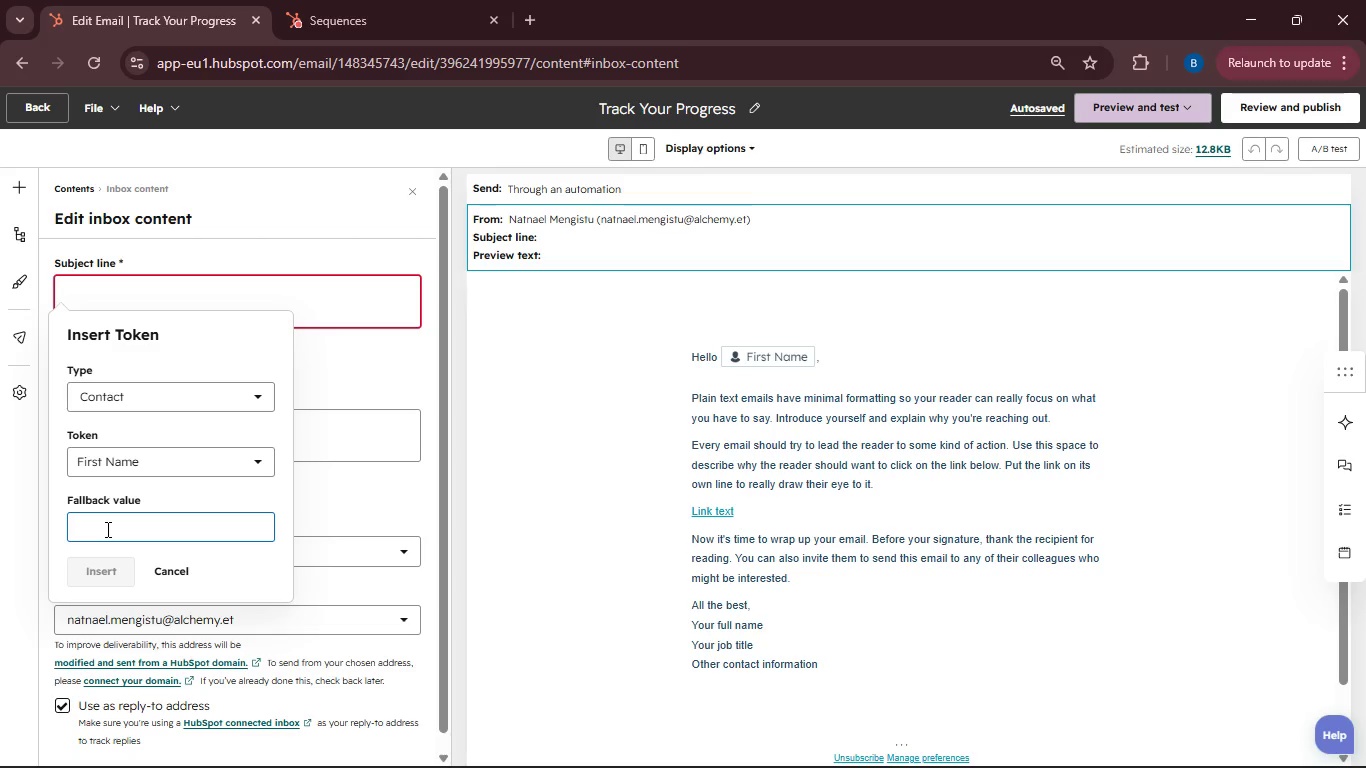 
type(You)
 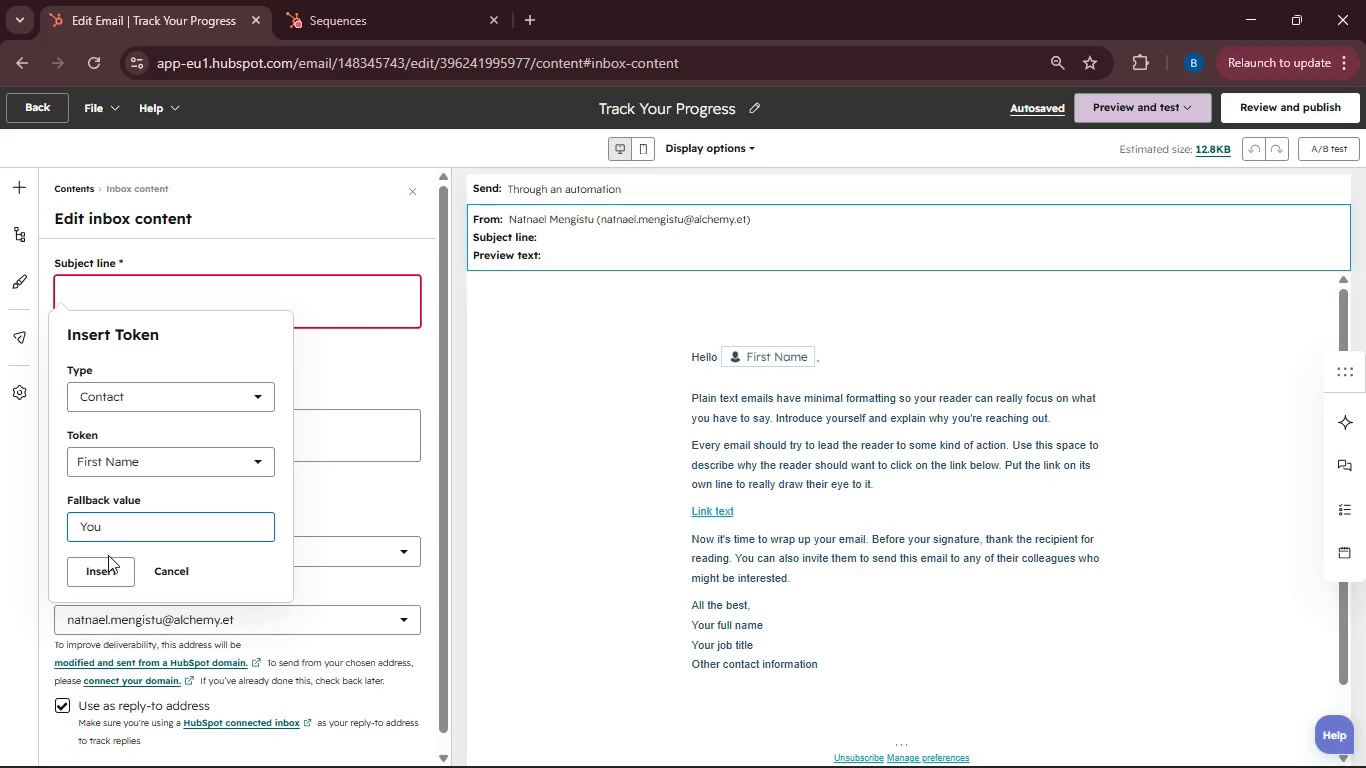 
left_click([105, 571])
 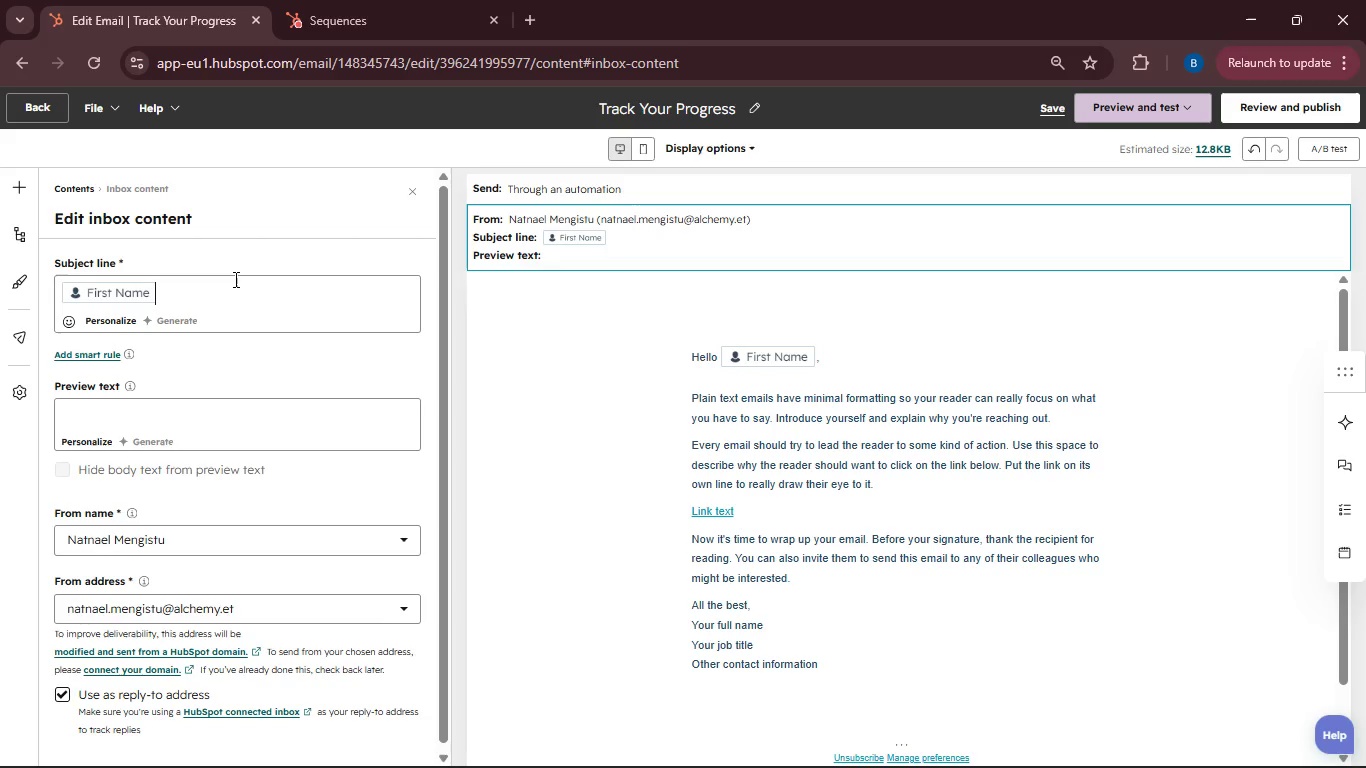 
type(, Don't lose that momentum)
 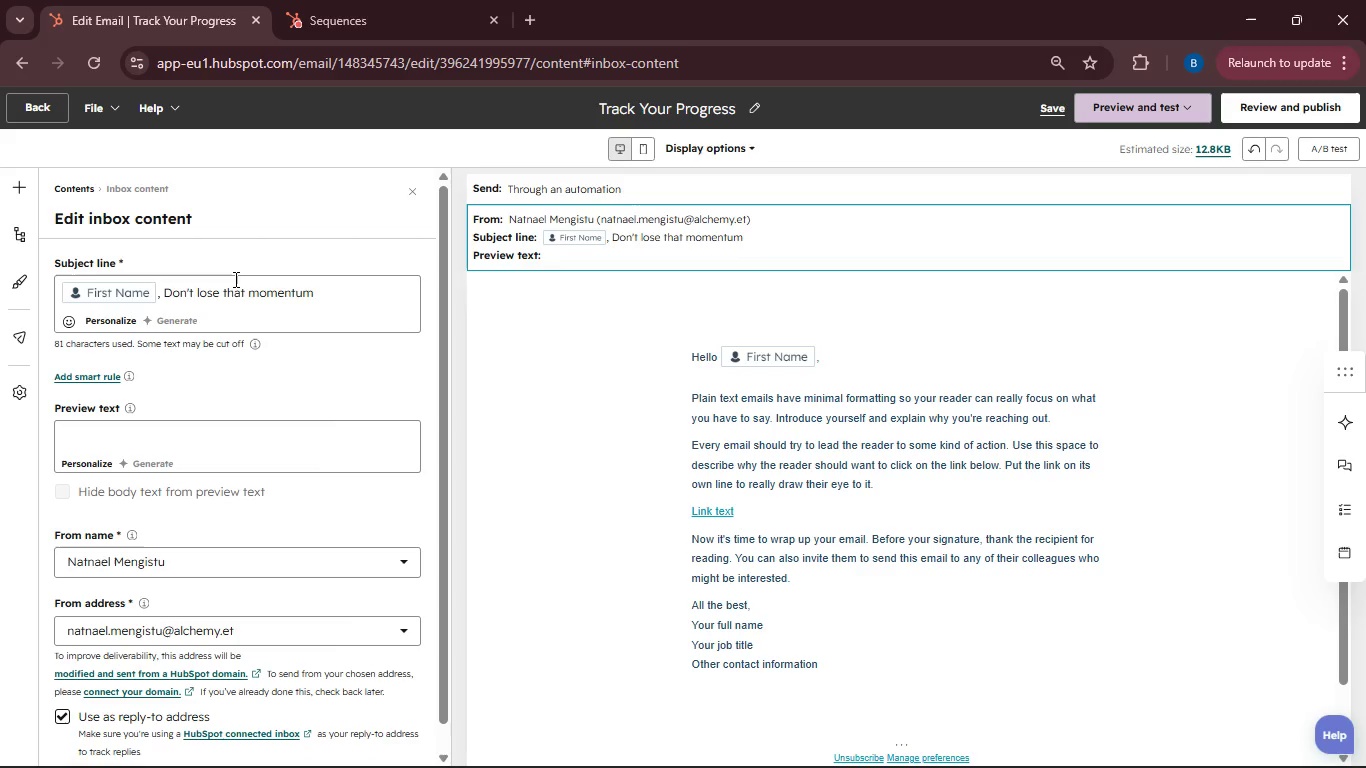 
hold_key(key=ShiftRight, duration=1.91)
 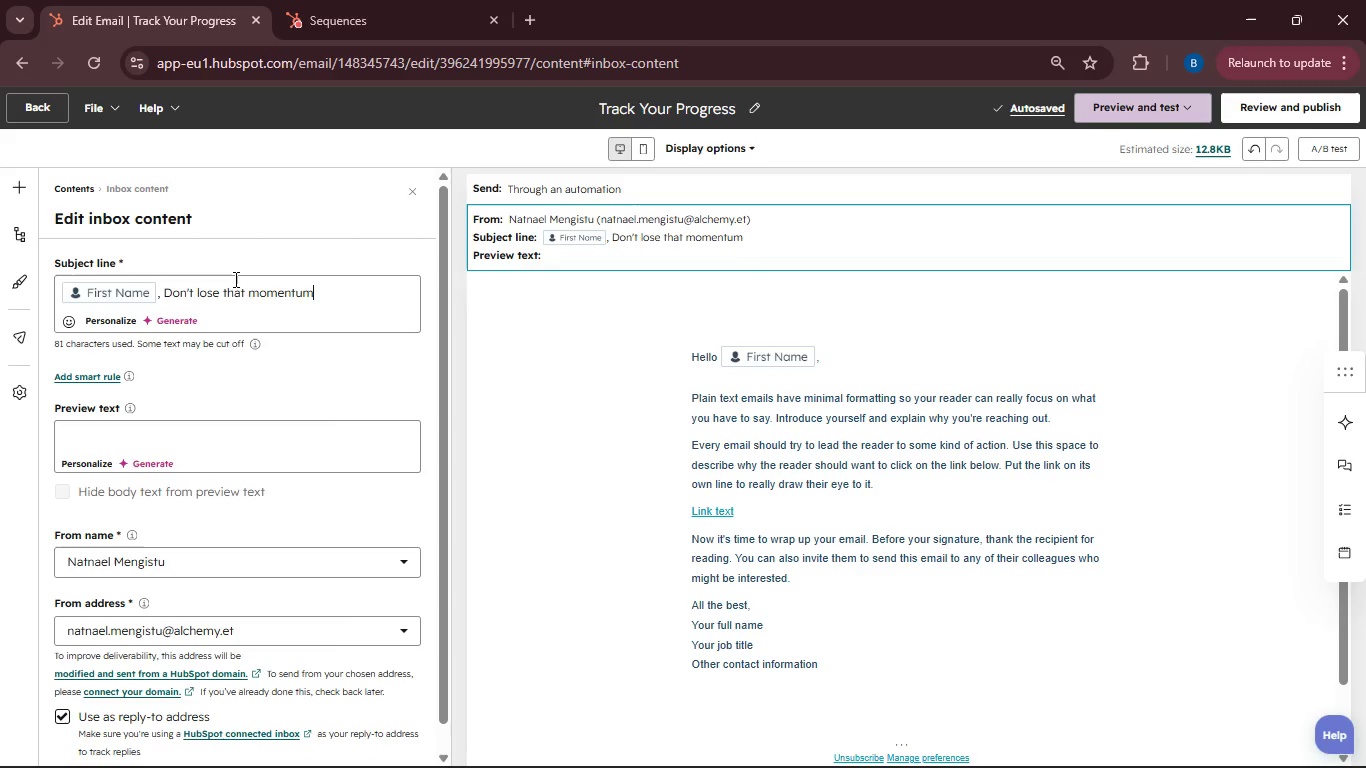 
hold_key(key=ShiftRight, duration=0.89)
 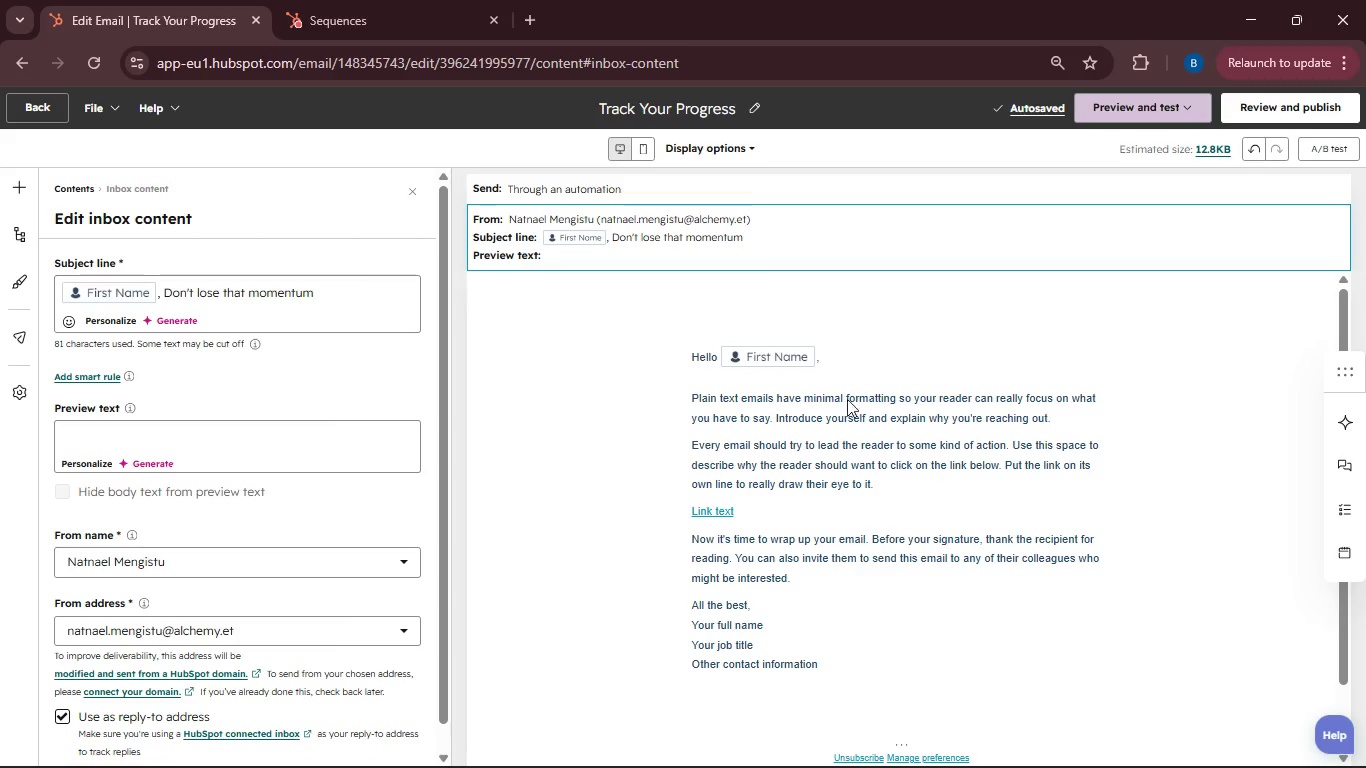 
left_click([809, 404])
 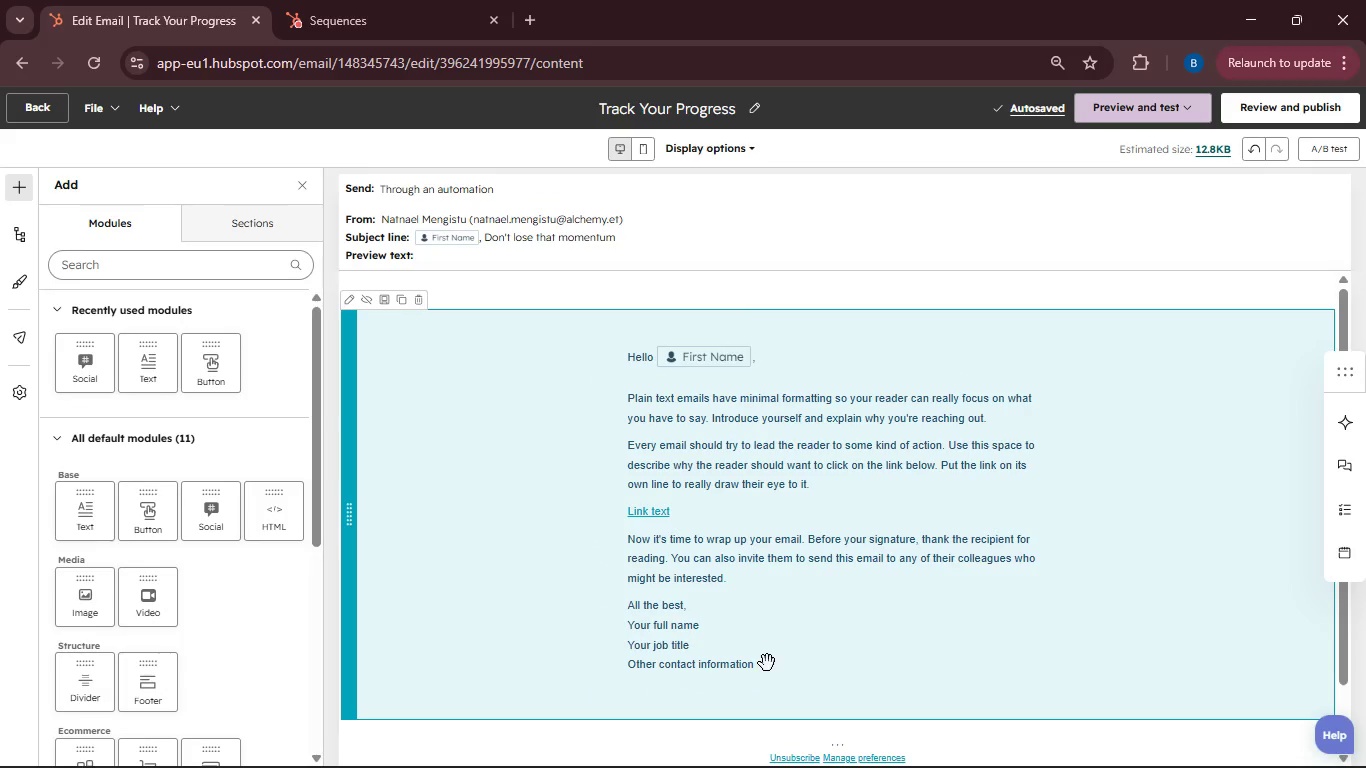 
left_click_drag(start_coordinate=[767, 663], to_coordinate=[630, 398])
 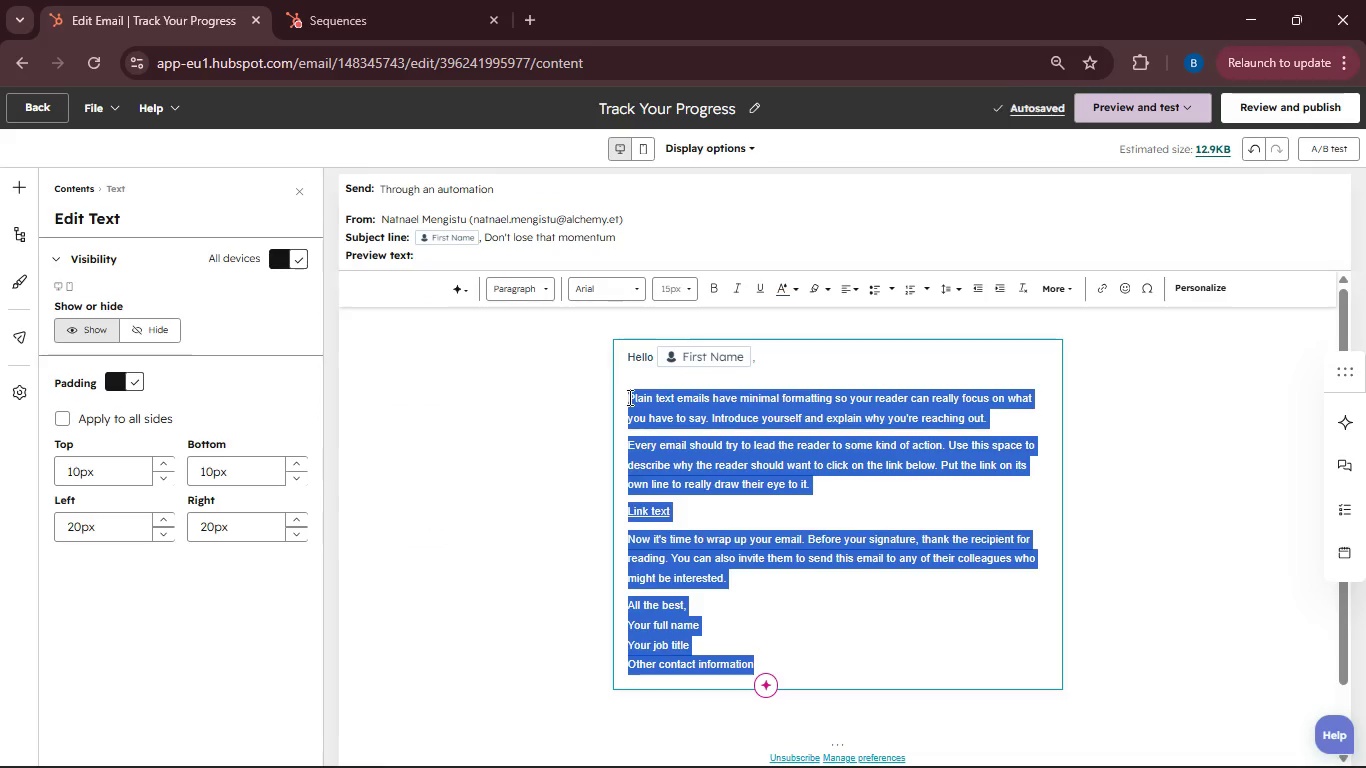 
key(Backspace)
 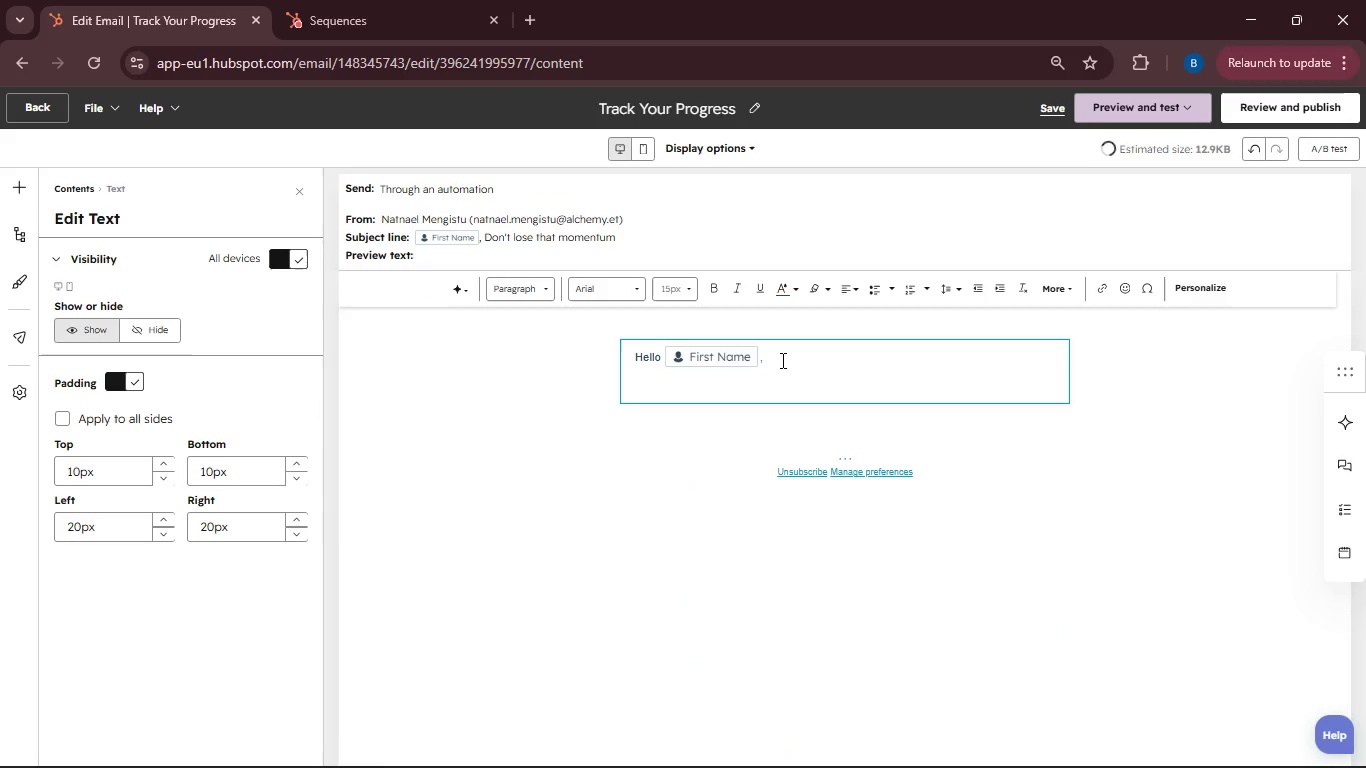 
left_click([781, 360])
 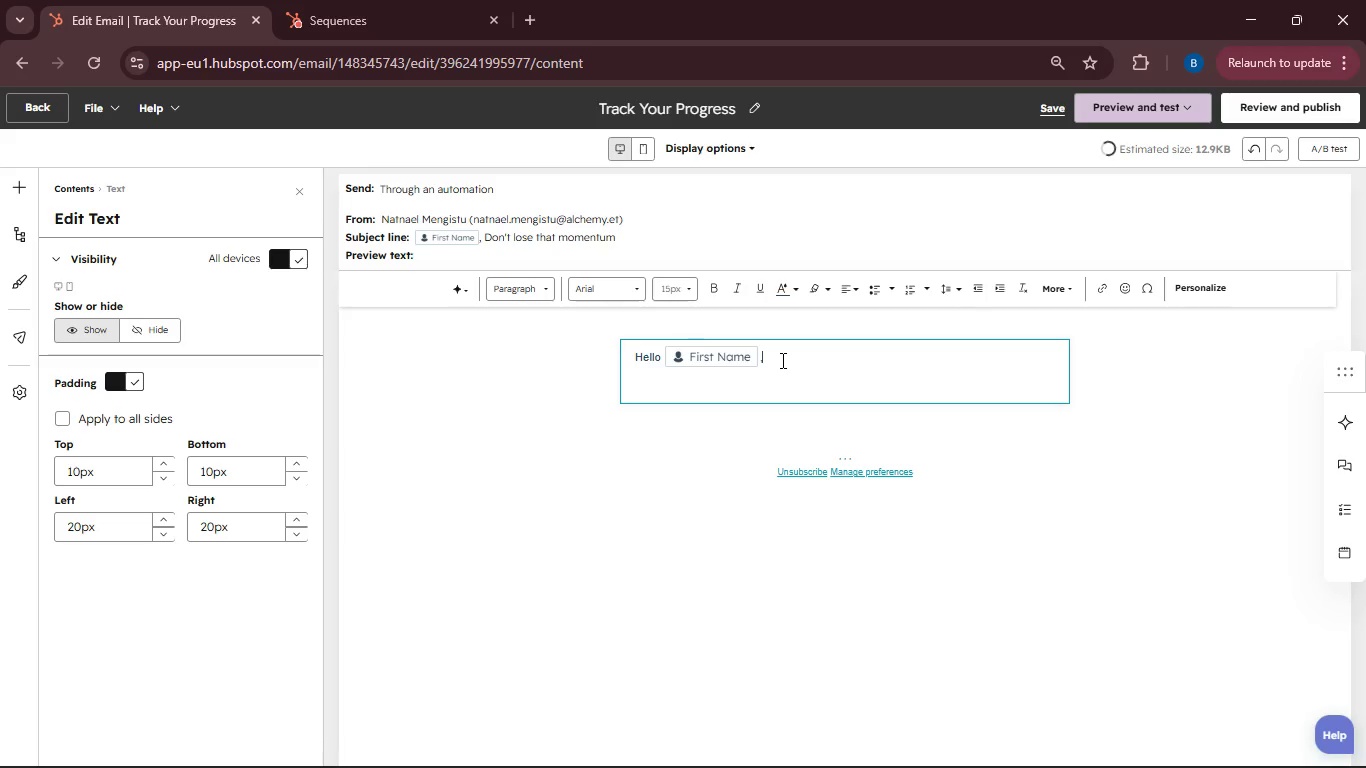 
left_click_drag(start_coordinate=[781, 360], to_coordinate=[624, 365])
 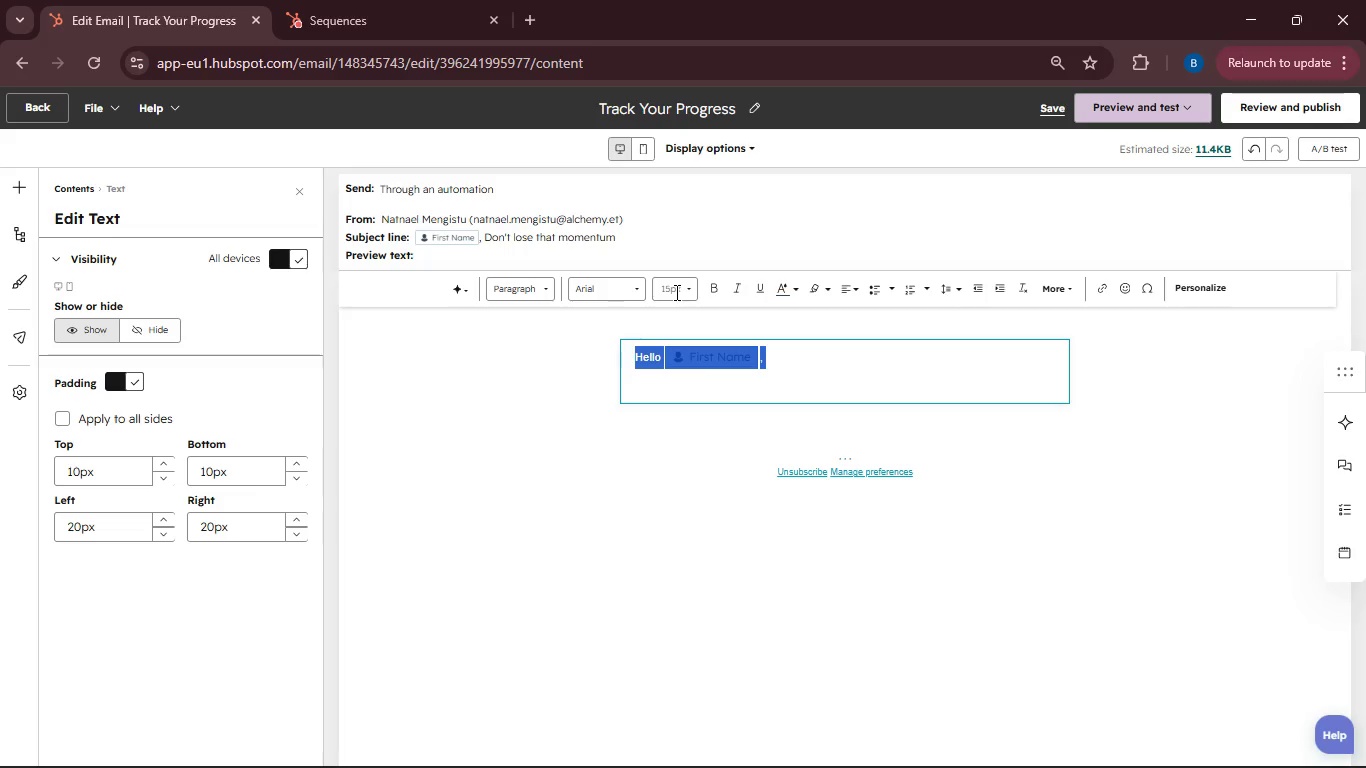 
left_click([675, 292])
 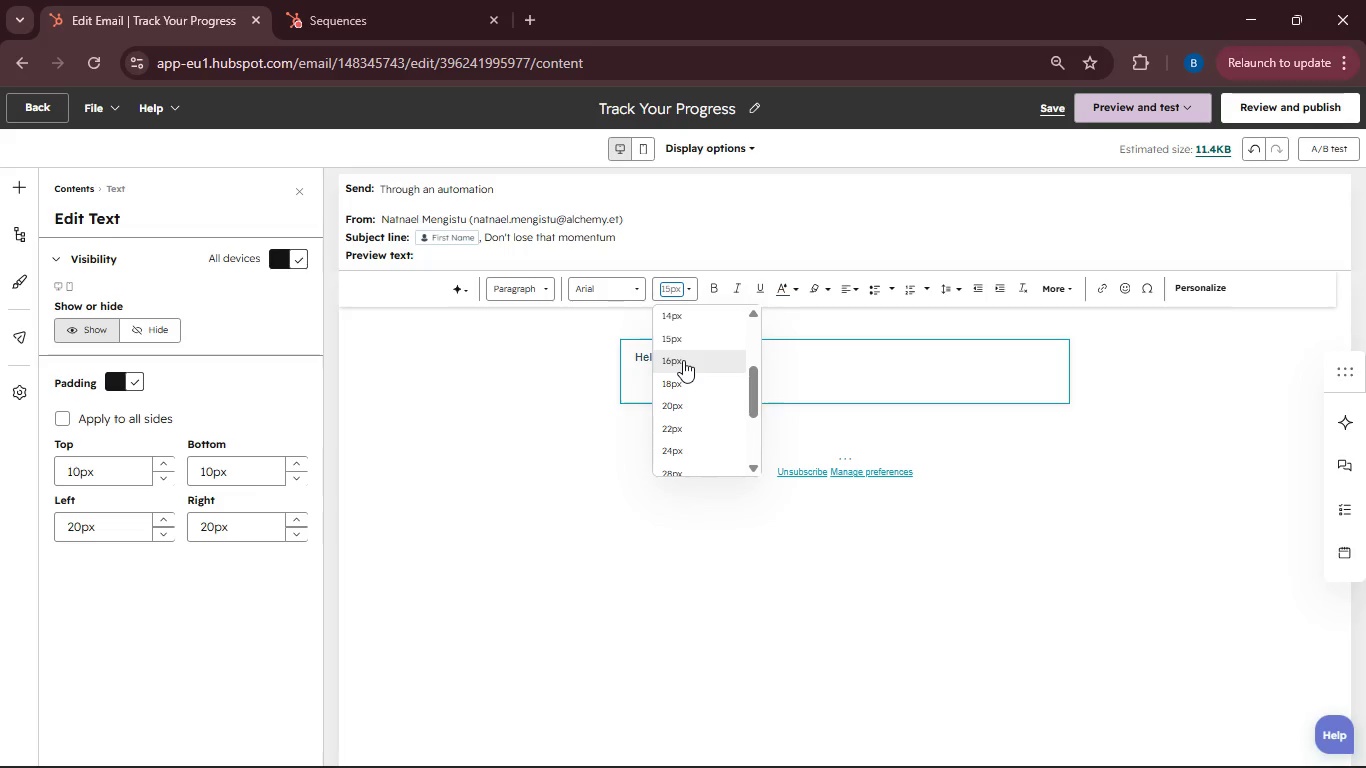 
left_click([683, 360])
 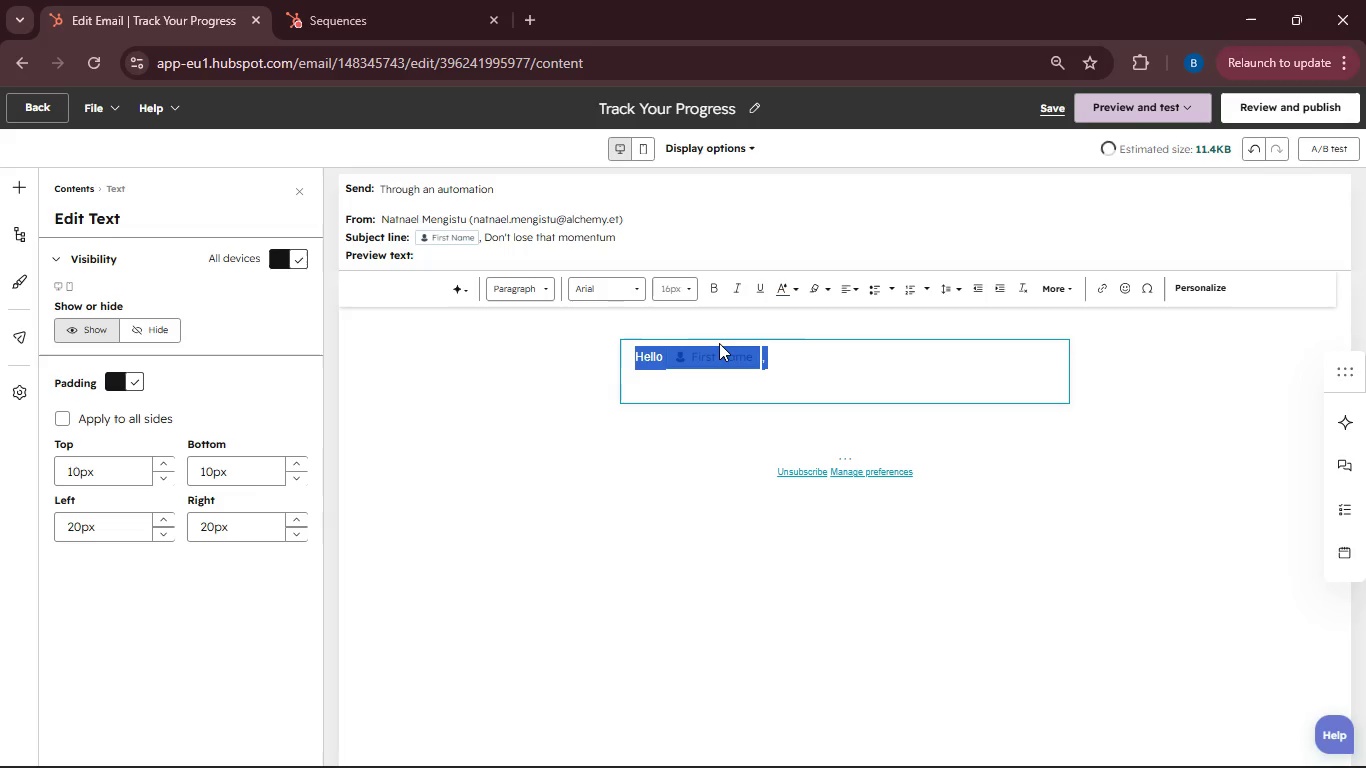 
left_click([777, 343])
 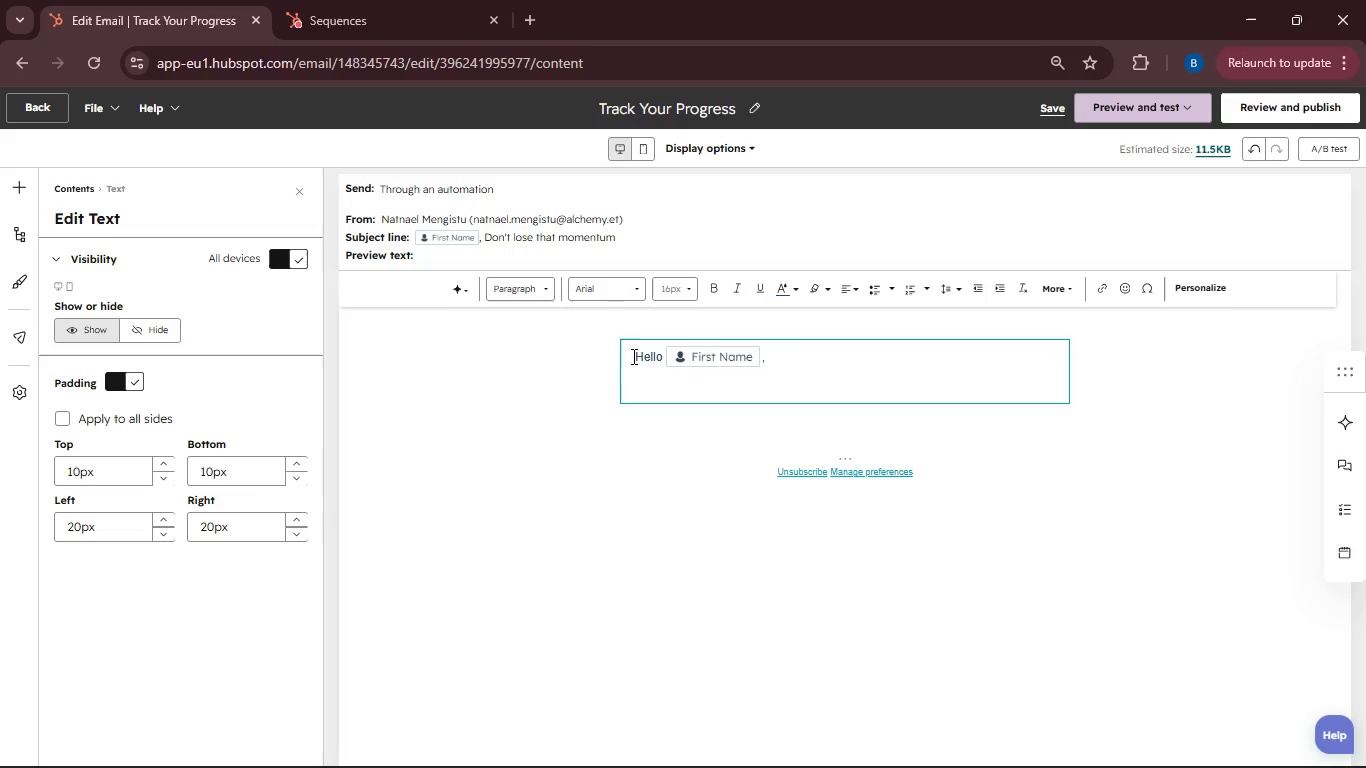 
left_click_drag(start_coordinate=[633, 356], to_coordinate=[661, 356])
 